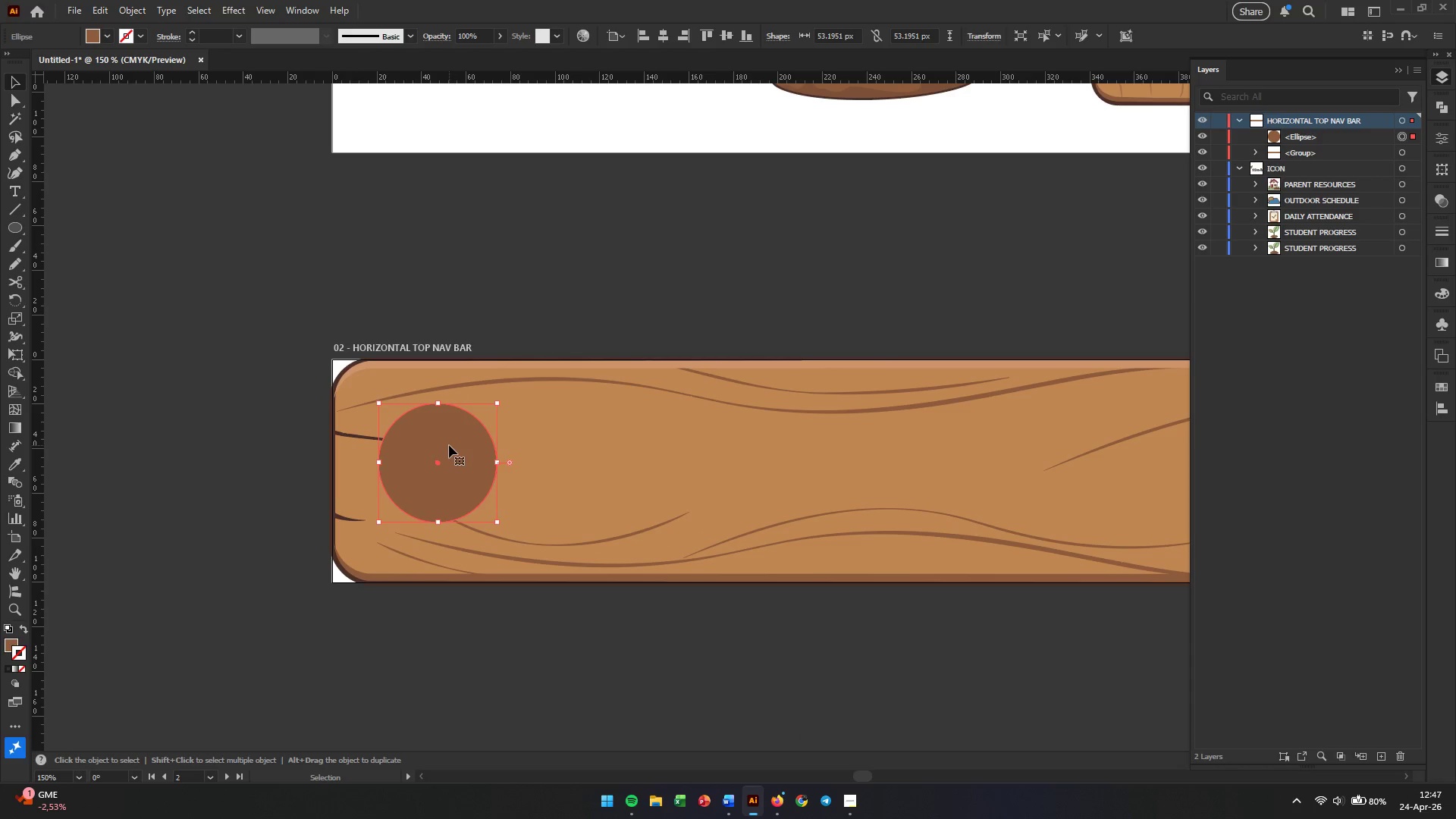 
hold_key(key=AltLeft, duration=0.38)
scroll: coordinate [449, 445], scroll_direction: up, amount: 1.0
 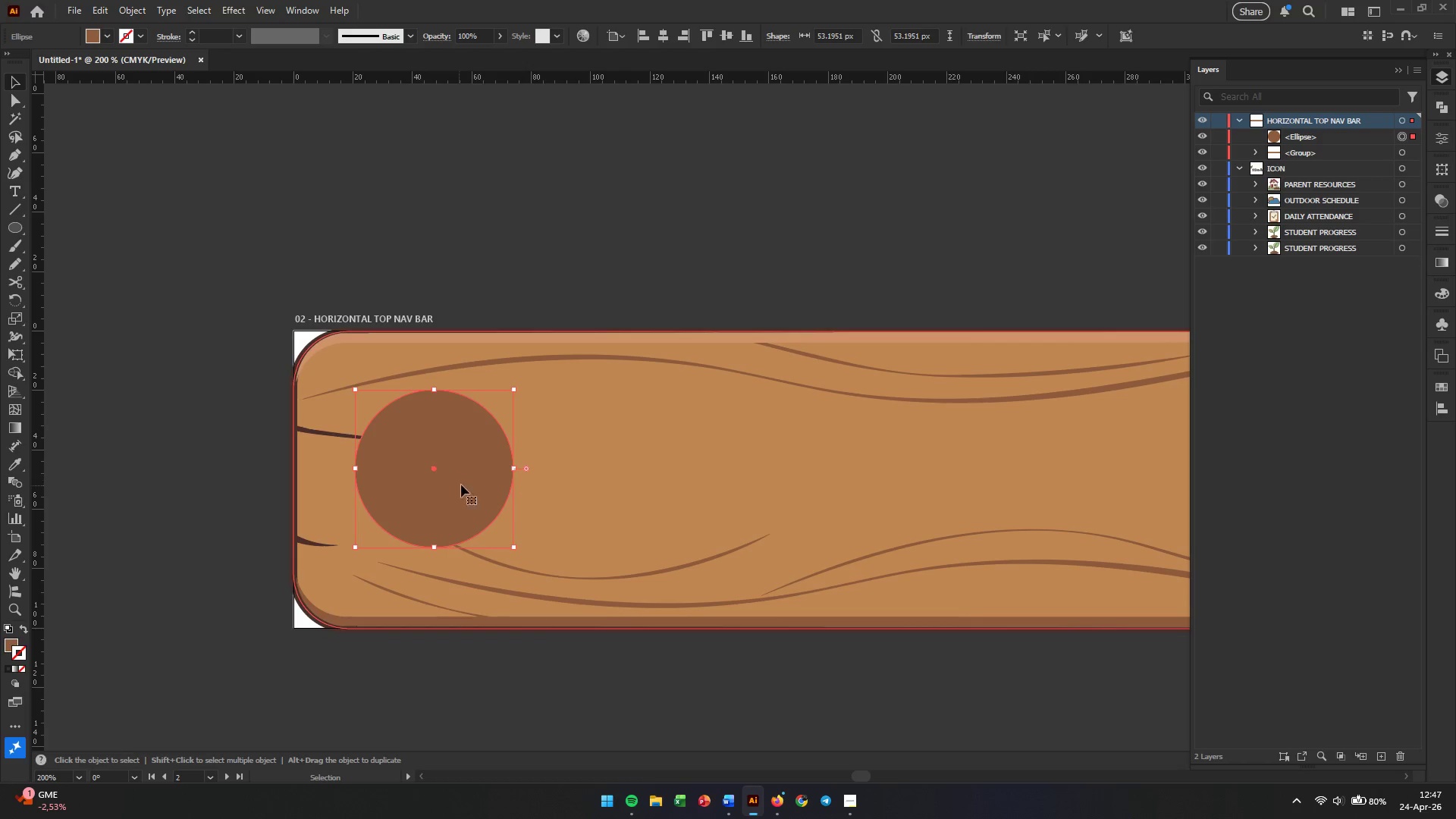 
left_click_drag(start_coordinate=[463, 482], to_coordinate=[460, 496])
 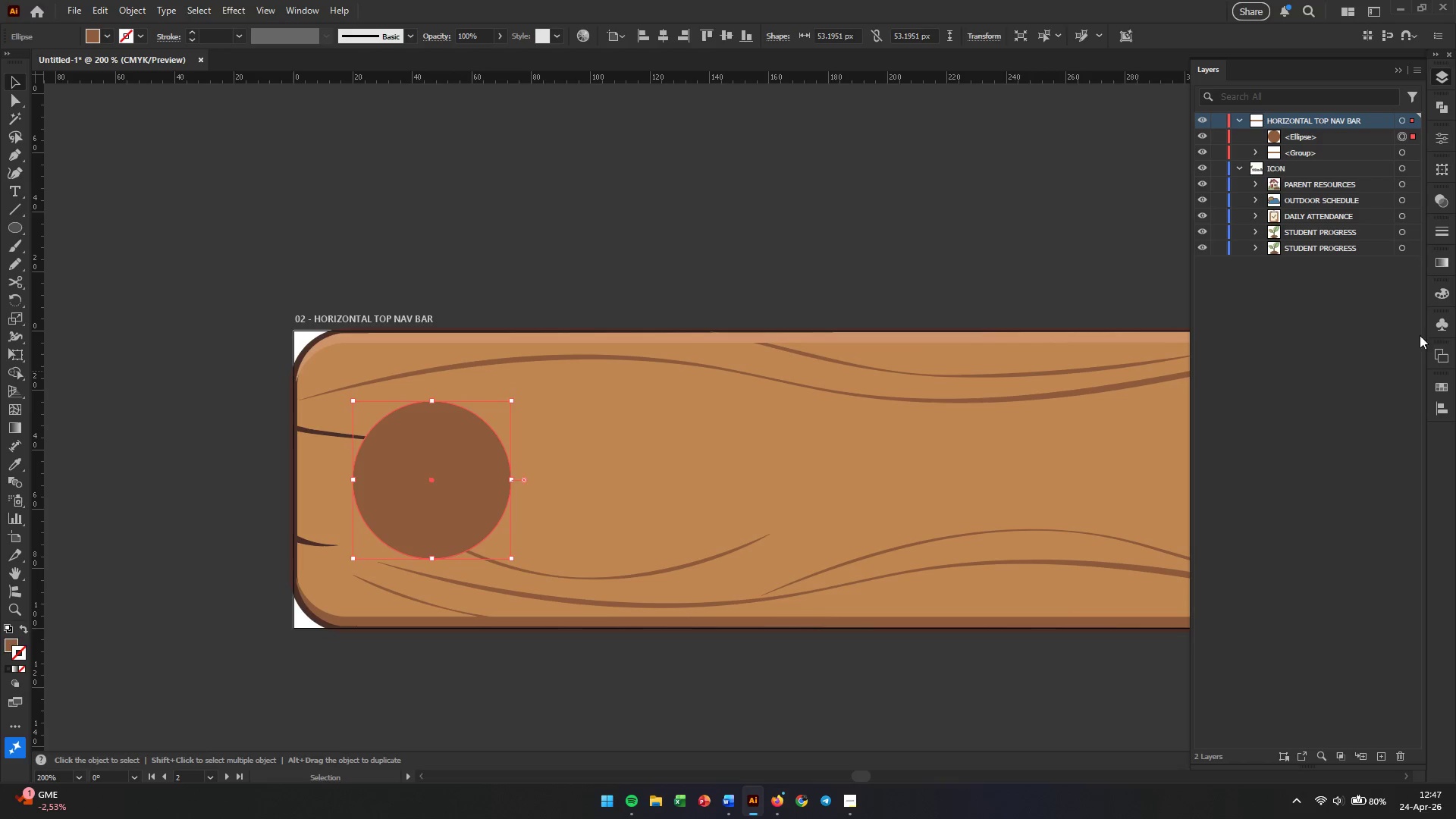 
left_click([1445, 387])
 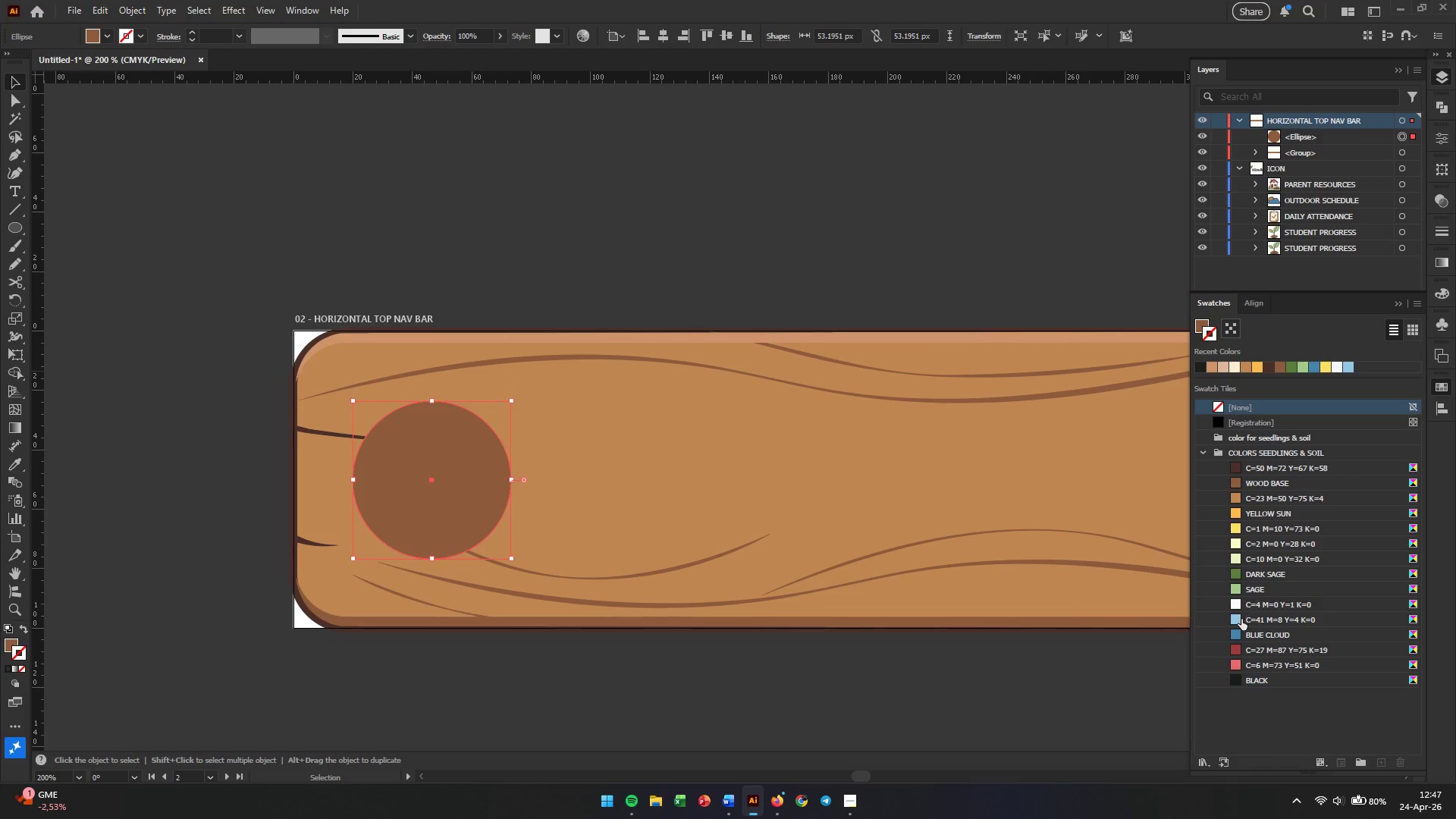 
left_click([1239, 606])
 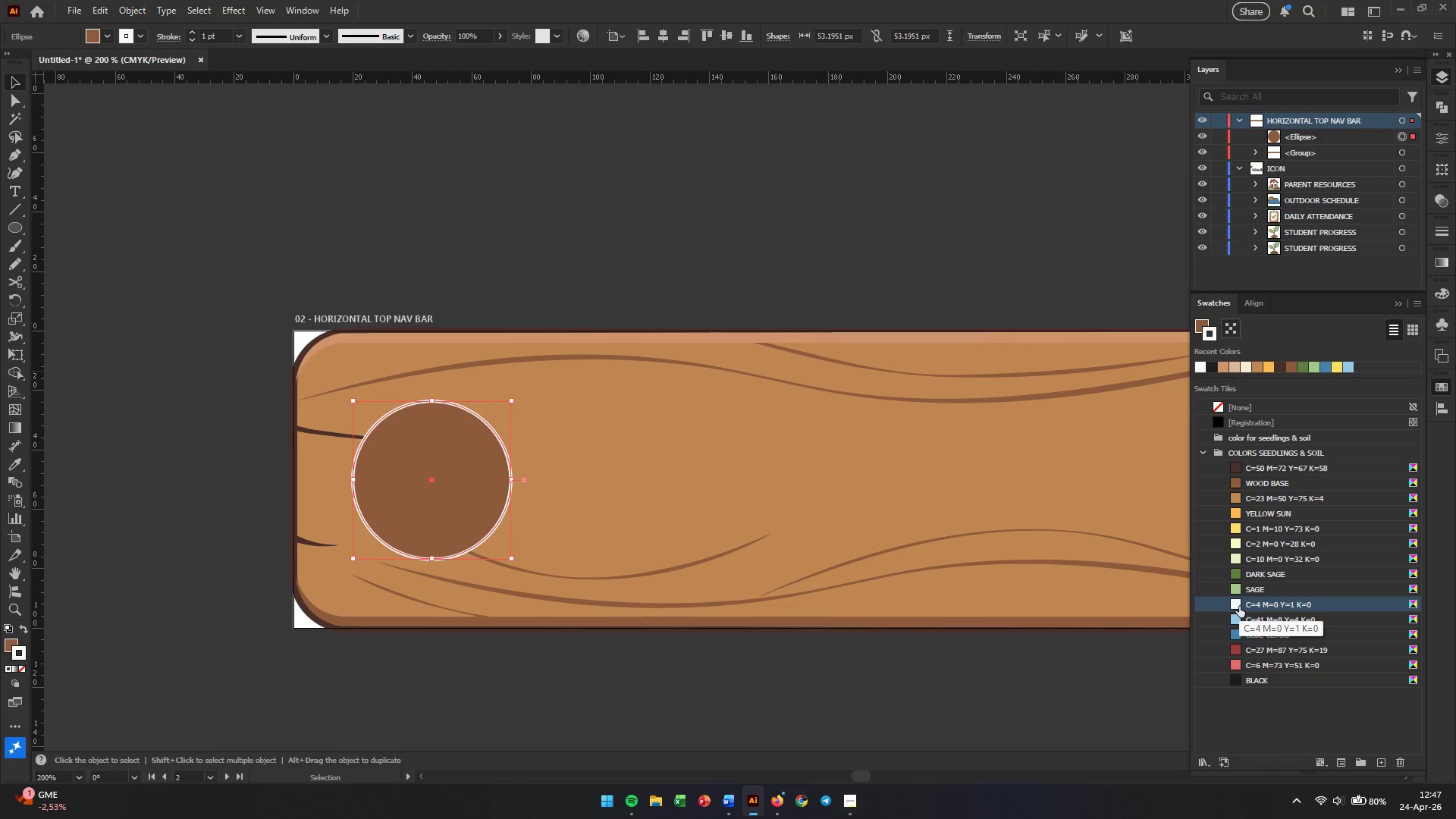 
key(Control+Z)
 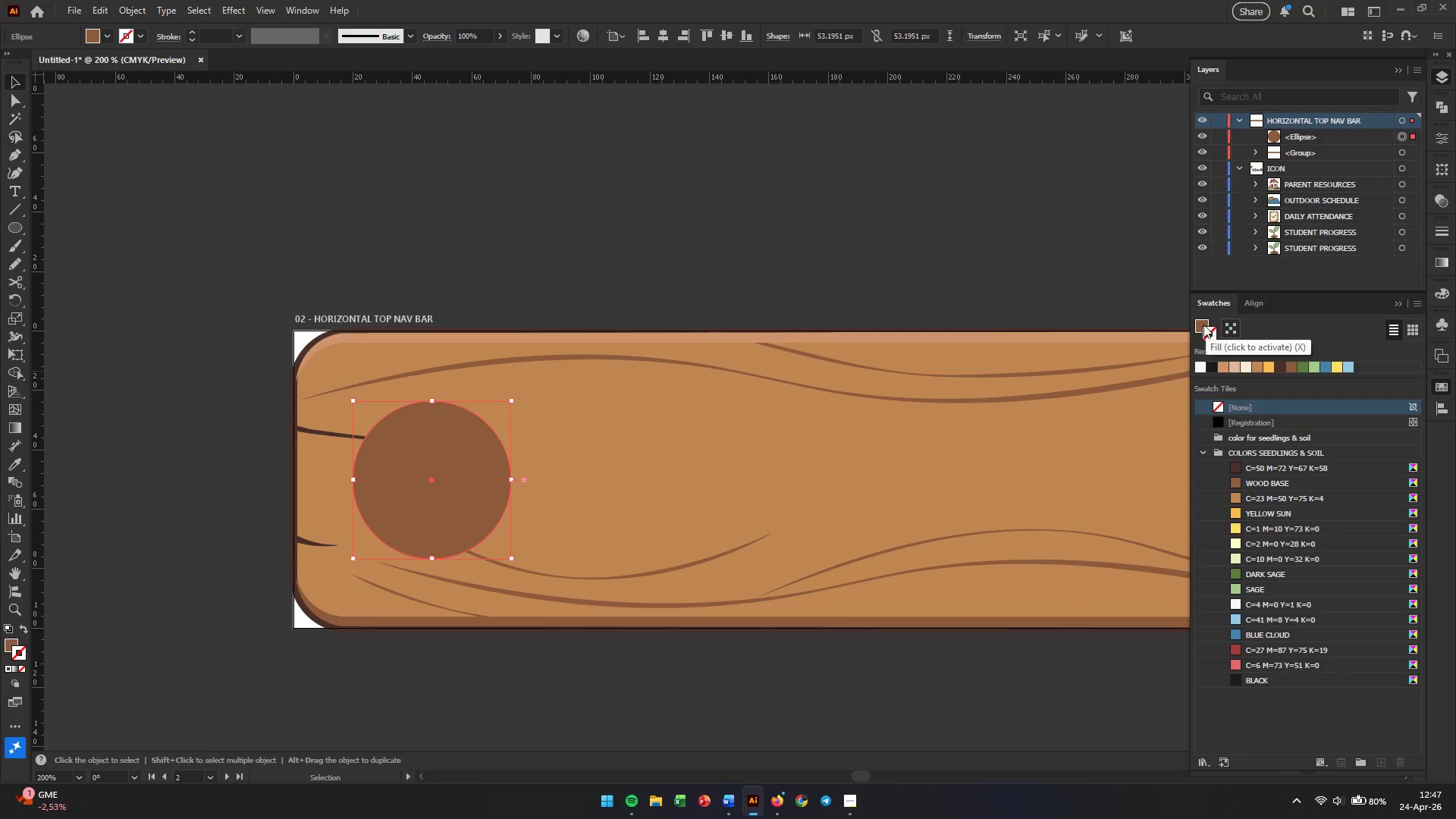 
left_click([1202, 322])
 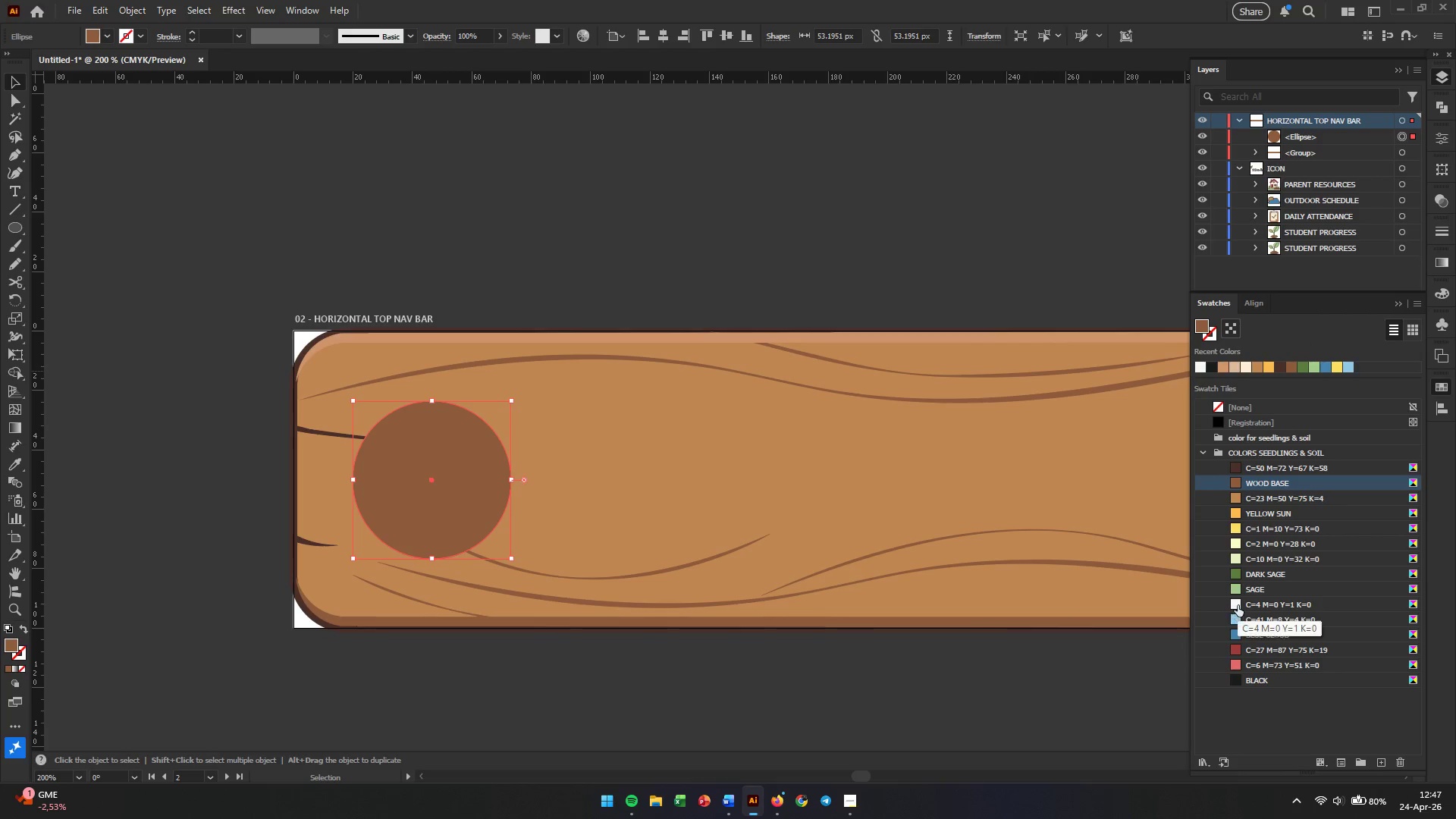 
left_click([1236, 604])
 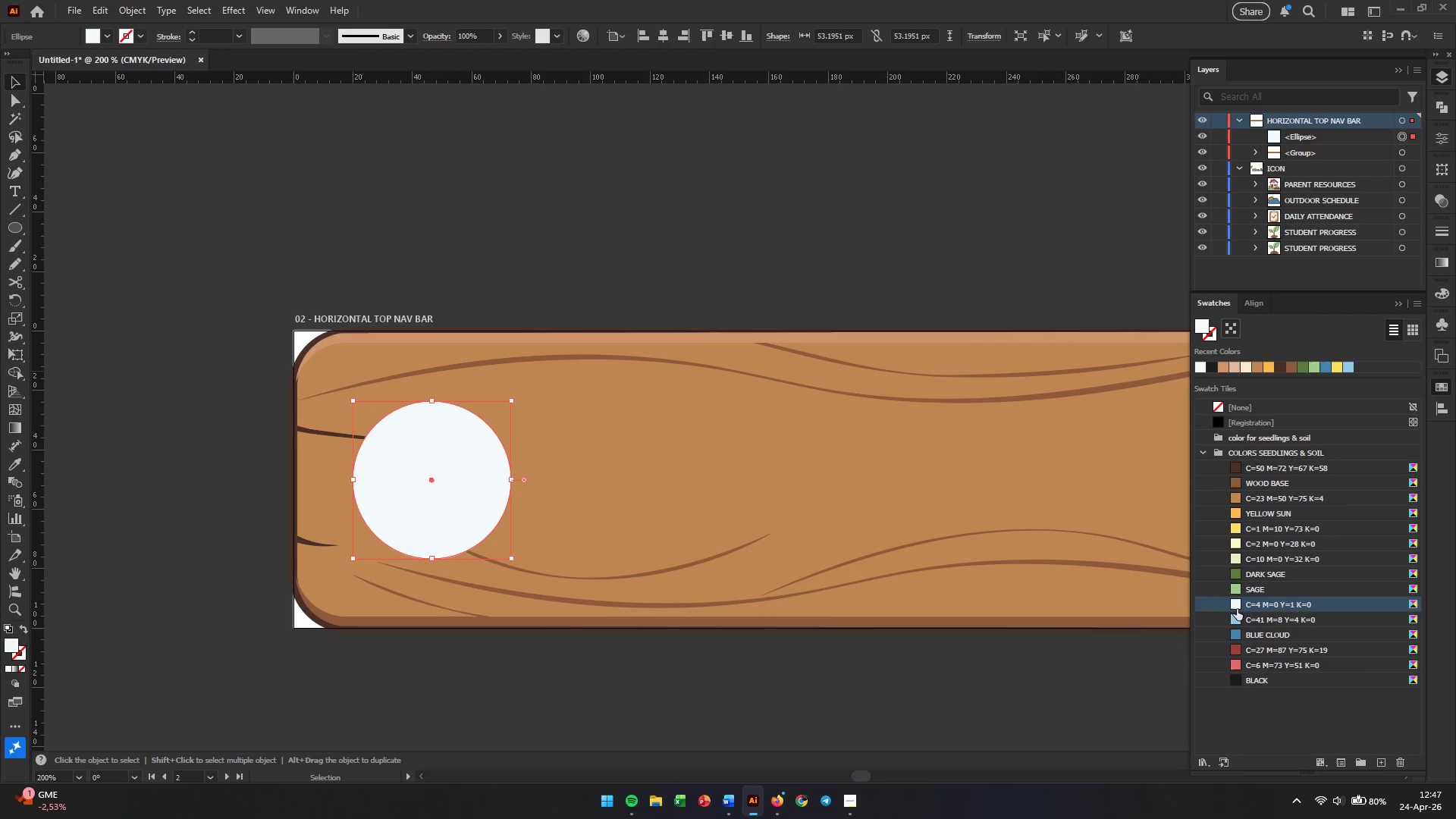 
left_click([1237, 618])
 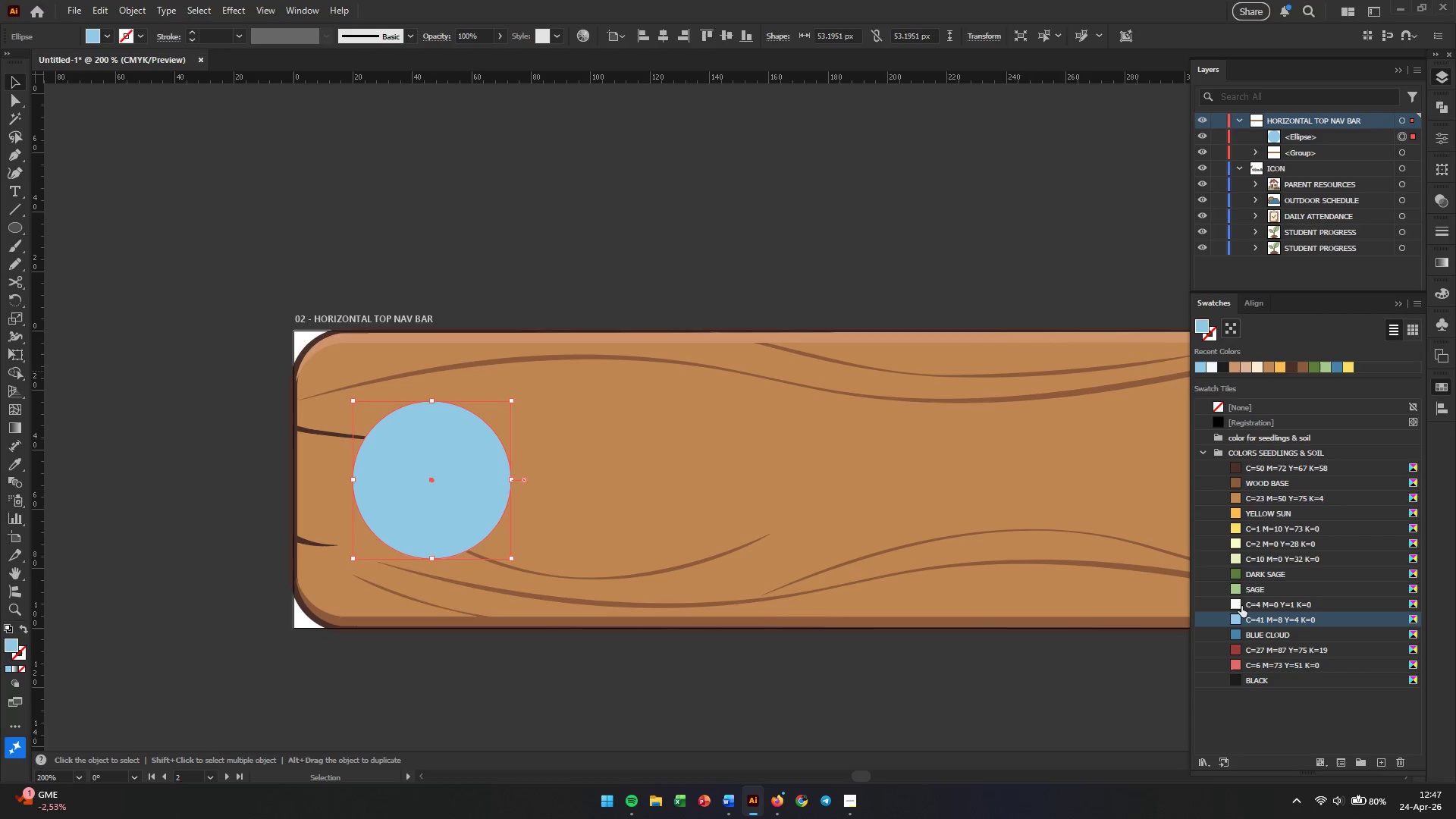 
left_click([1238, 560])
 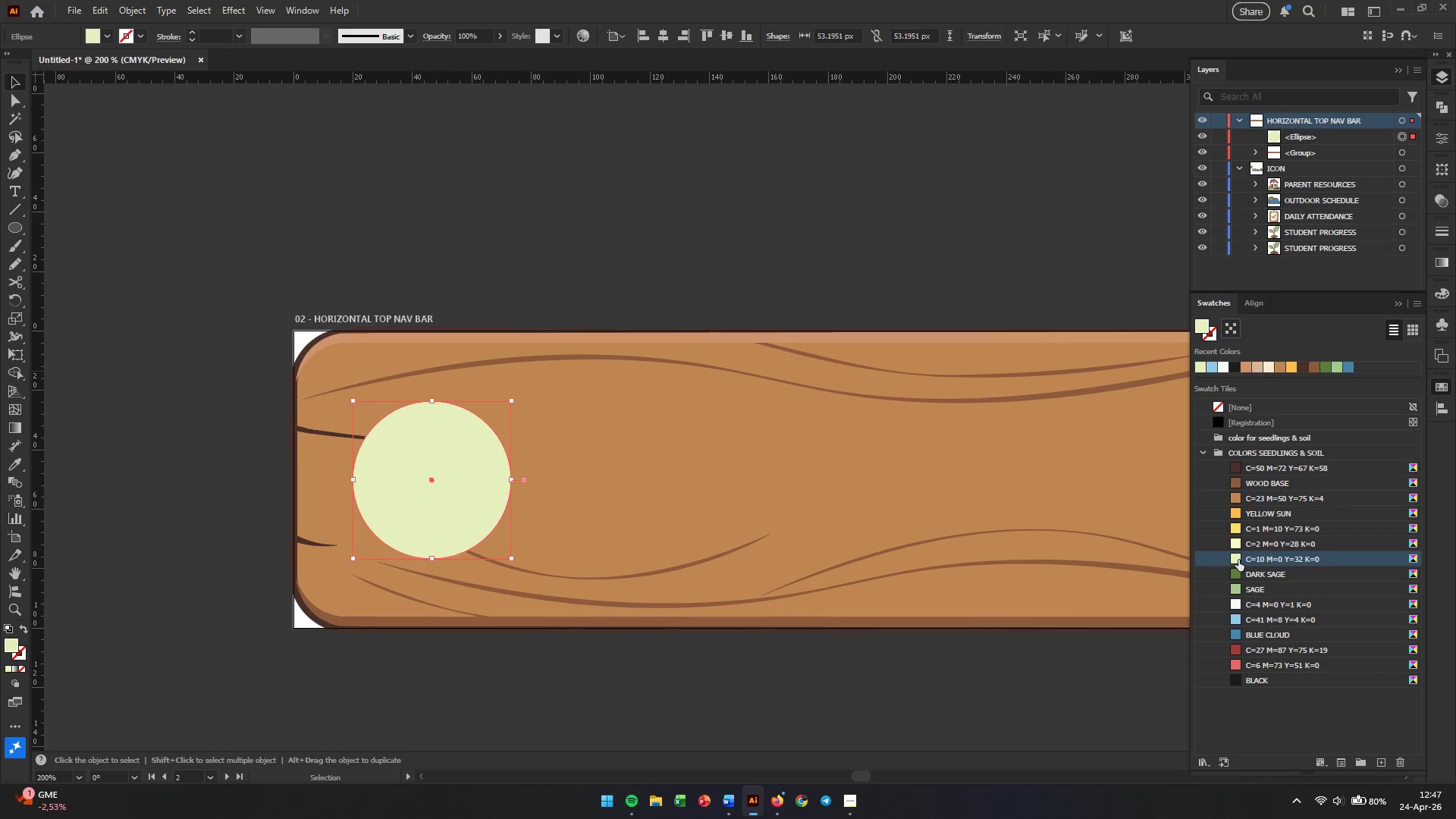 
hold_key(key=AltLeft, duration=1.5)
scroll: coordinate [520, 444], scroll_direction: down, amount: 3.0
 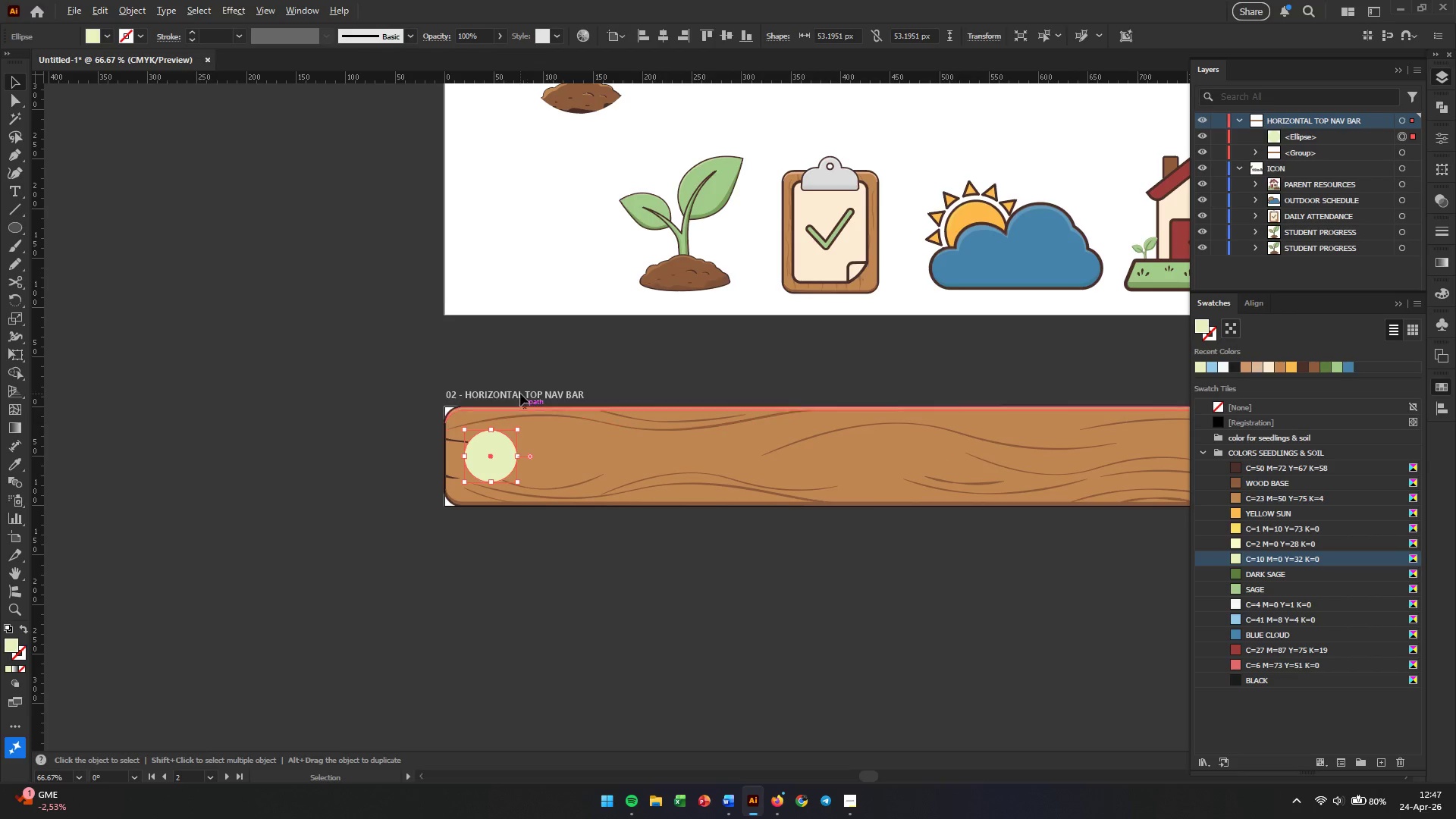 
scroll: coordinate [520, 393], scroll_direction: none, amount: 0.0
 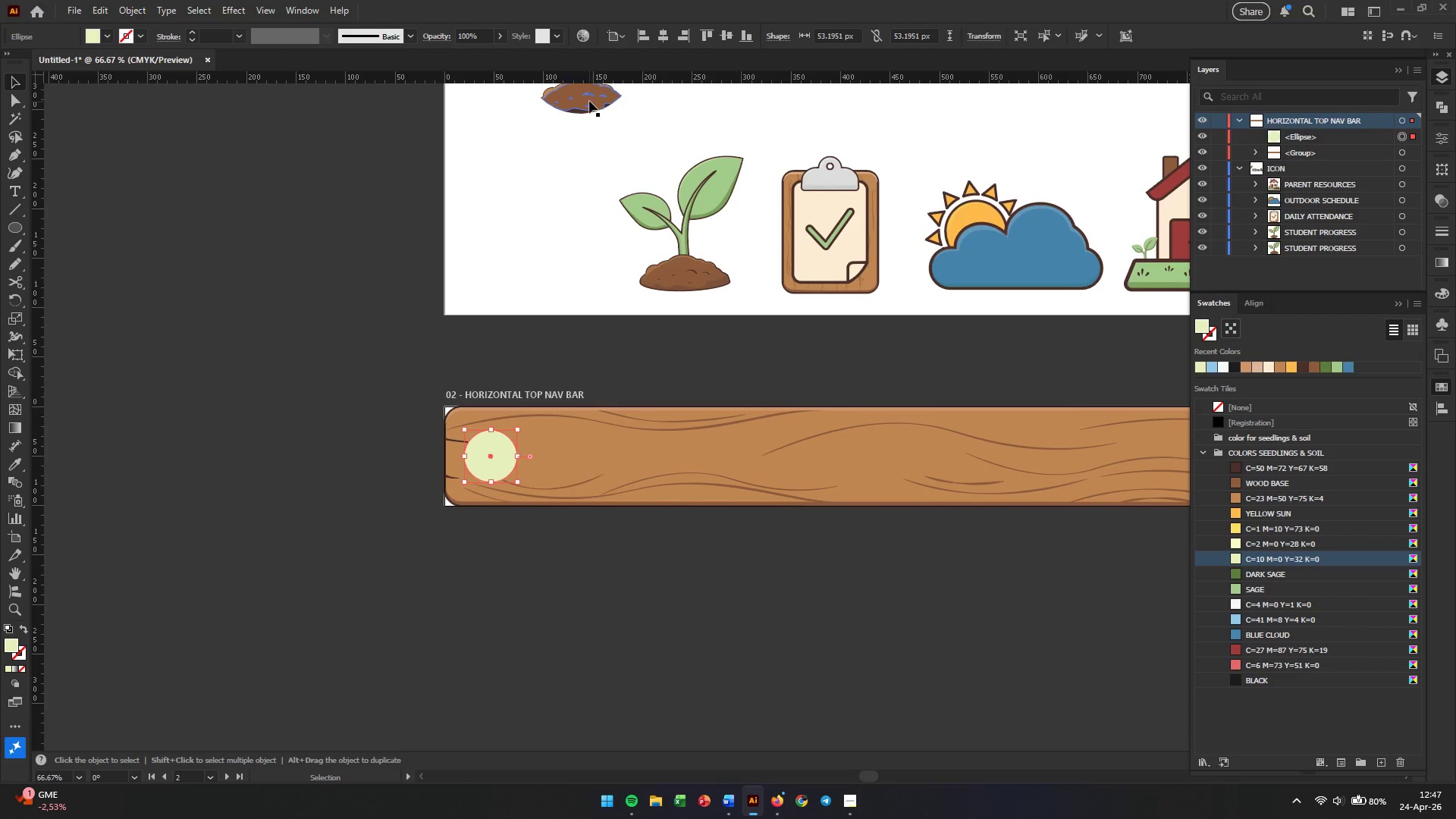 
left_click_drag(start_coordinate=[589, 101], to_coordinate=[379, 407])
 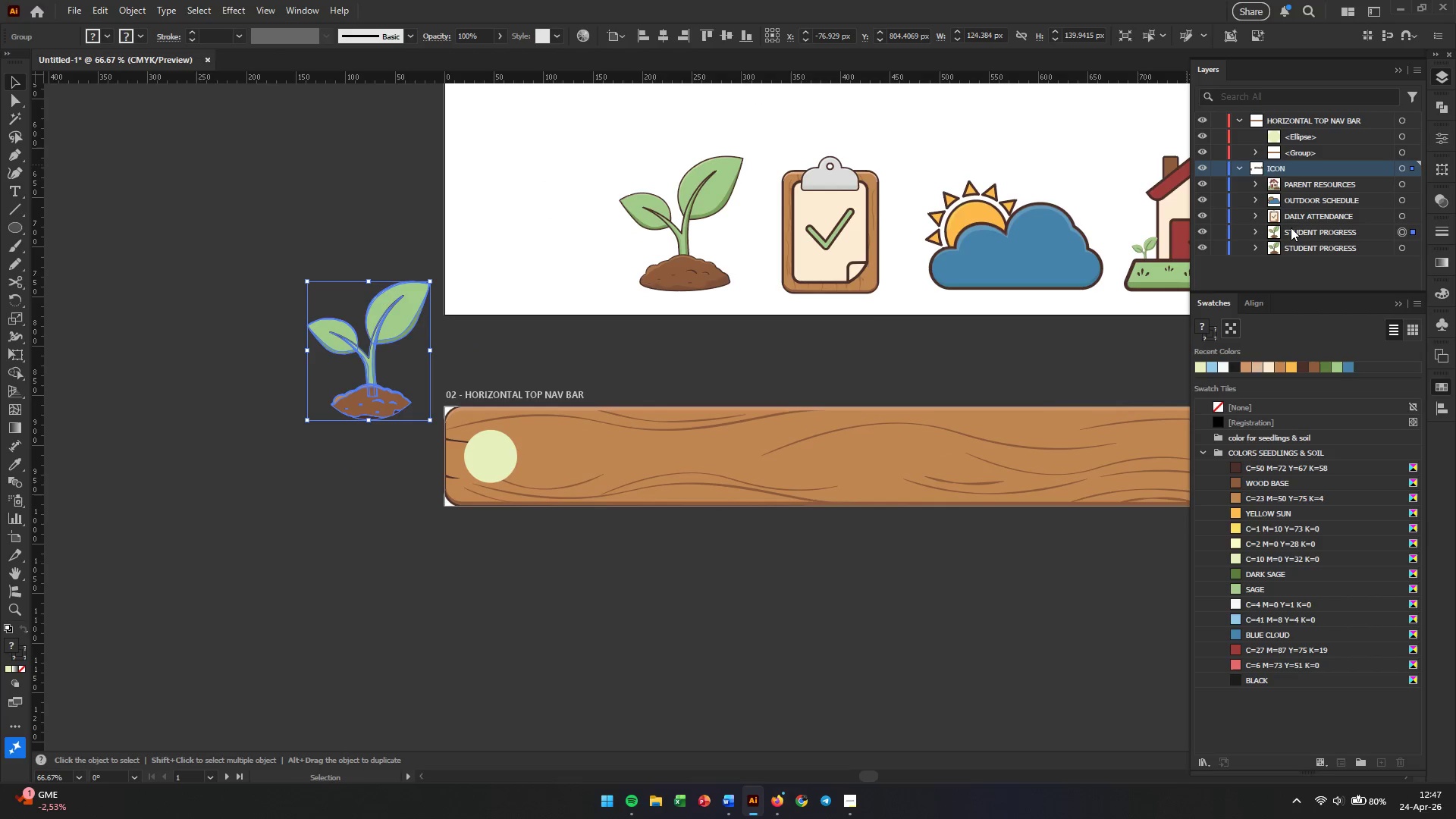 
left_click([1293, 229])
 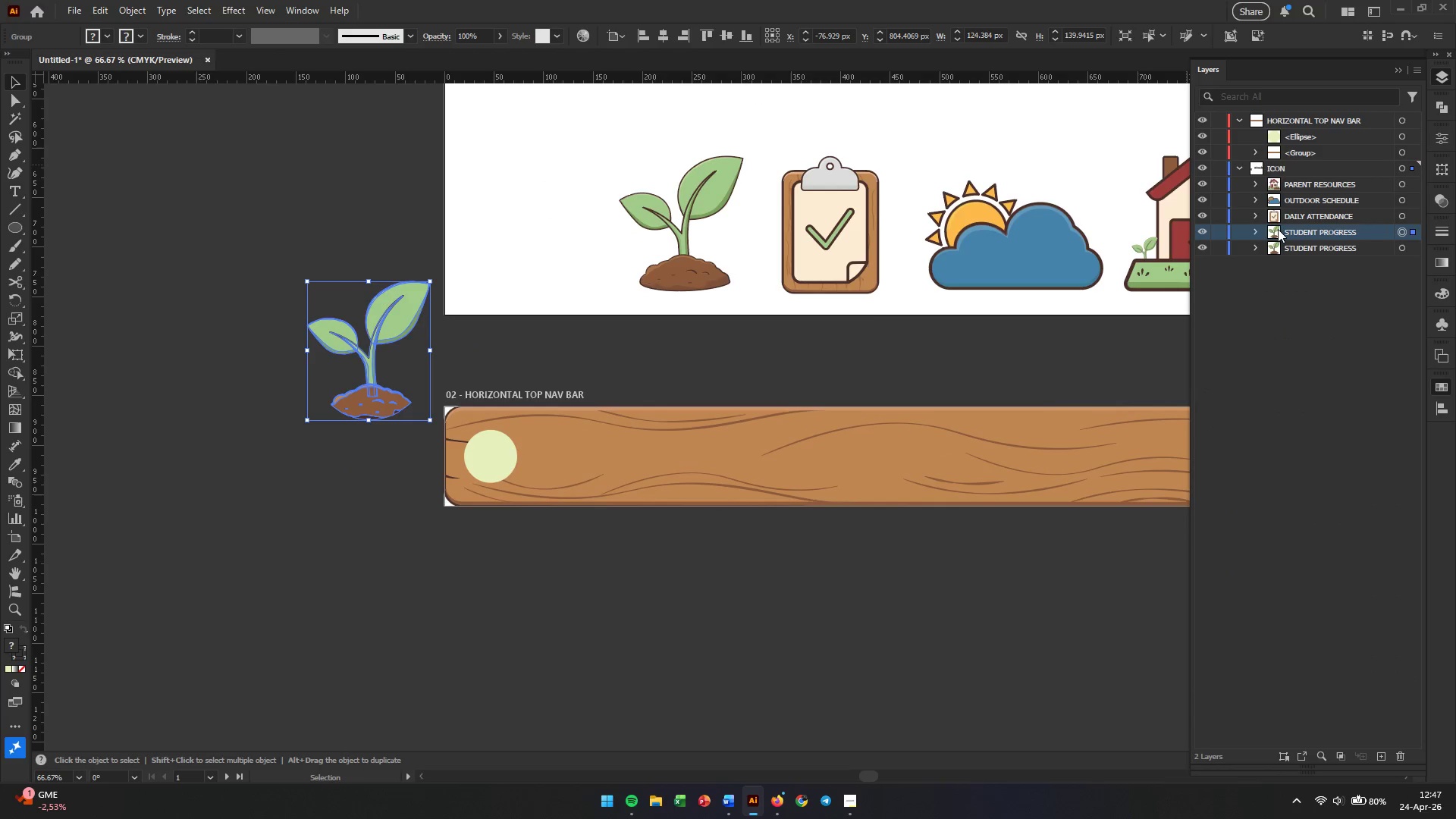 
left_click_drag(start_coordinate=[1269, 231], to_coordinate=[1275, 128])
 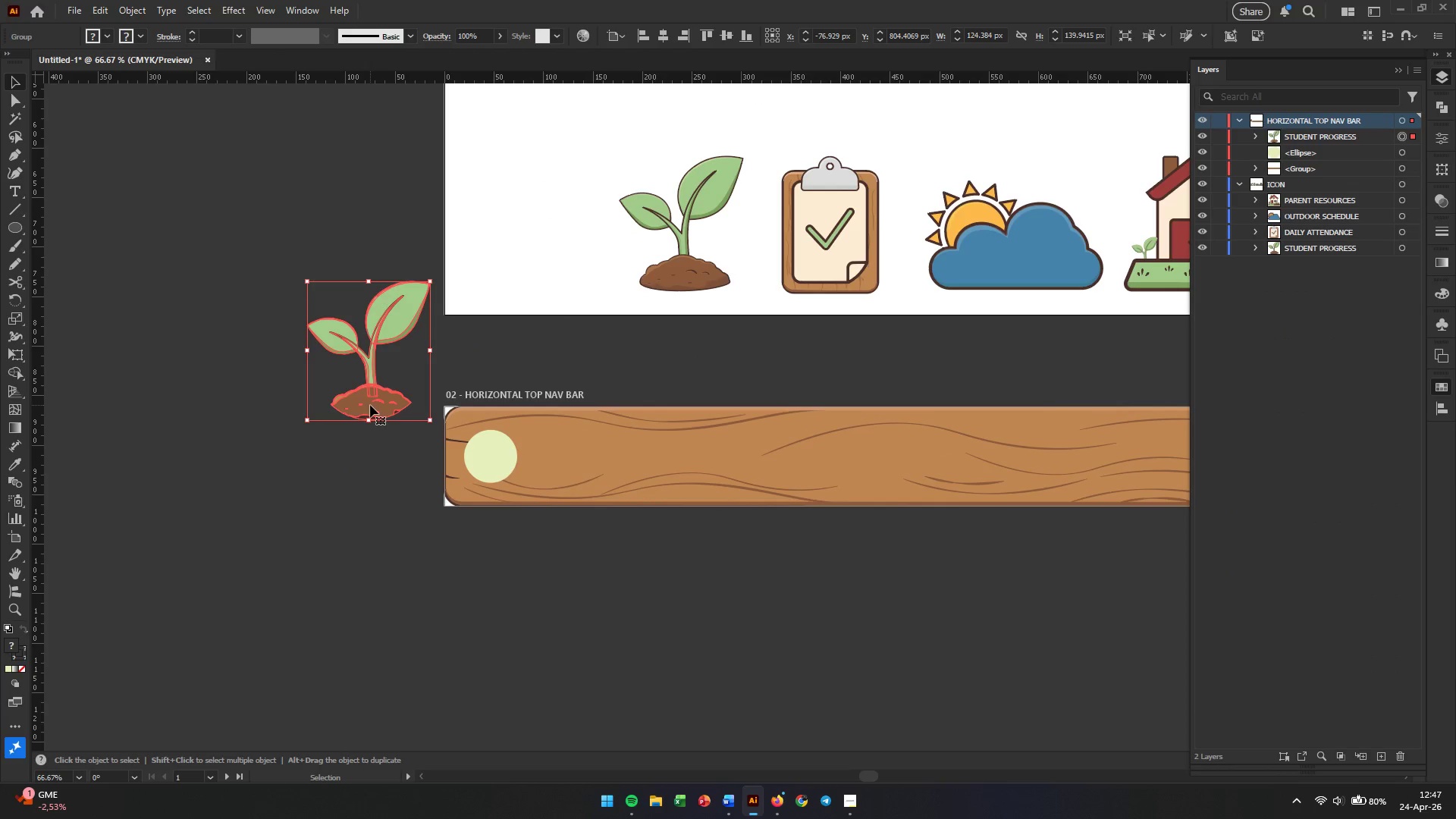 
left_click_drag(start_coordinate=[370, 405], to_coordinate=[514, 464])
 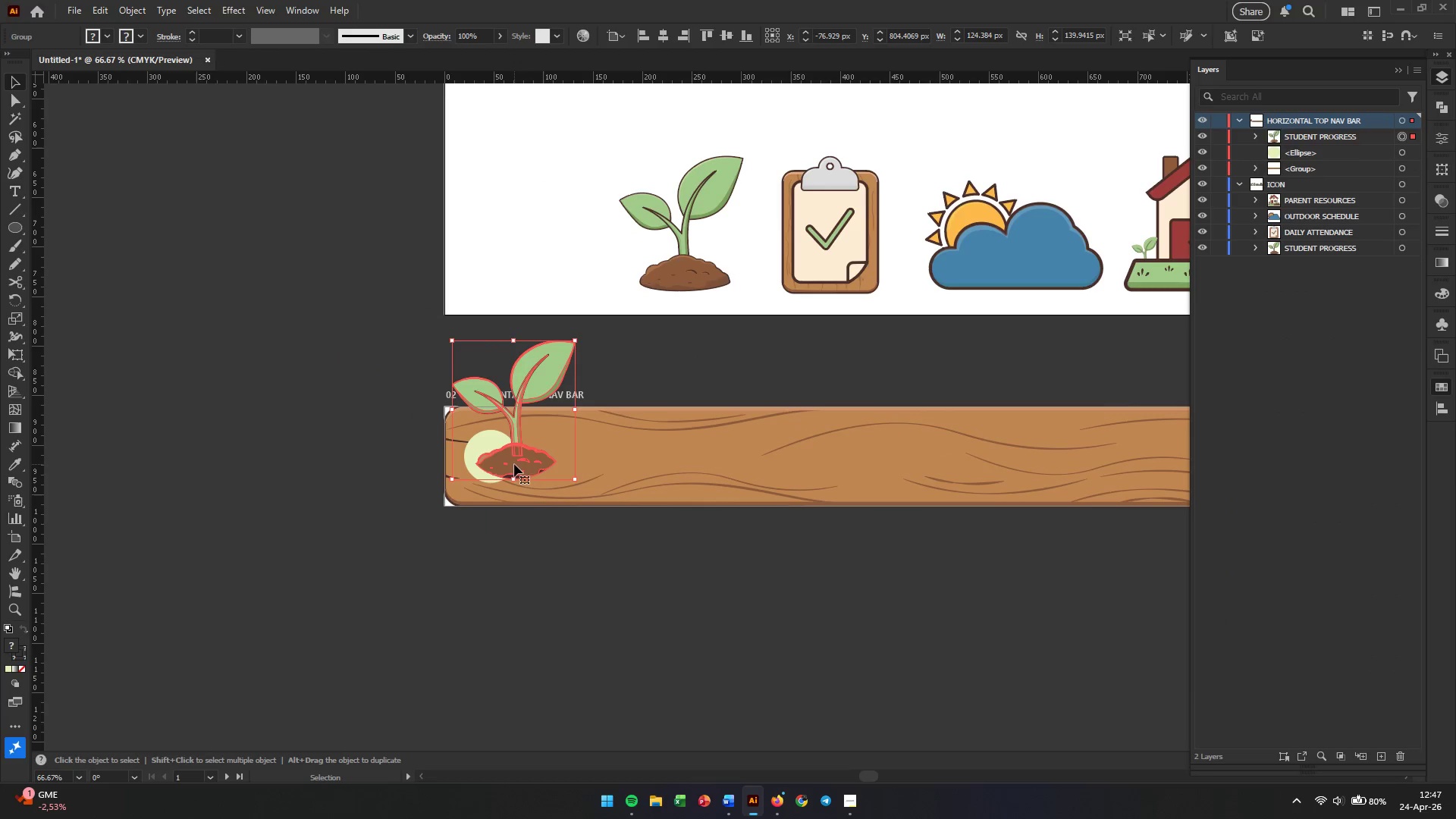 
hold_key(key=AltLeft, duration=0.56)
scroll: coordinate [514, 464], scroll_direction: up, amount: 3.0
 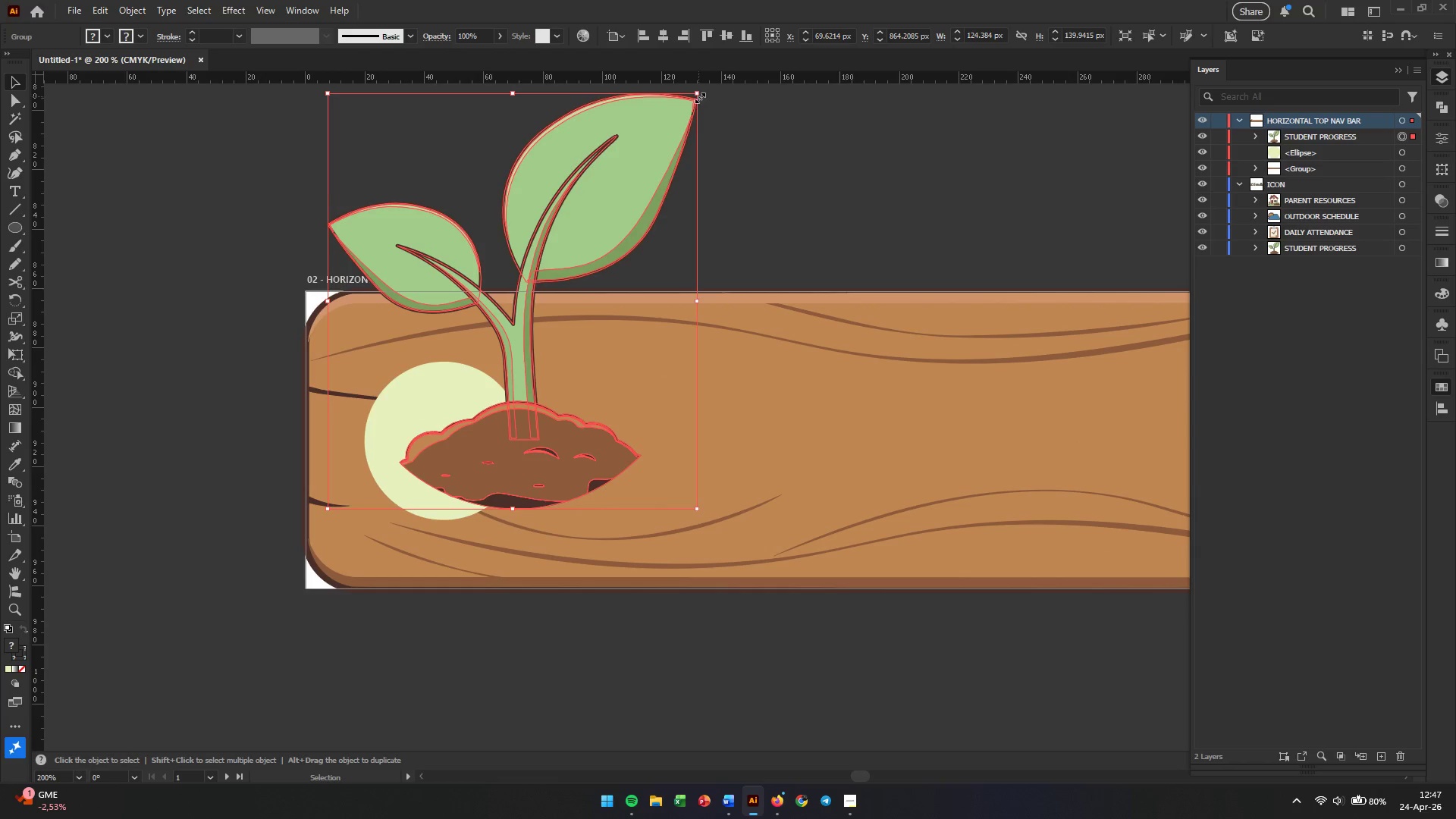 
left_click_drag(start_coordinate=[698, 96], to_coordinate=[527, 261])
 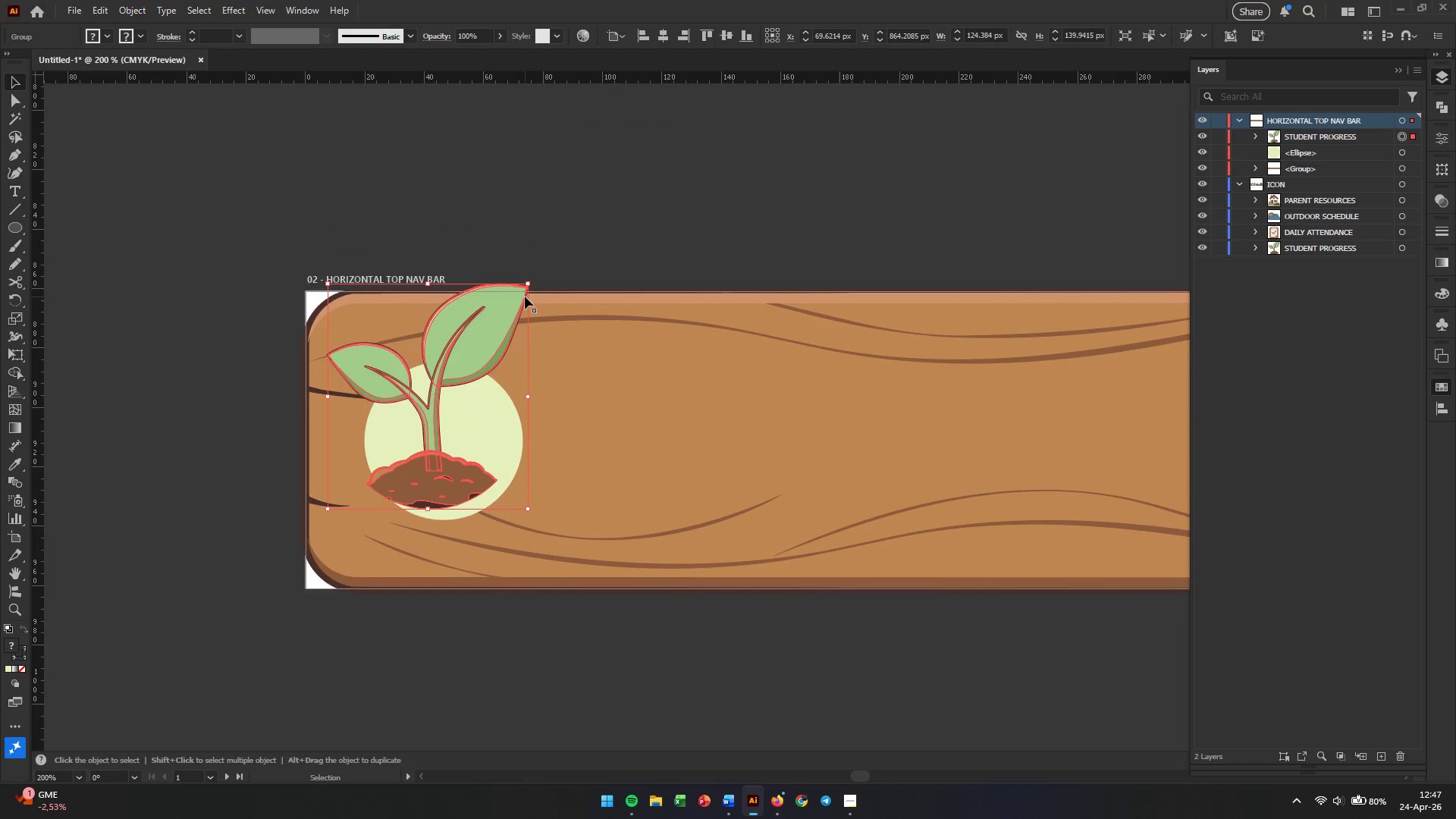 
hold_key(key=ShiftLeft, duration=0.91)
 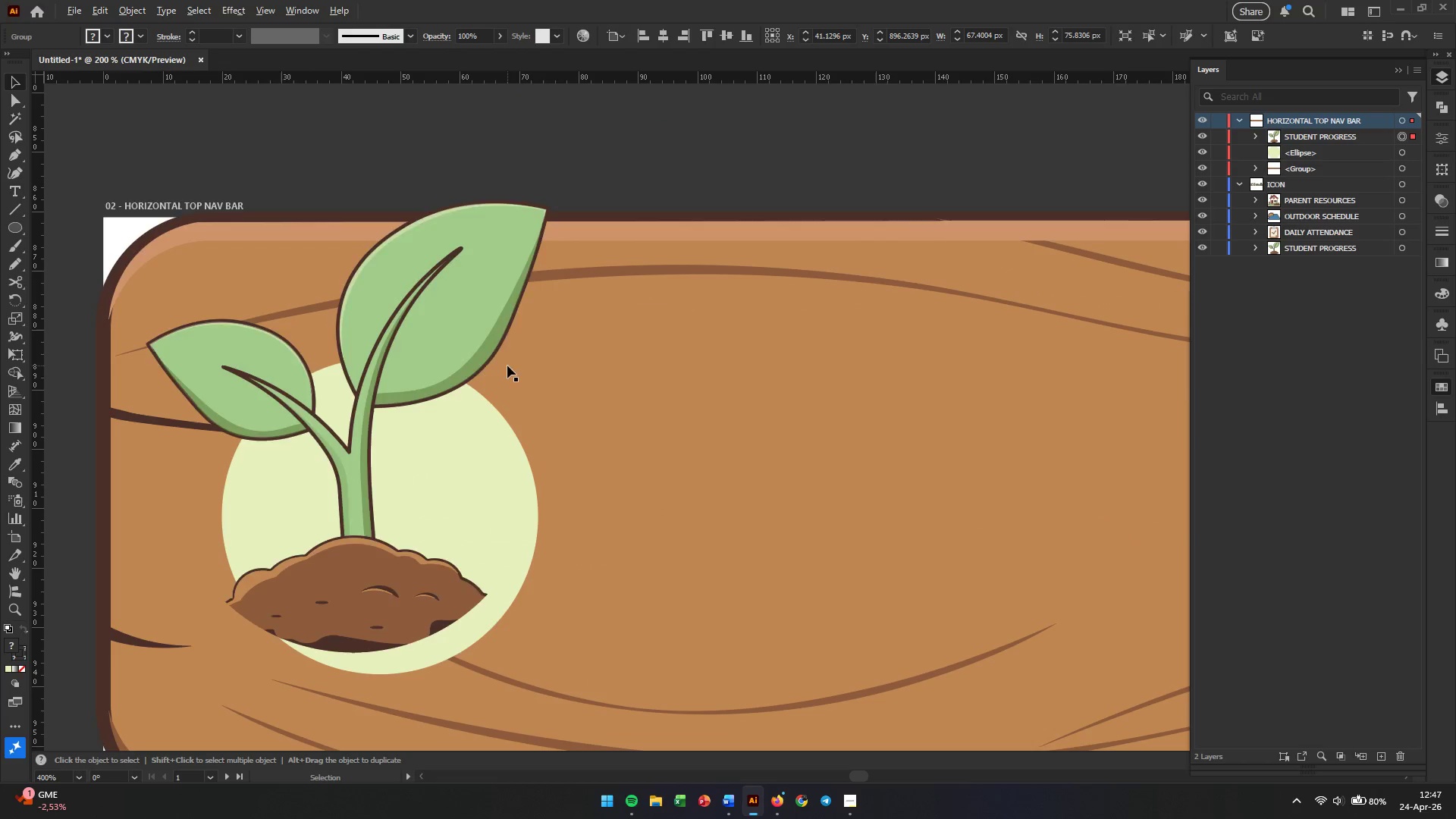 
hold_key(key=AltLeft, duration=0.31)
scroll: coordinate [507, 366], scroll_direction: up, amount: 2.0
 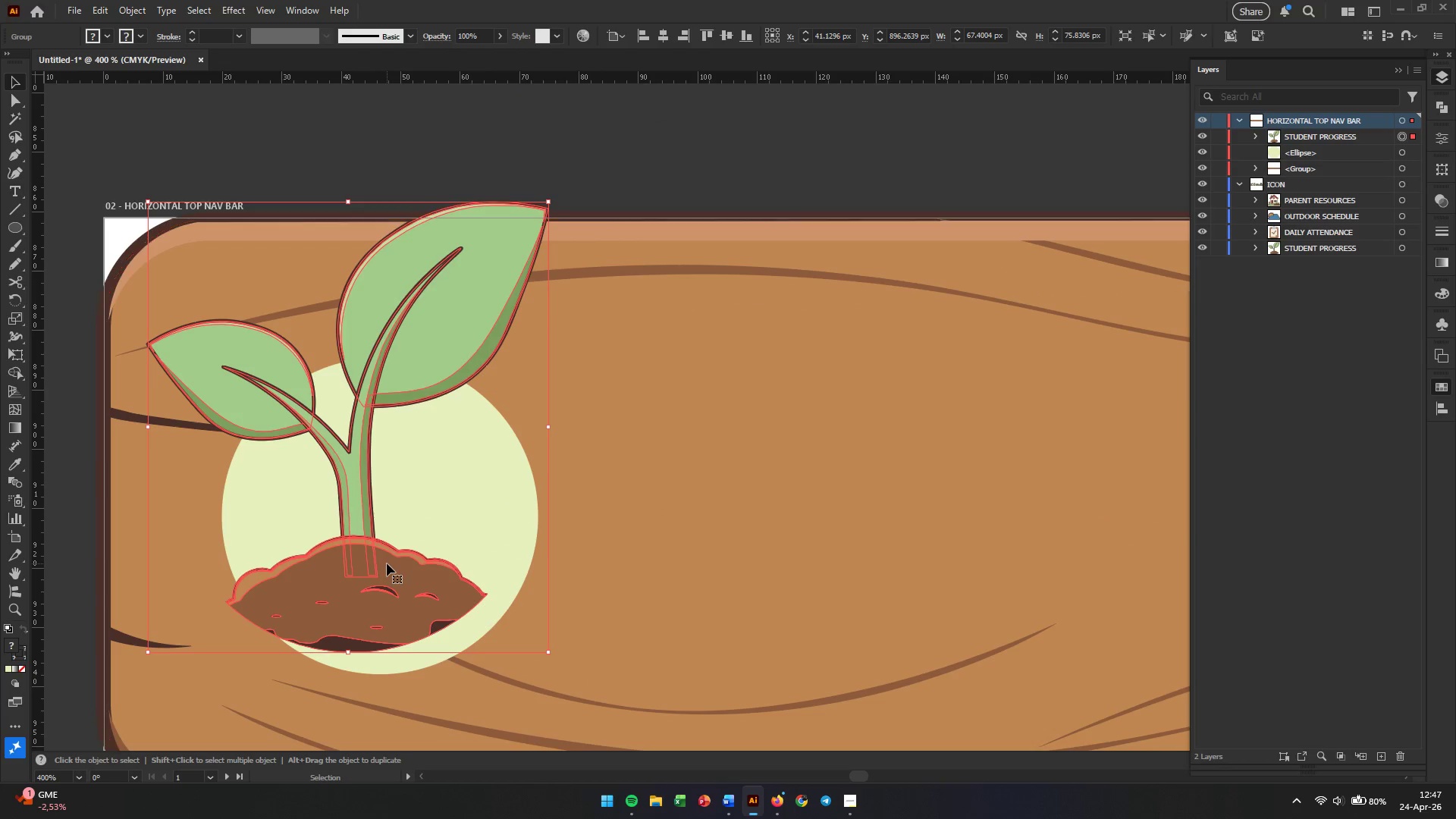 
left_click_drag(start_coordinate=[387, 563], to_coordinate=[413, 589])
 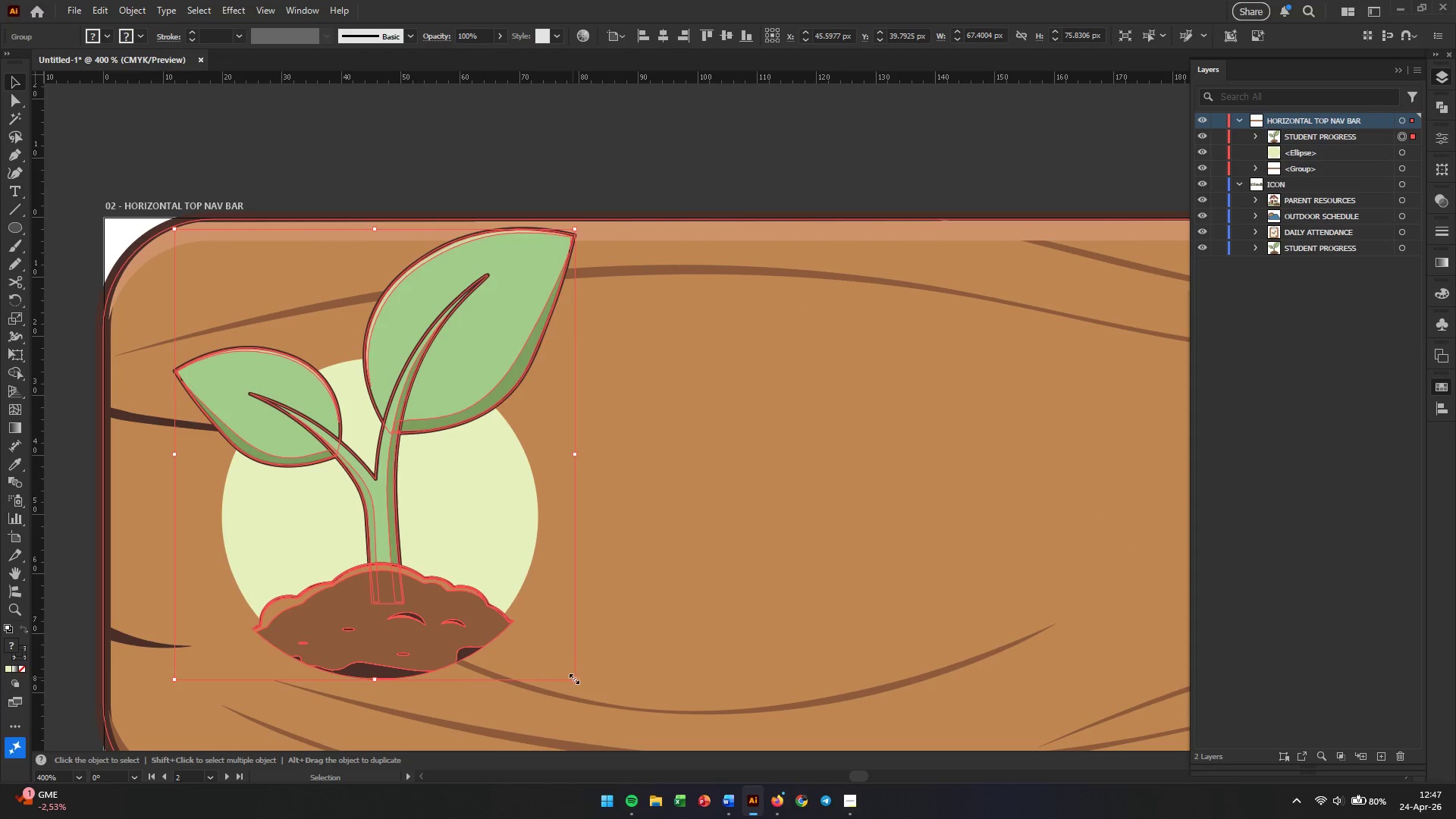 
left_click_drag(start_coordinate=[573, 677], to_coordinate=[560, 668])
 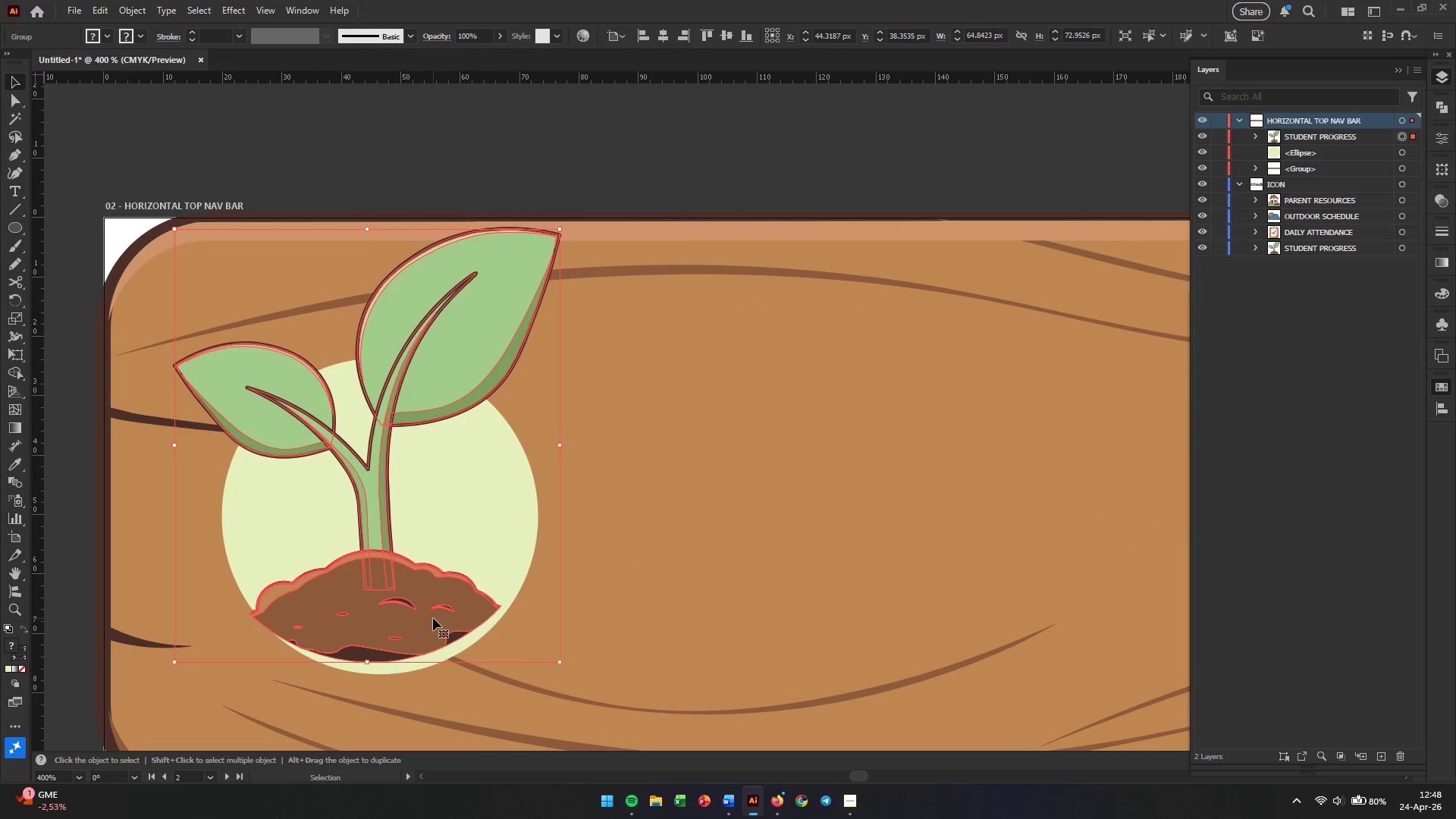 
hold_key(key=ShiftLeft, duration=0.86)
 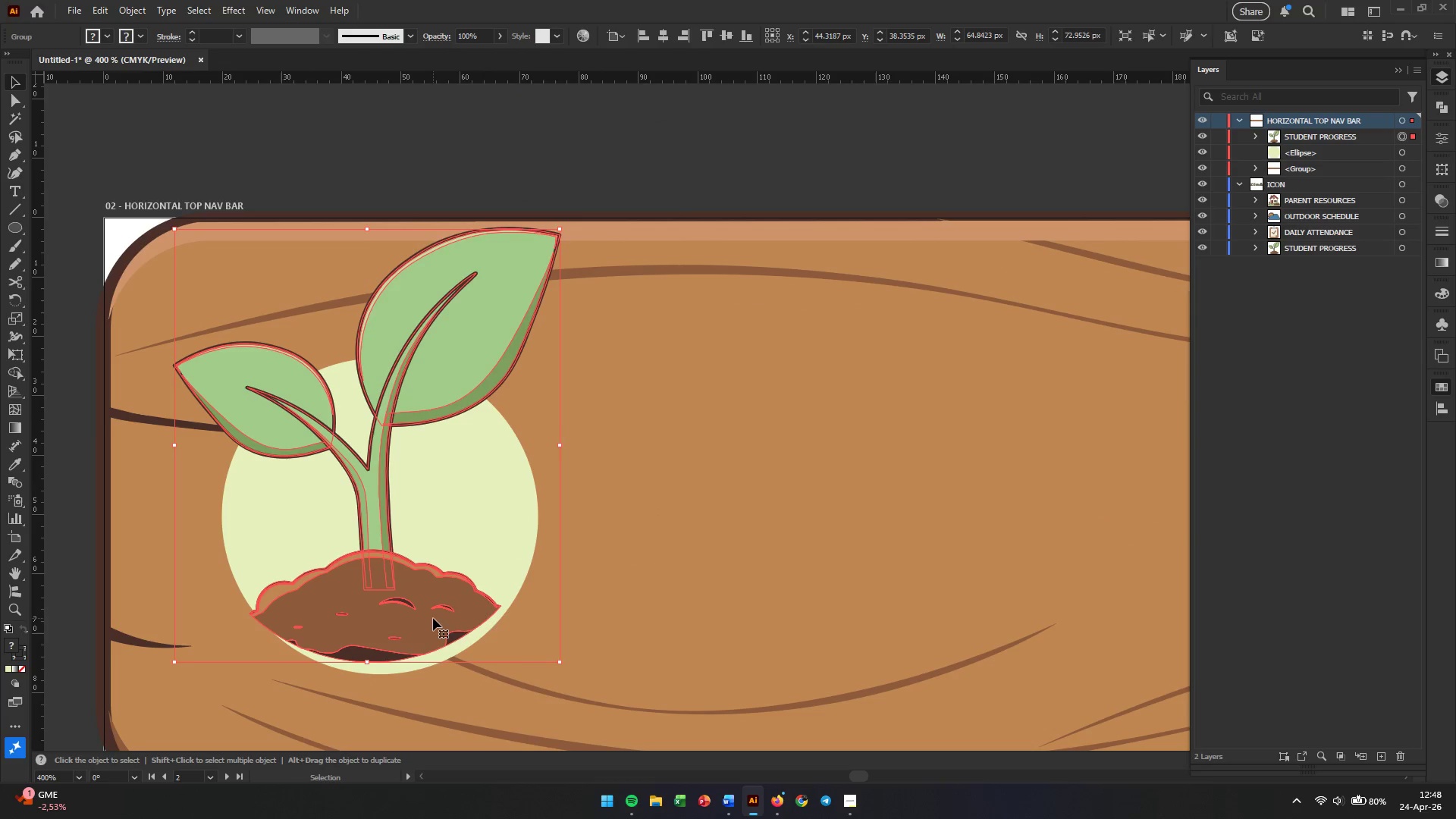 
left_click_drag(start_coordinate=[433, 618], to_coordinate=[444, 632])
 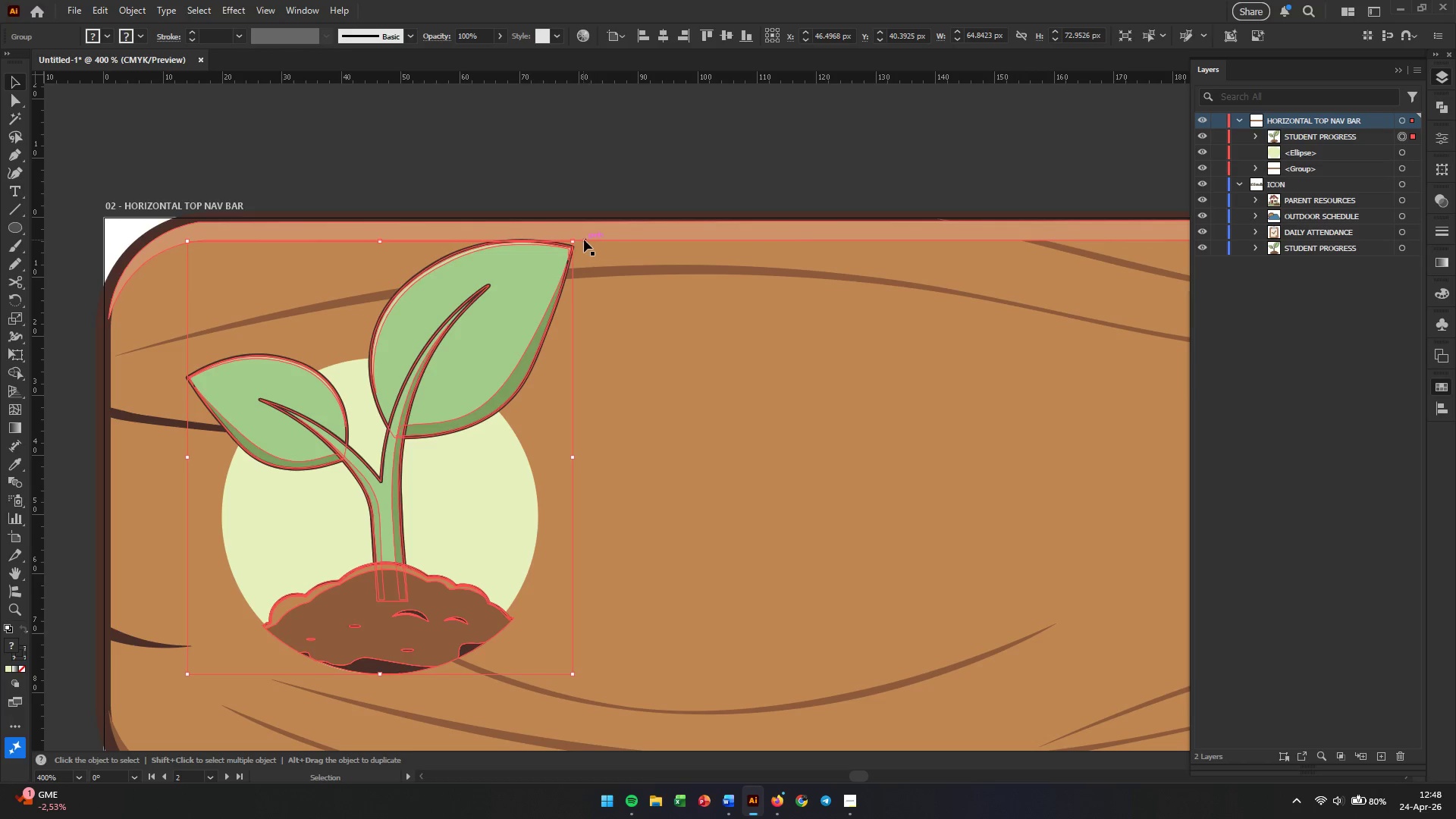 
hold_key(key=ShiftLeft, duration=1.31)
left_click_drag(start_coordinate=[570, 240], to_coordinate=[562, 251])
 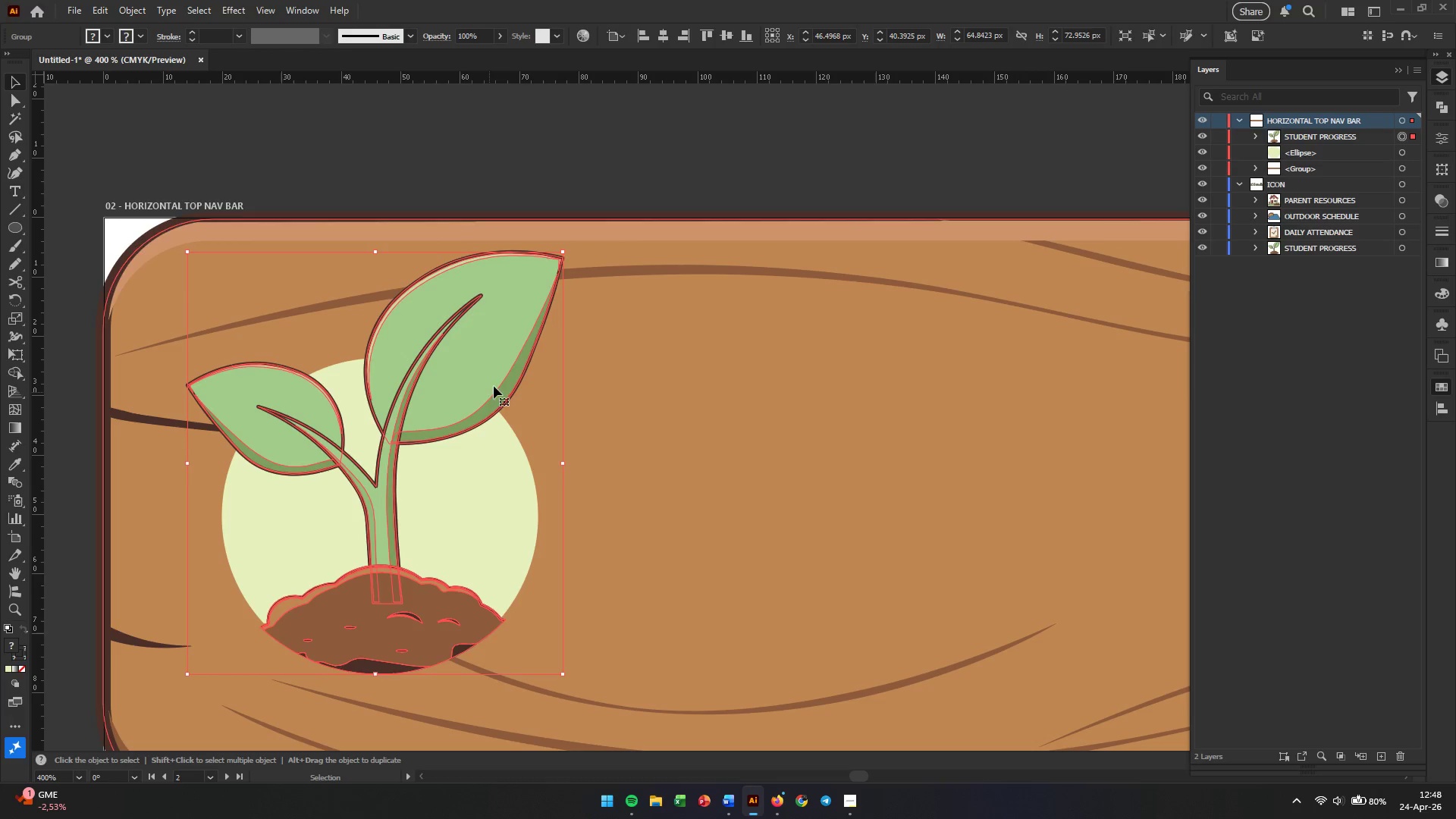 
key(Alt+AltLeft)
 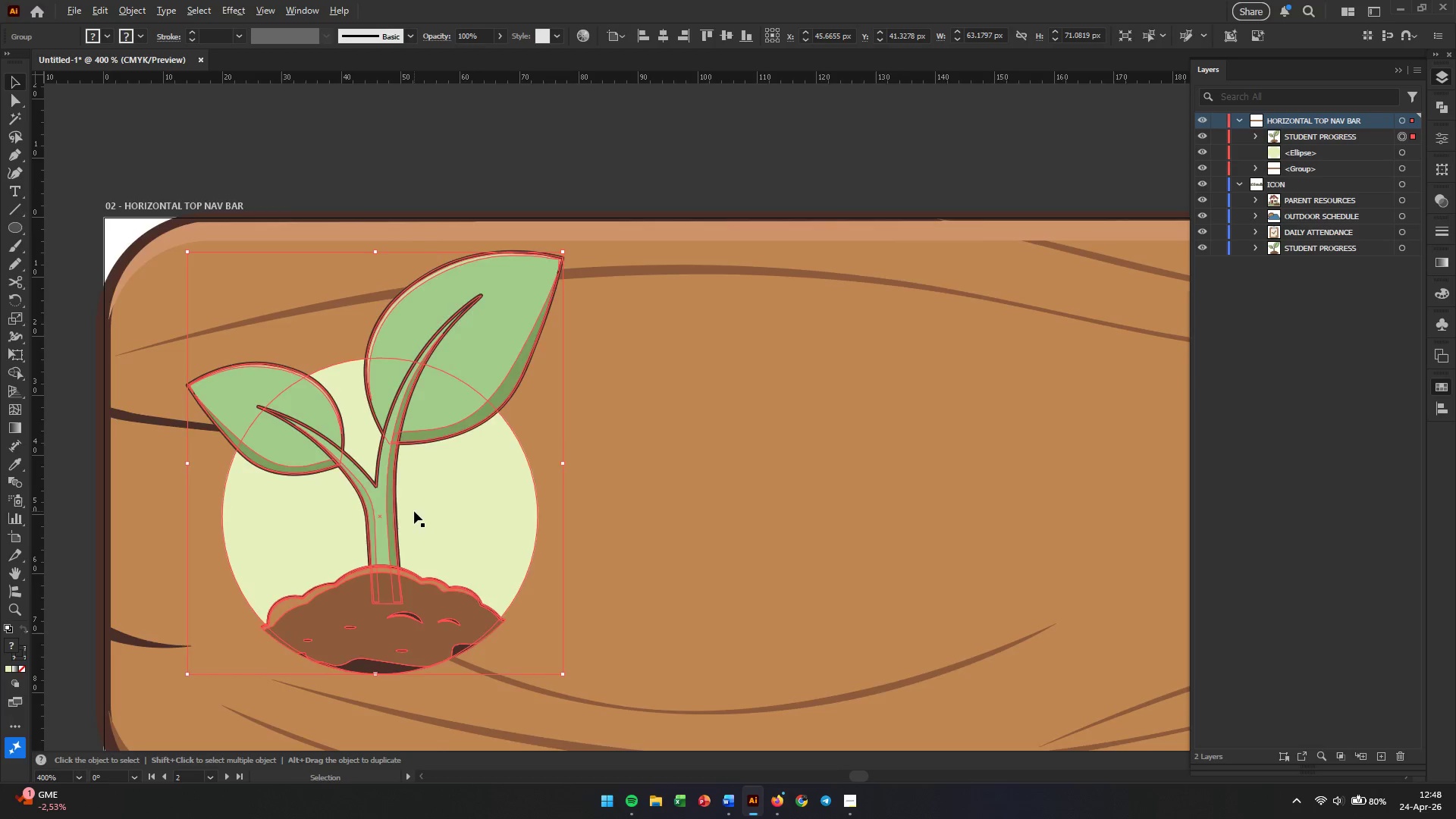 
scroll: coordinate [414, 511], scroll_direction: up, amount: 1.0
 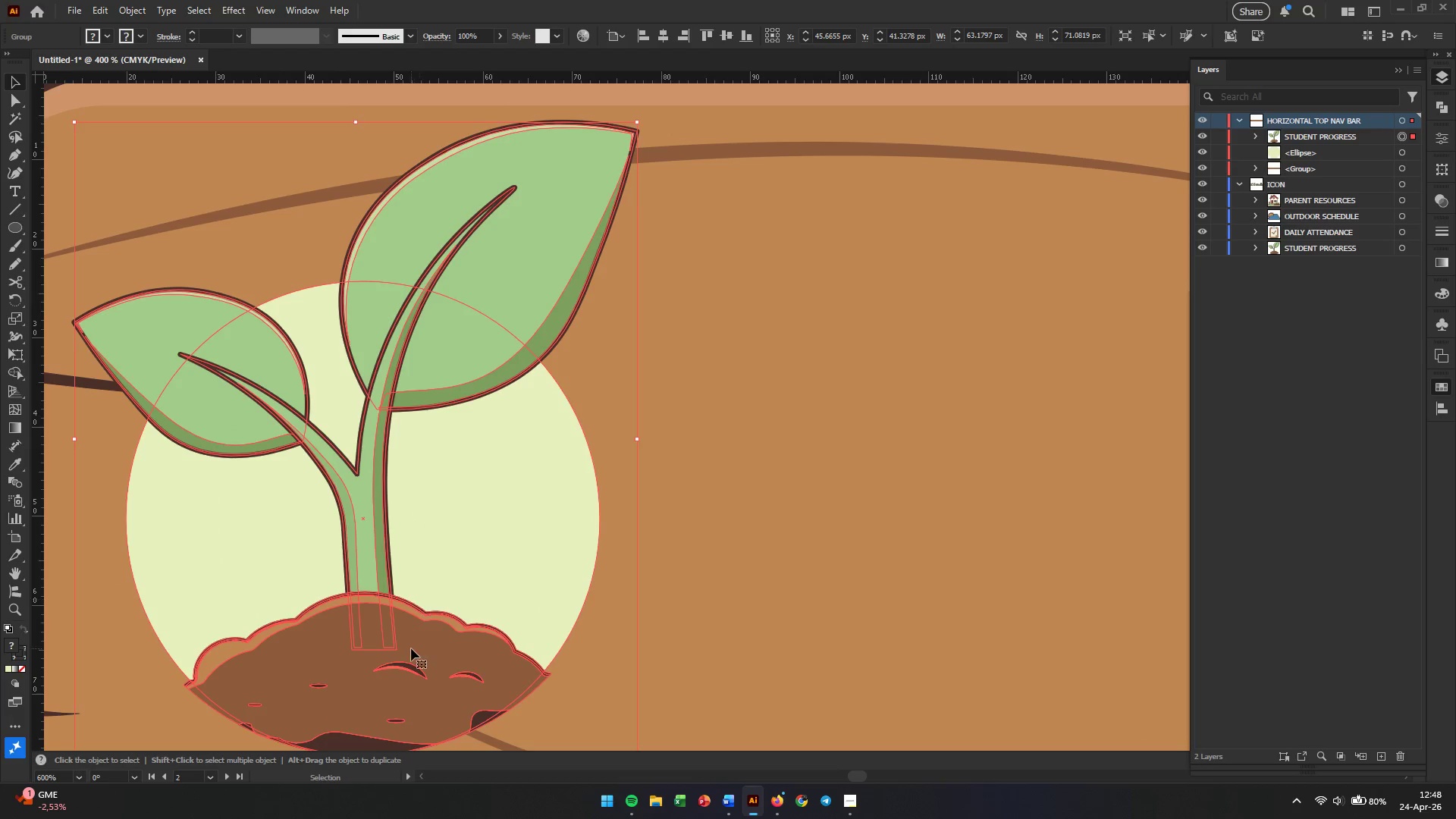 
left_click_drag(start_coordinate=[410, 650], to_coordinate=[412, 646])
 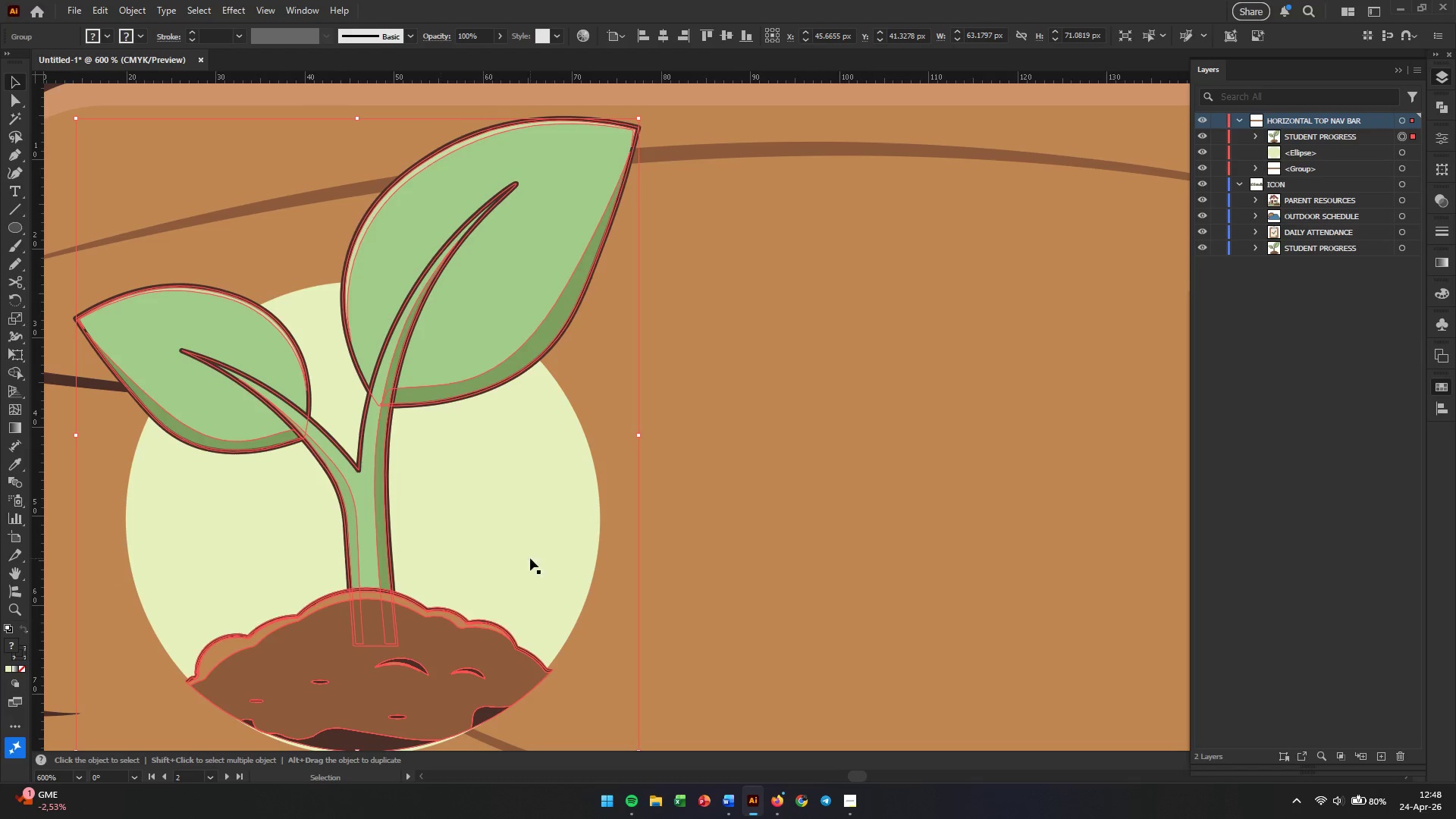 
hold_key(key=ShiftLeft, duration=0.89)
left_click([546, 541])
 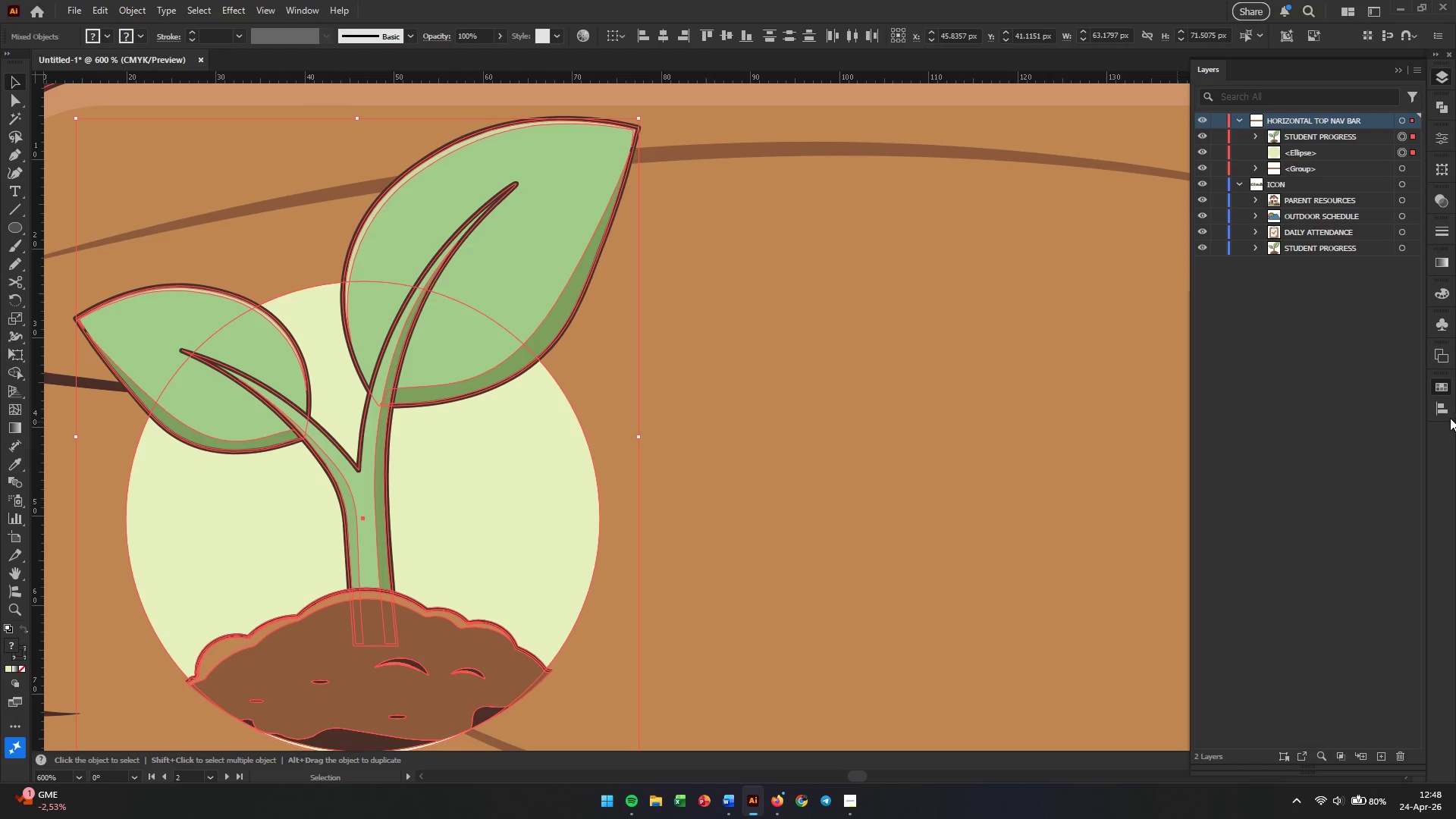 
left_click([1449, 403])
 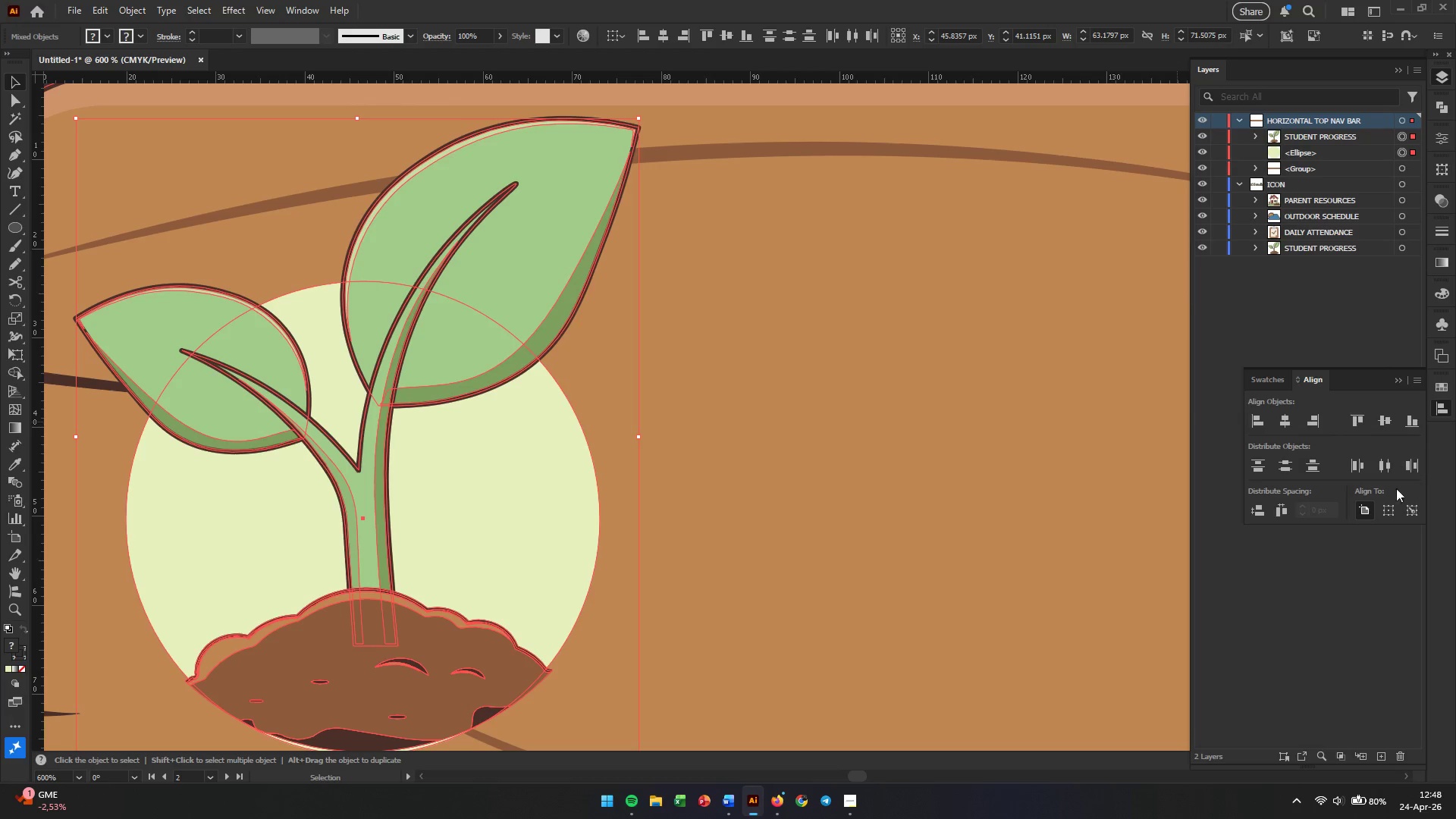 
left_click([1392, 510])
 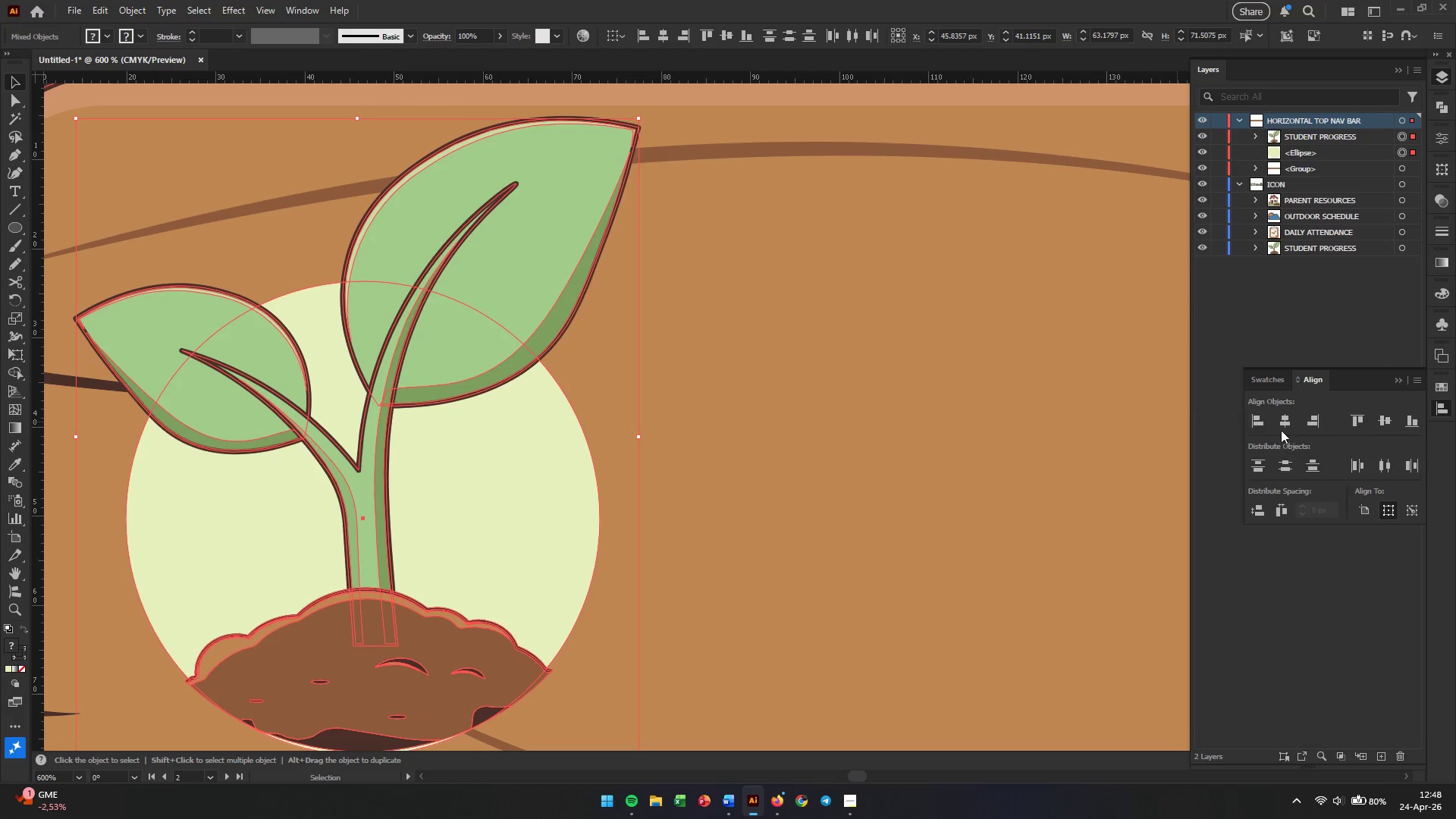 
left_click([1282, 427])
 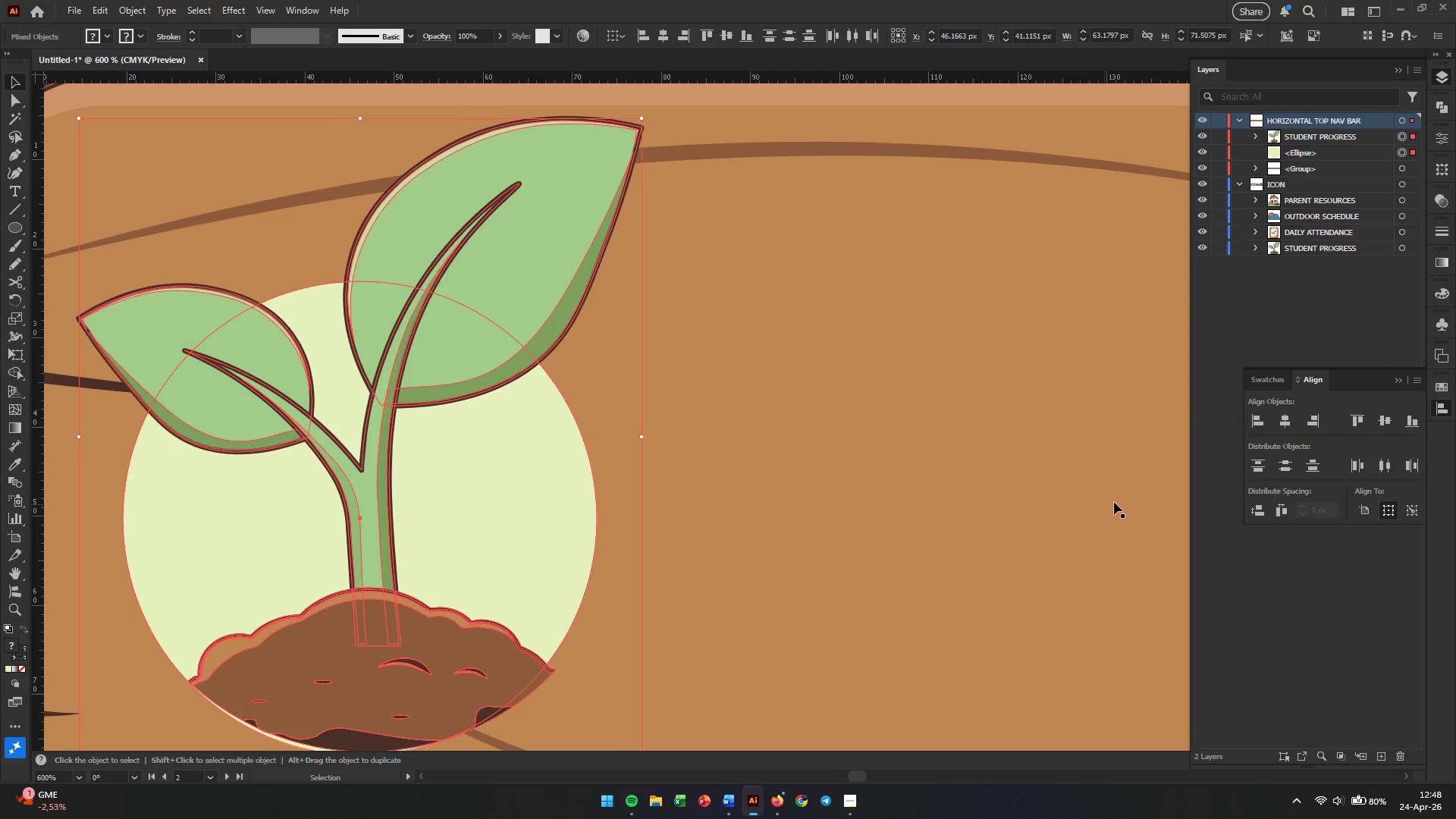 
scroll: coordinate [610, 457], scroll_direction: down, amount: 4.0
 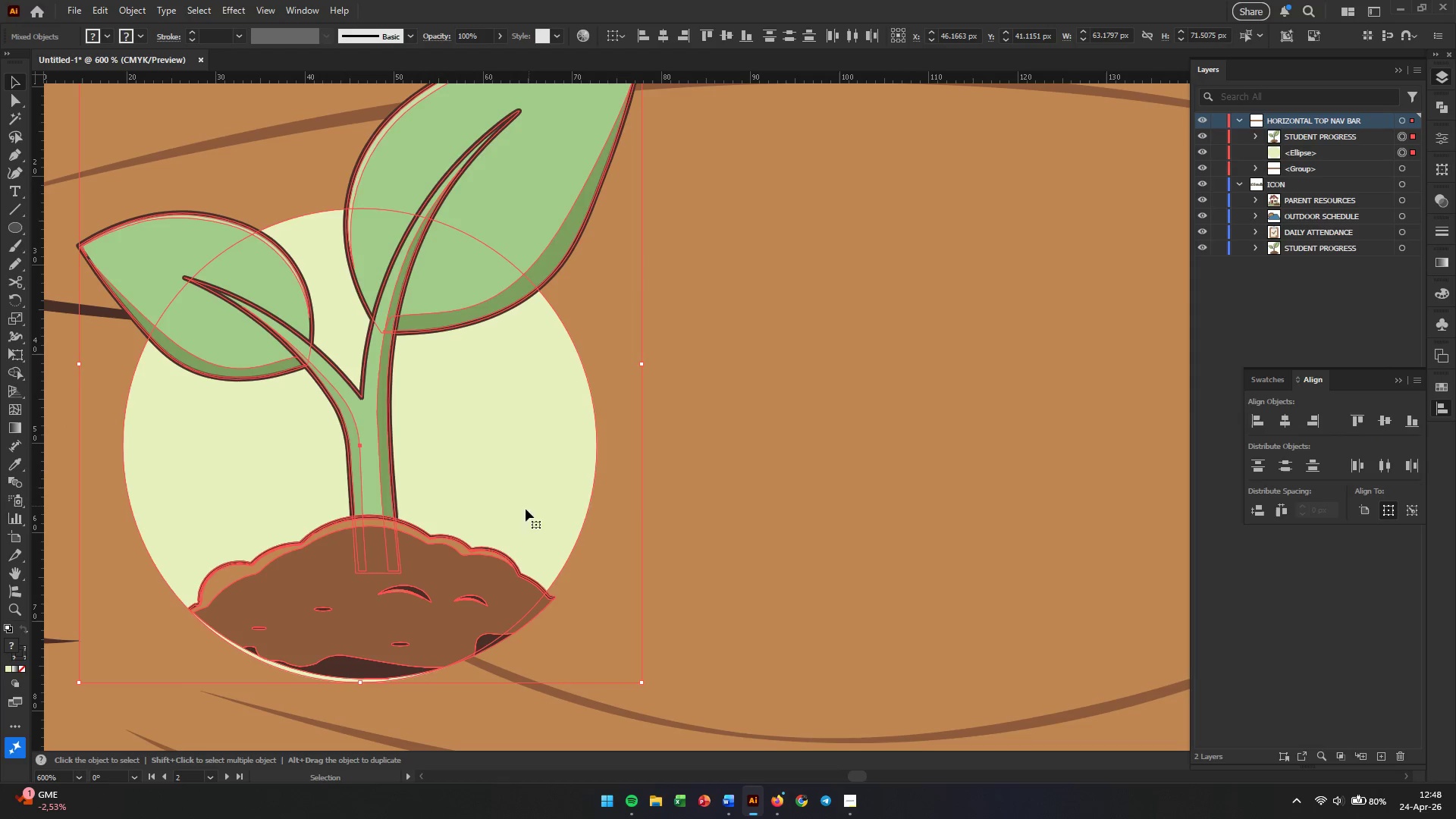 
left_click([703, 491])
 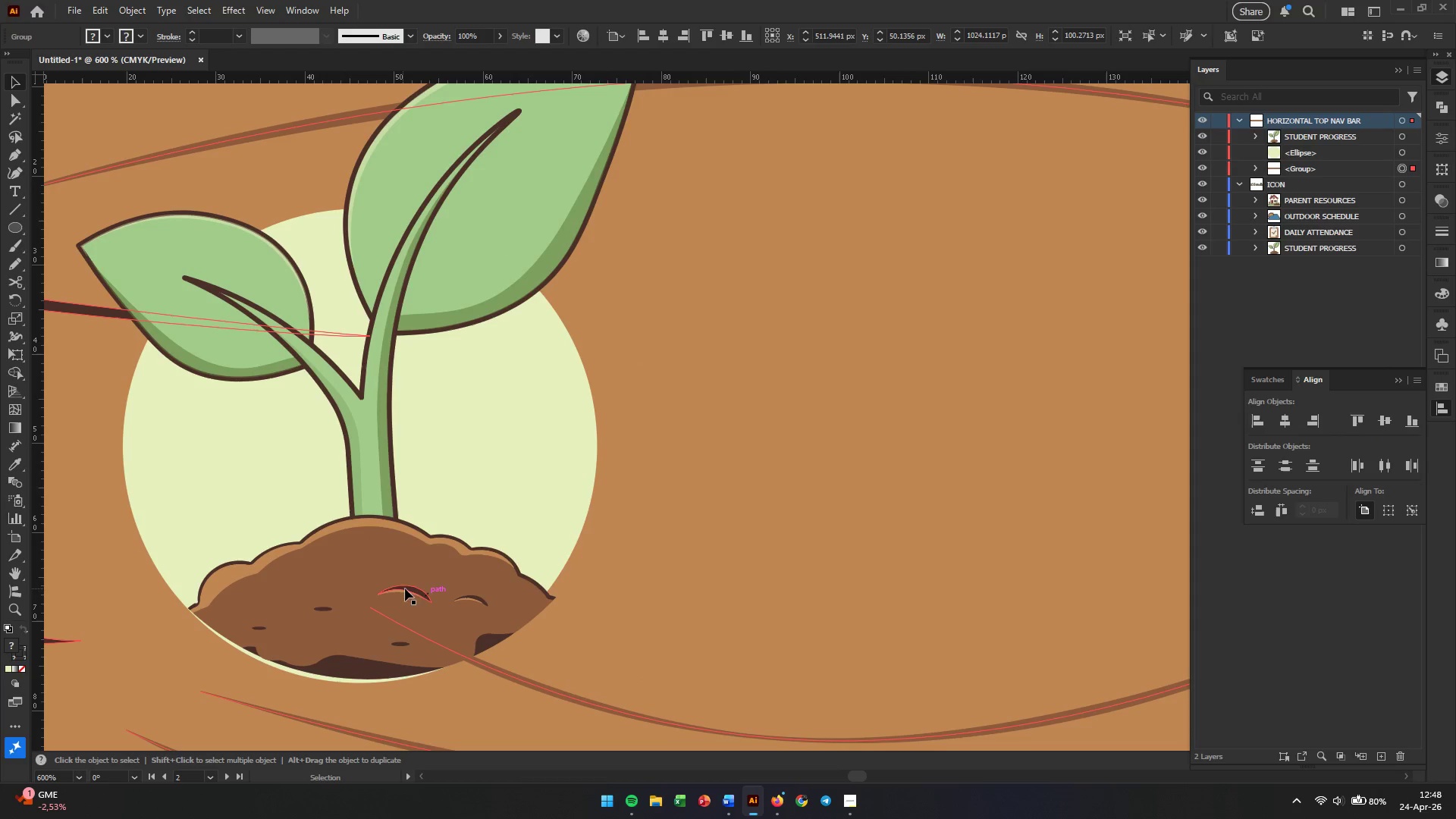 
left_click([388, 582])
 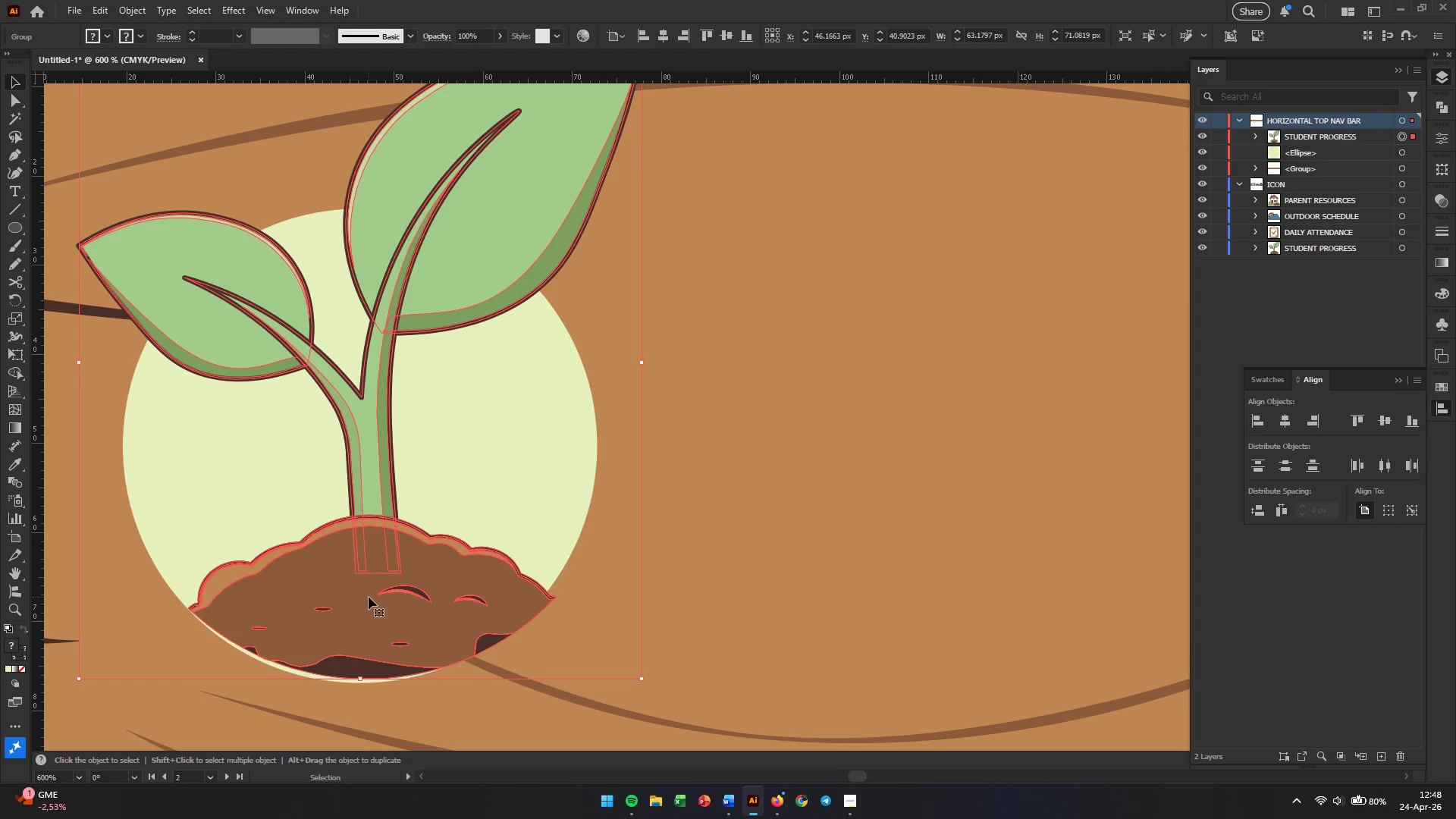 
left_click_drag(start_coordinate=[369, 597], to_coordinate=[364, 604])
 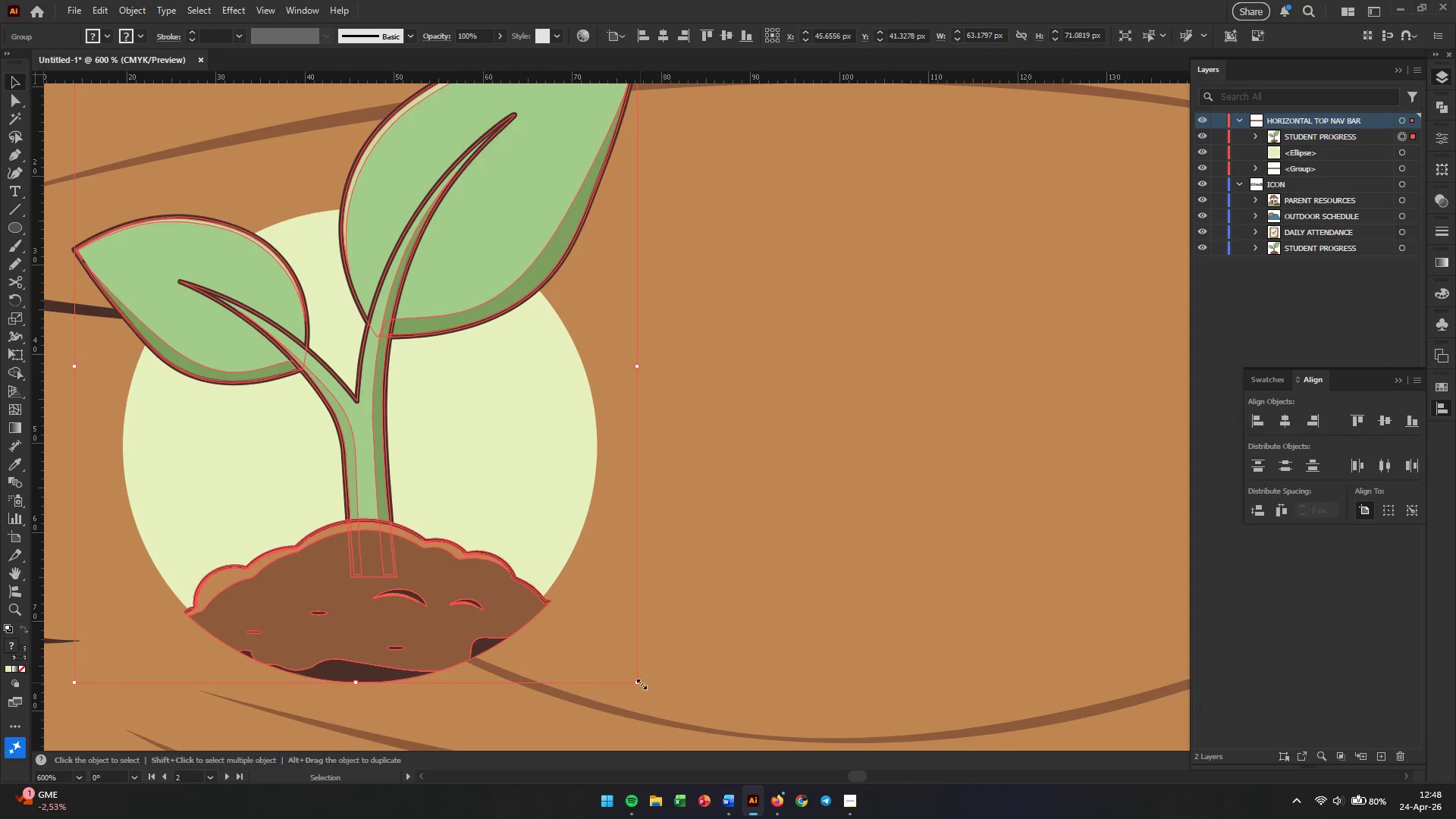 
left_click_drag(start_coordinate=[636, 682], to_coordinate=[627, 676])
 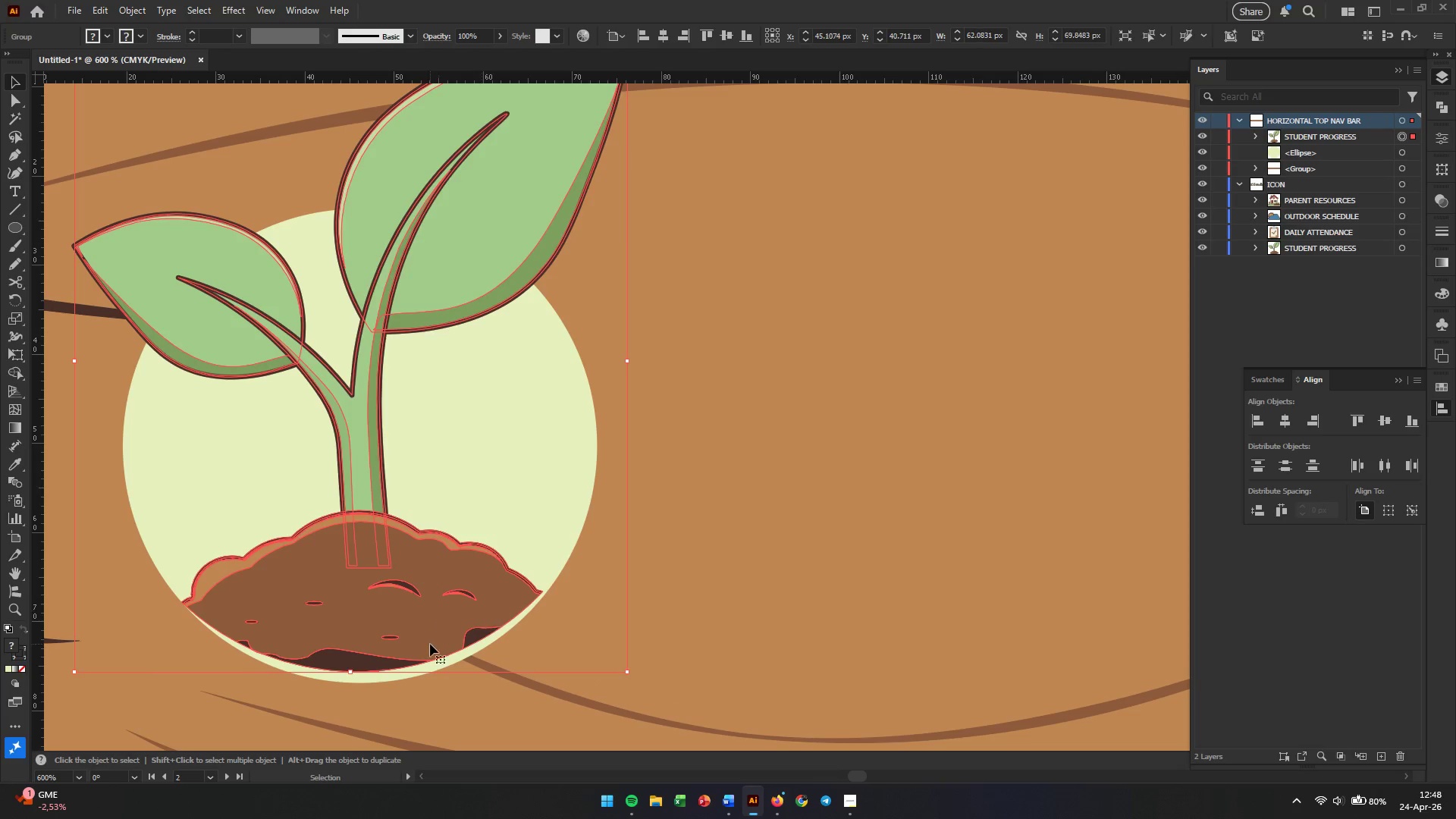 
hold_key(key=ShiftLeft, duration=1.25)
 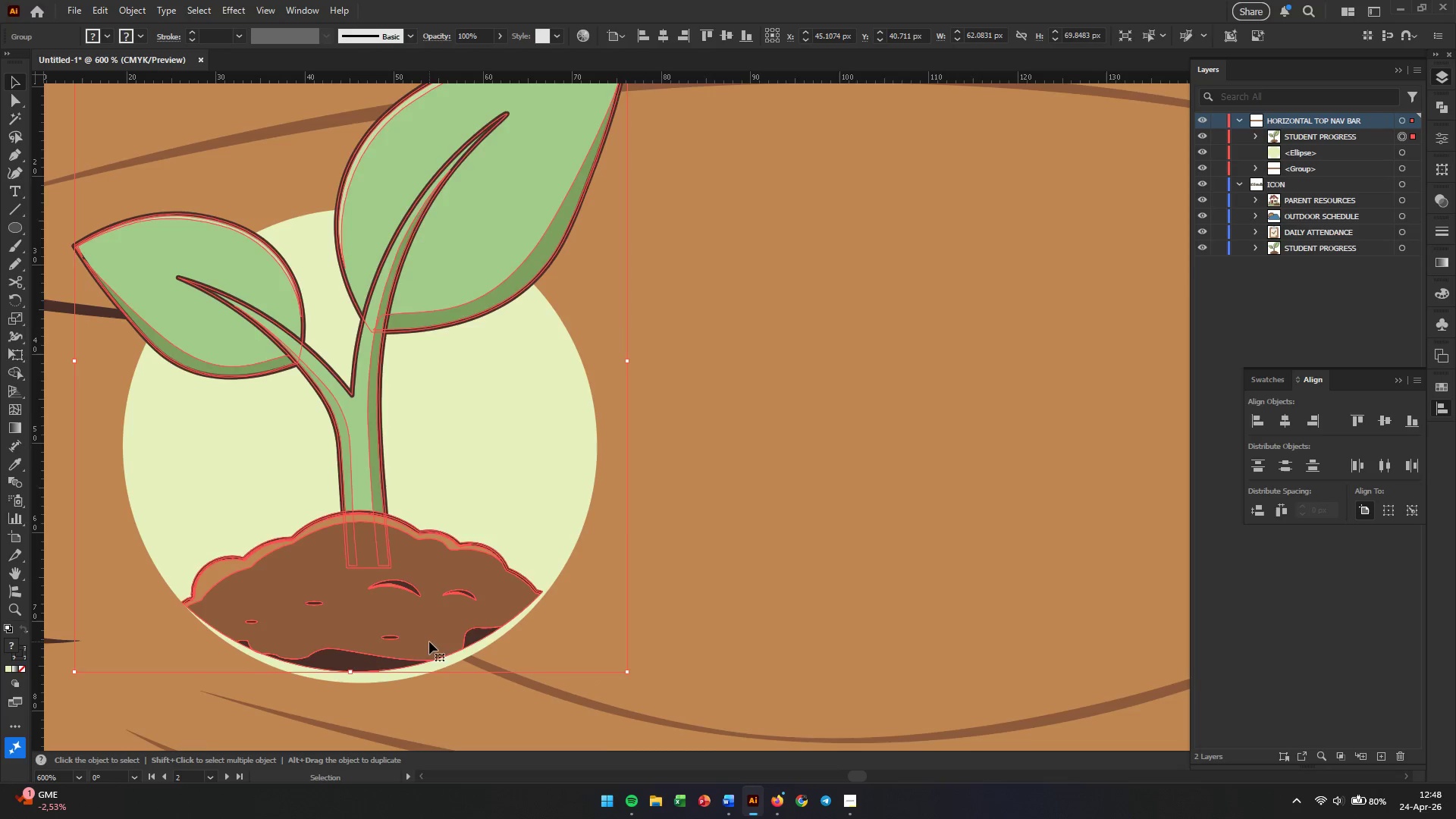 
hold_key(key=AltLeft, duration=0.42)
scroll: coordinate [399, 554], scroll_direction: down, amount: 5.0
 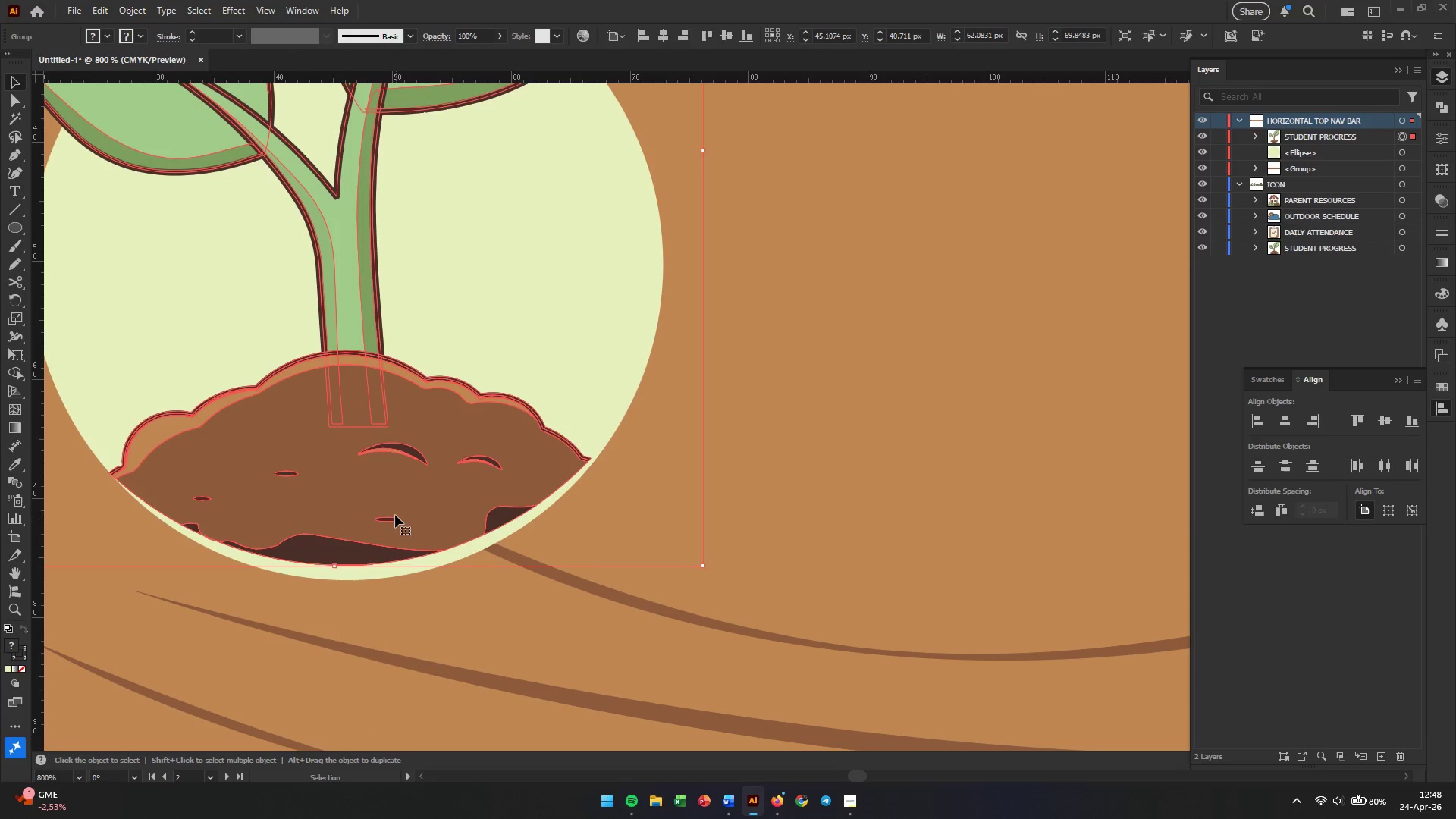 
left_click_drag(start_coordinate=[395, 513], to_coordinate=[394, 527])
 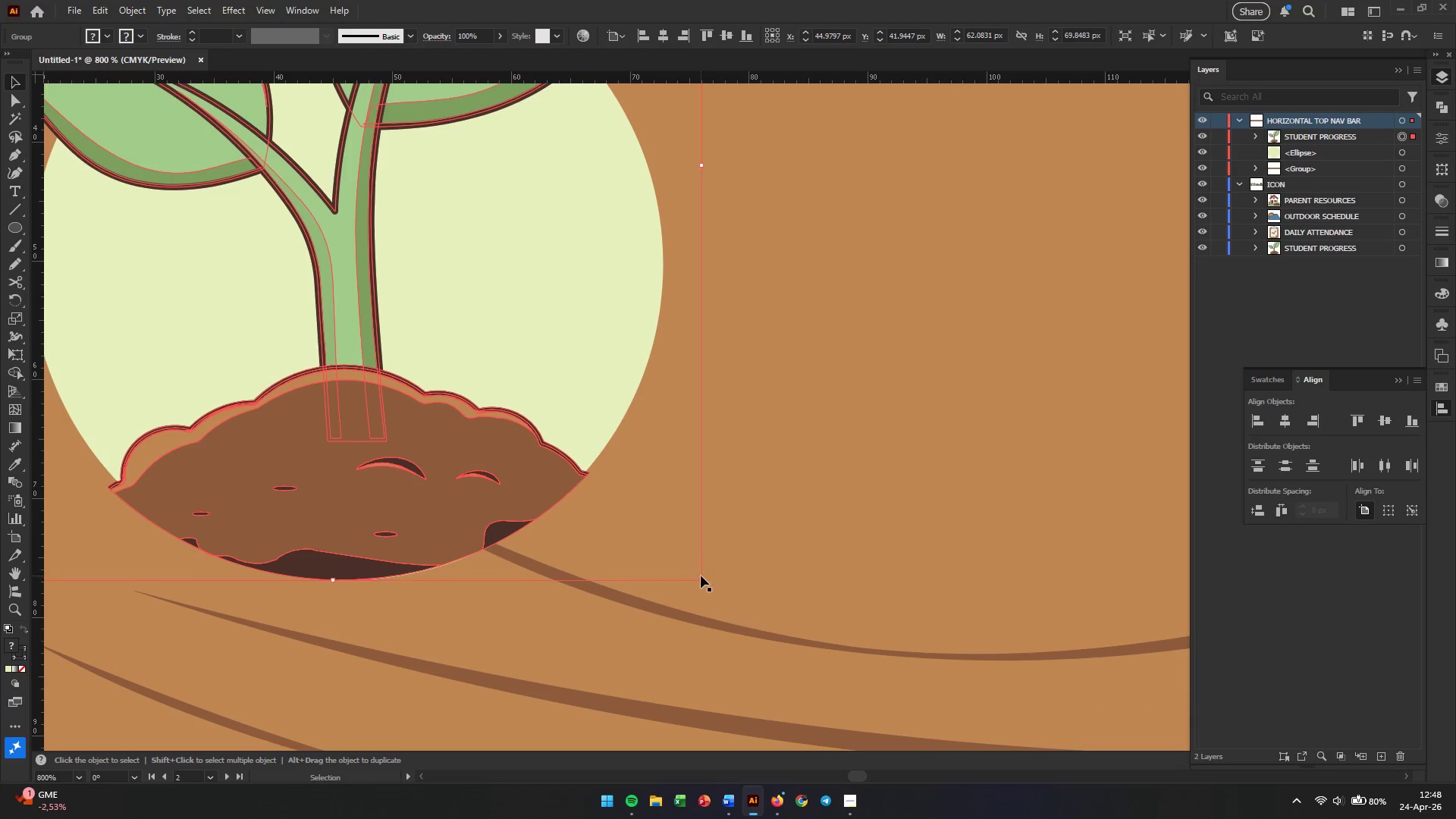 
left_click([700, 576])
 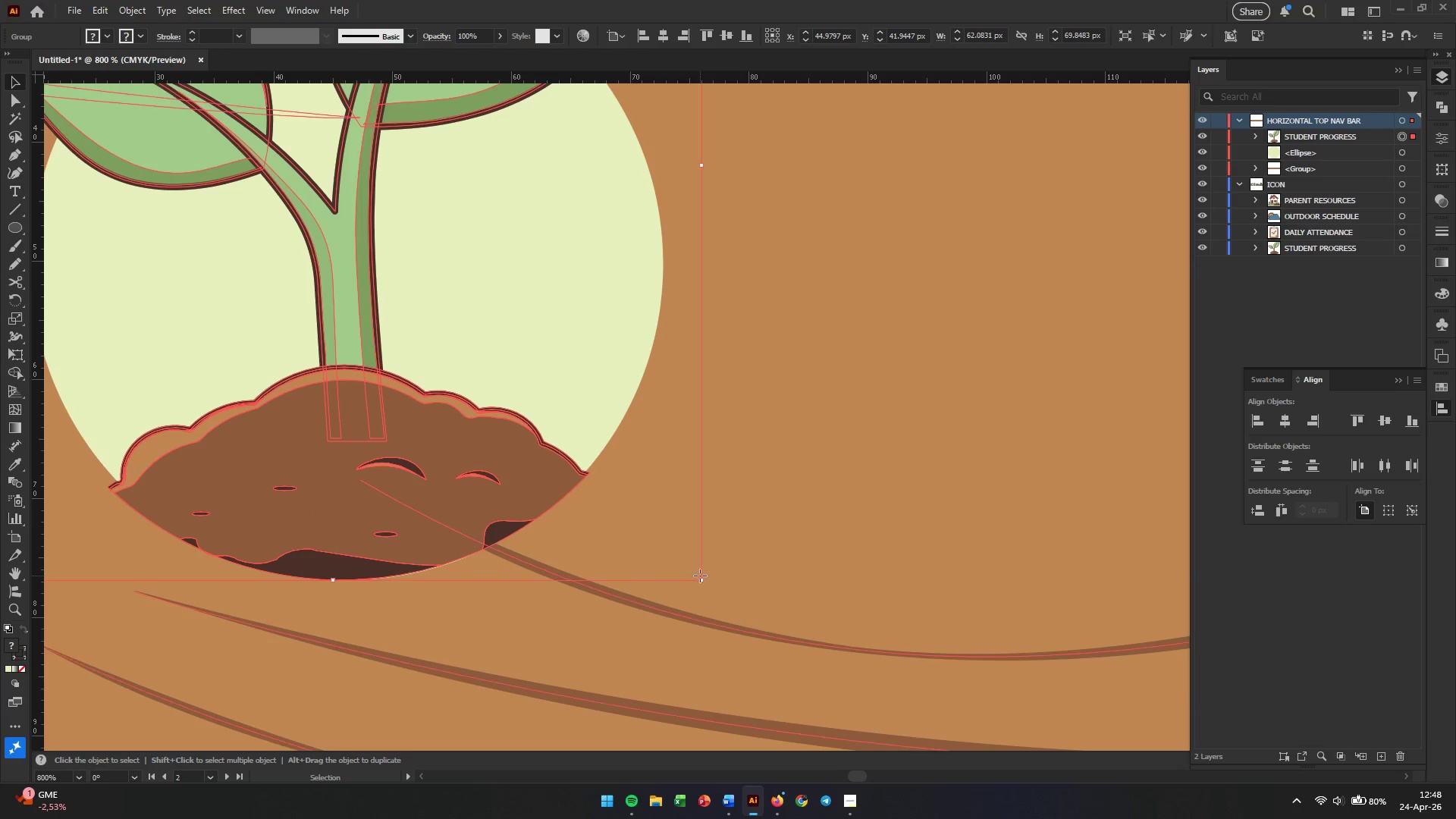 
hold_key(key=ShiftLeft, duration=0.39)
 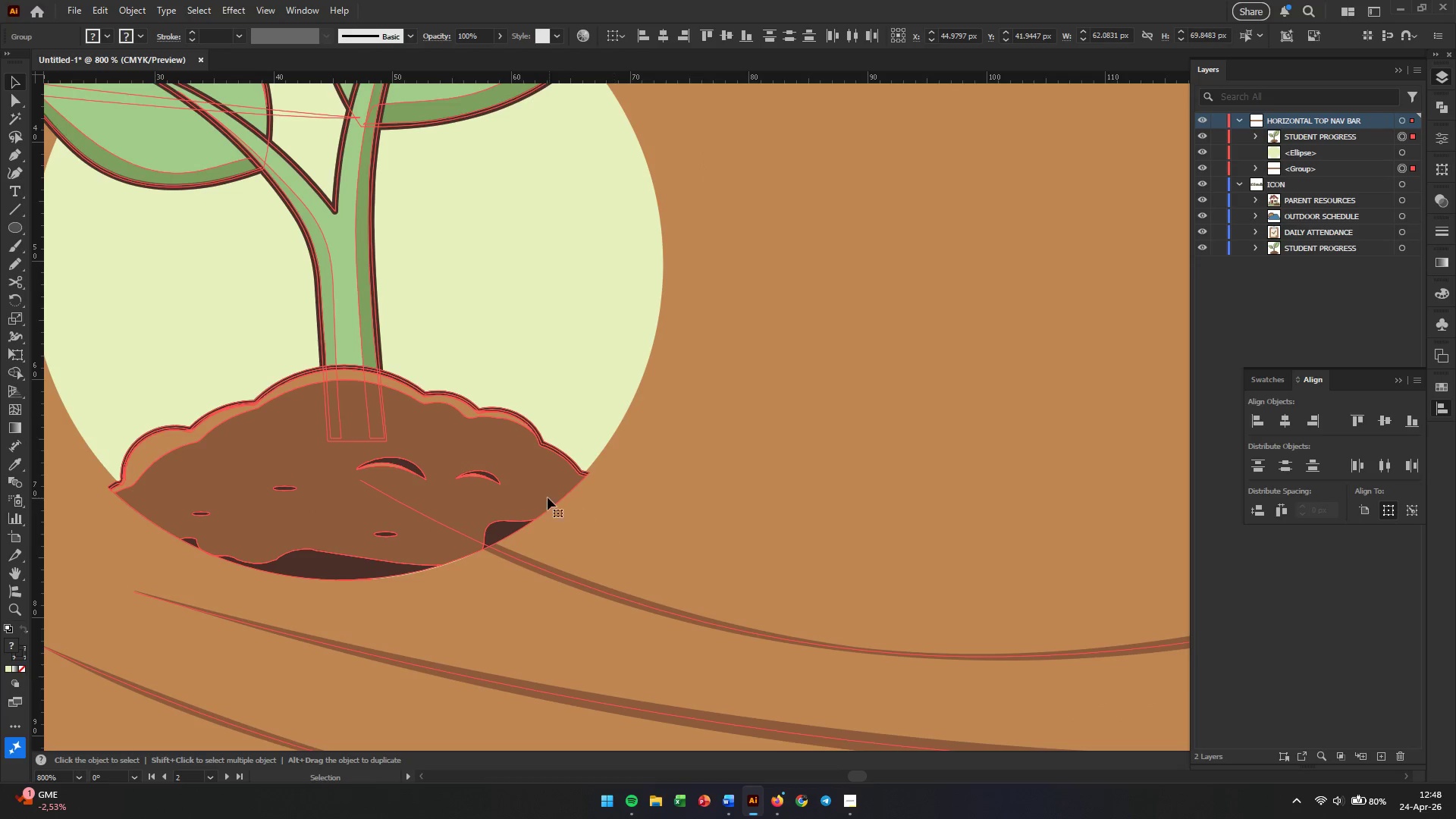 
left_click([546, 497])
 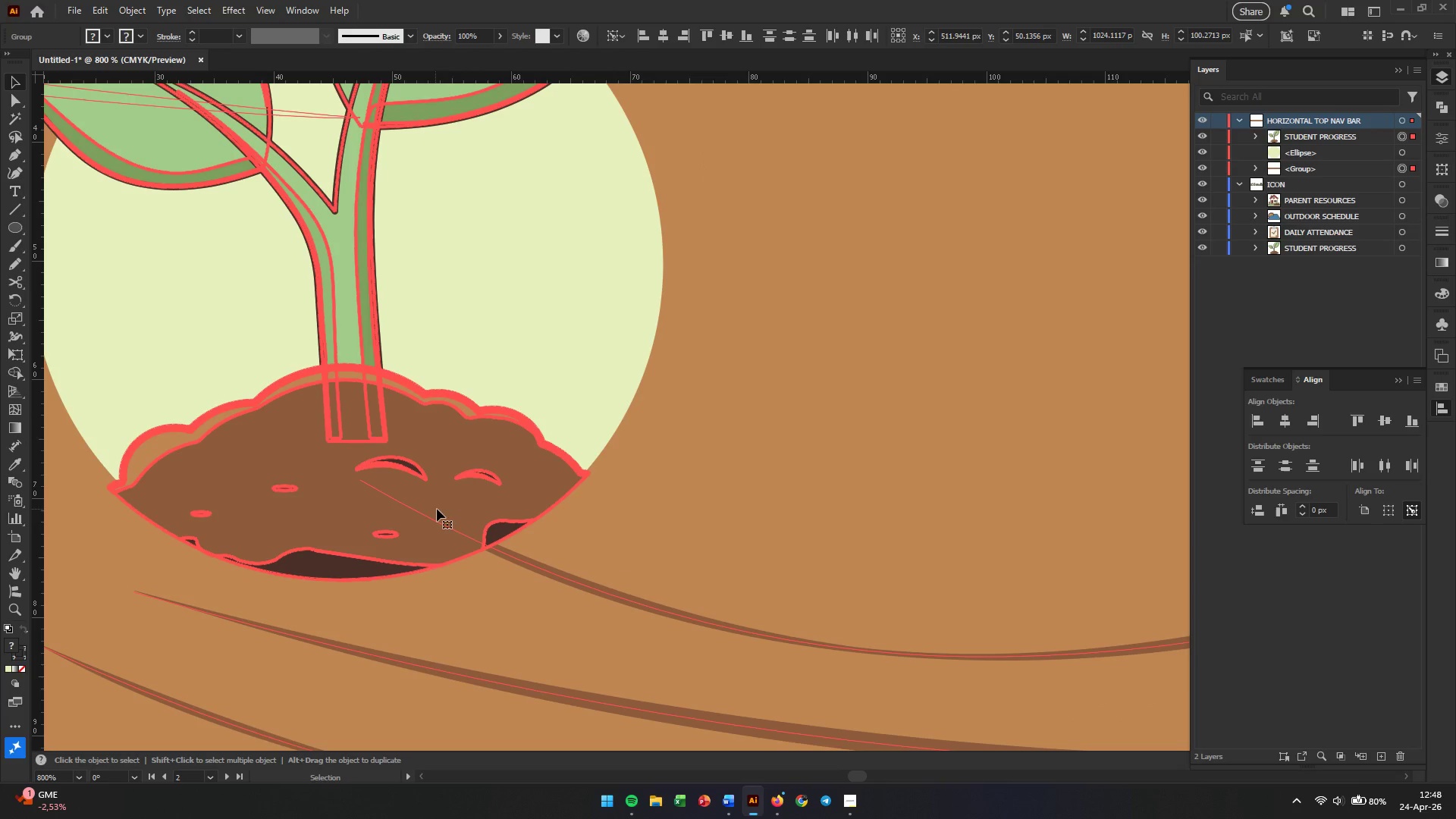 
left_click_drag(start_coordinate=[372, 502], to_coordinate=[381, 512])
 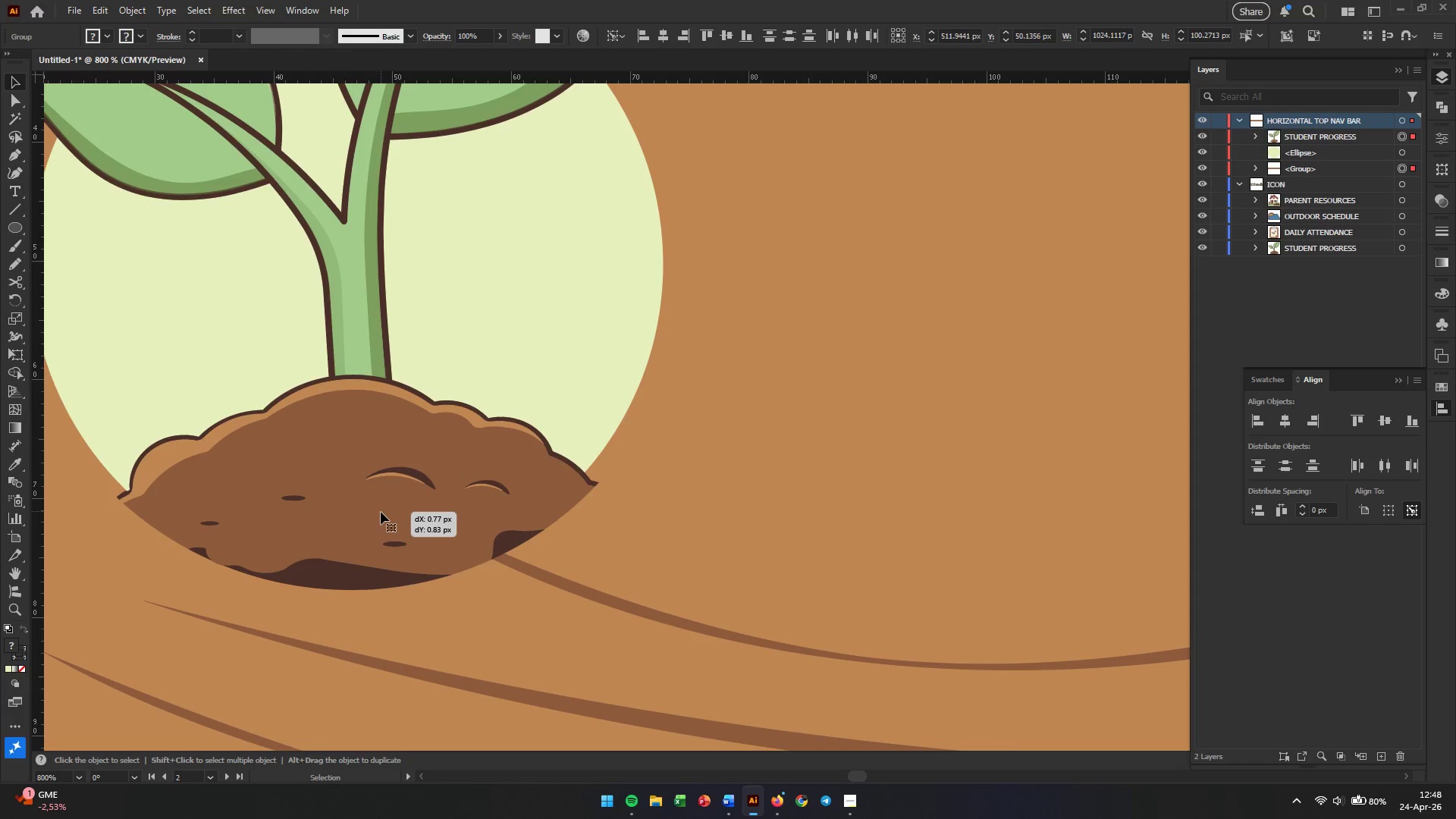 
key(Control+Z)
 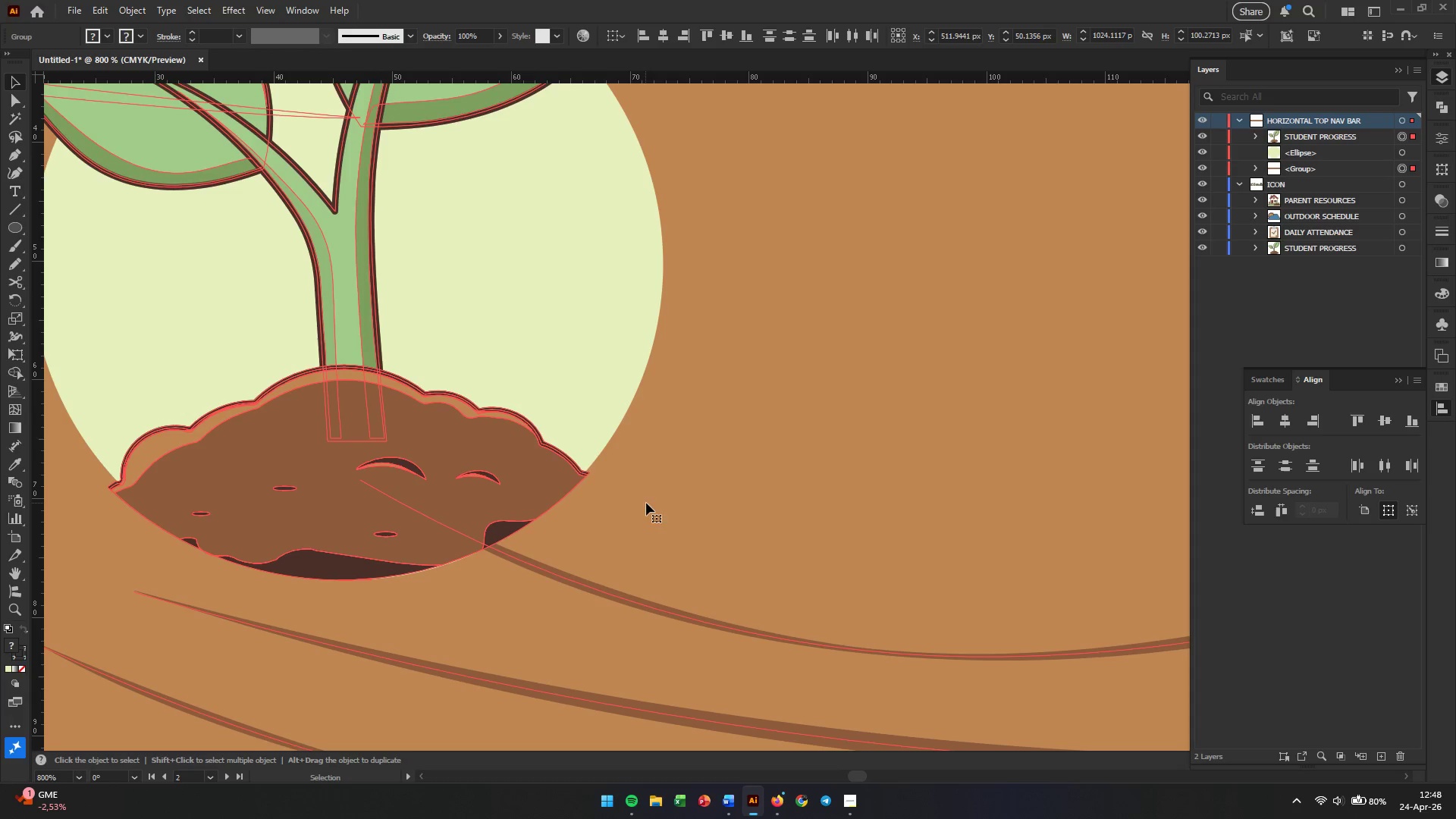 
left_click([648, 502])
 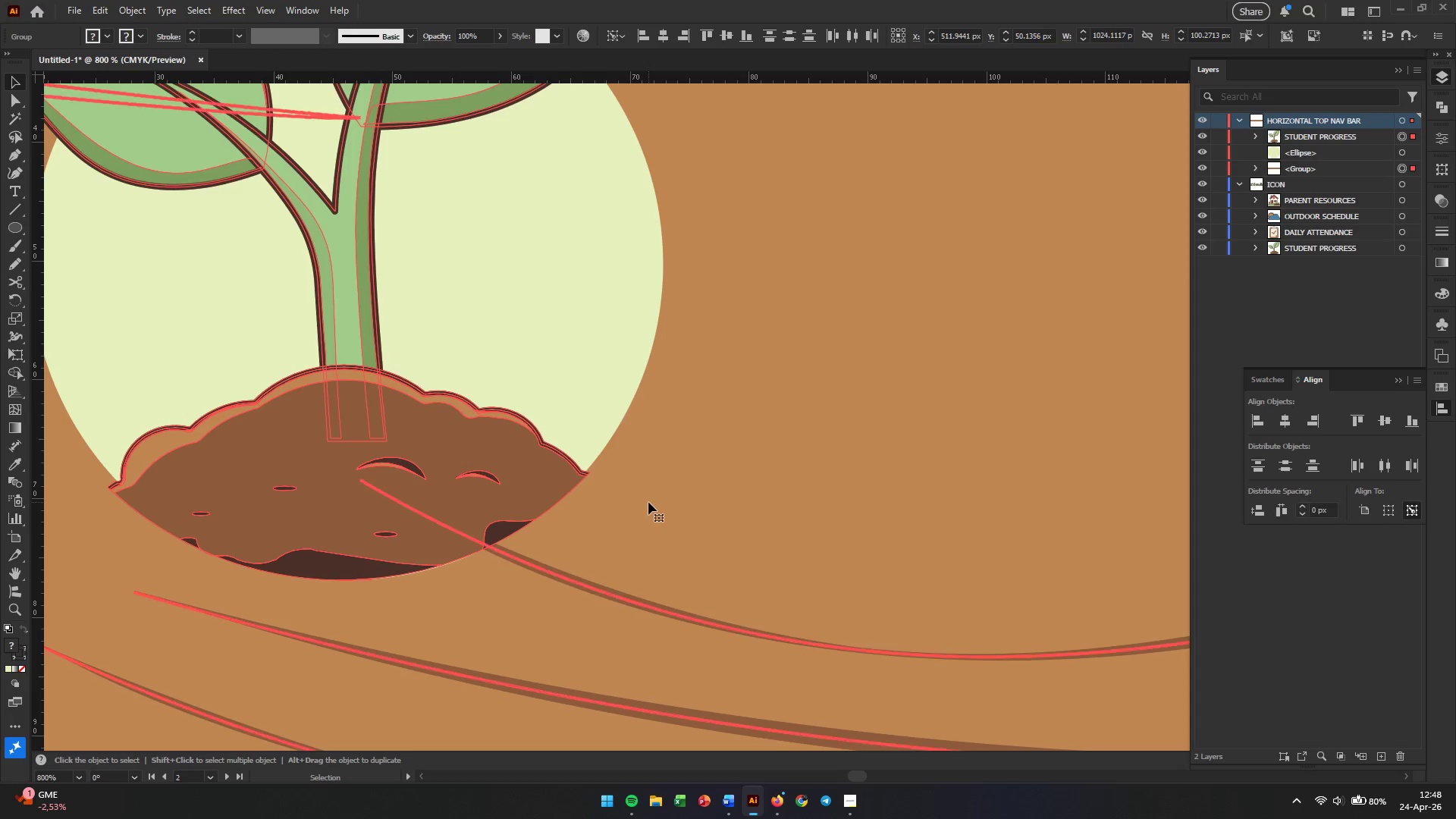 
hold_key(key=AltLeft, duration=1.05)
scroll: coordinate [648, 502], scroll_direction: down, amount: 2.0
 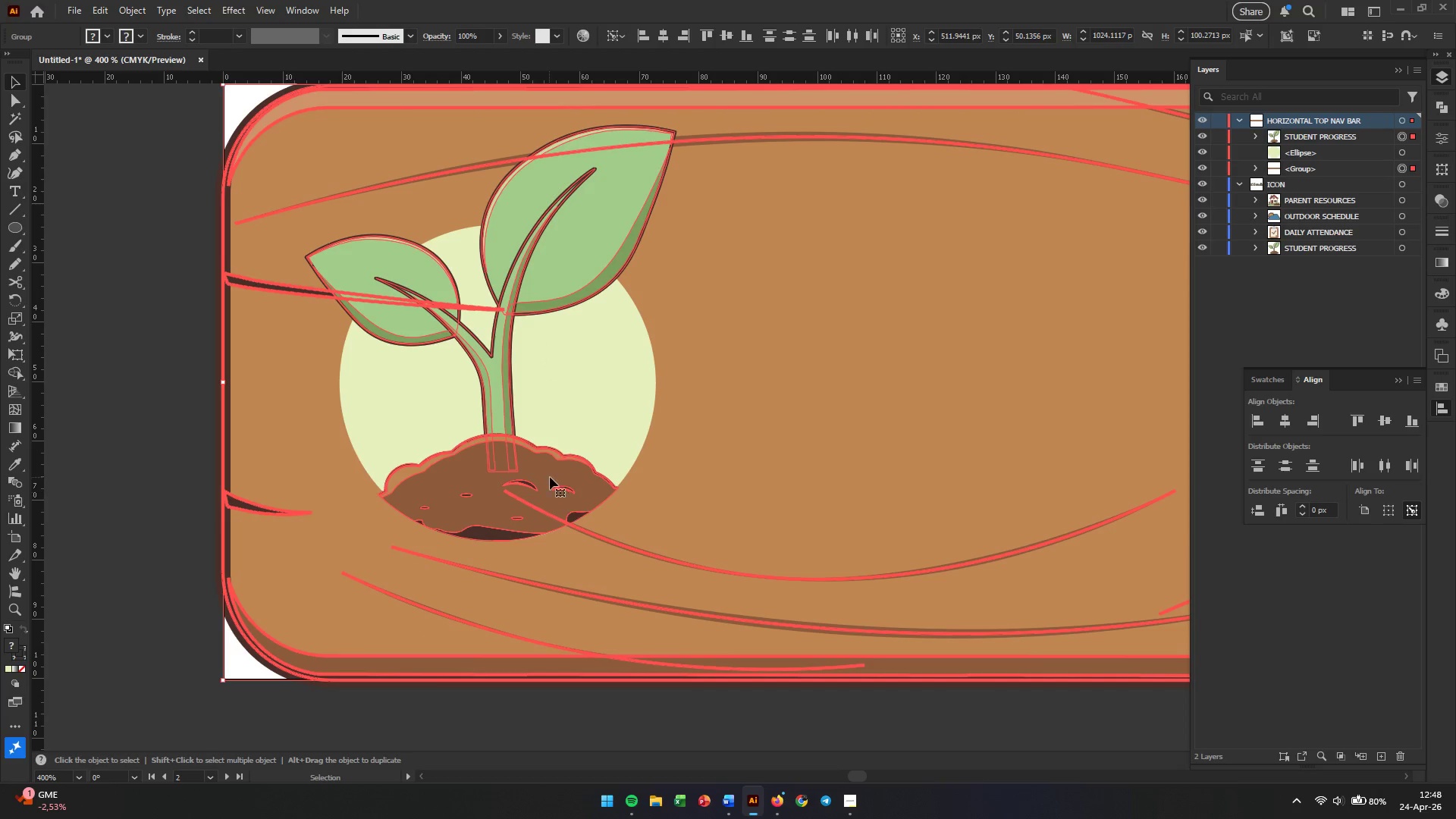 
left_click([548, 475])
 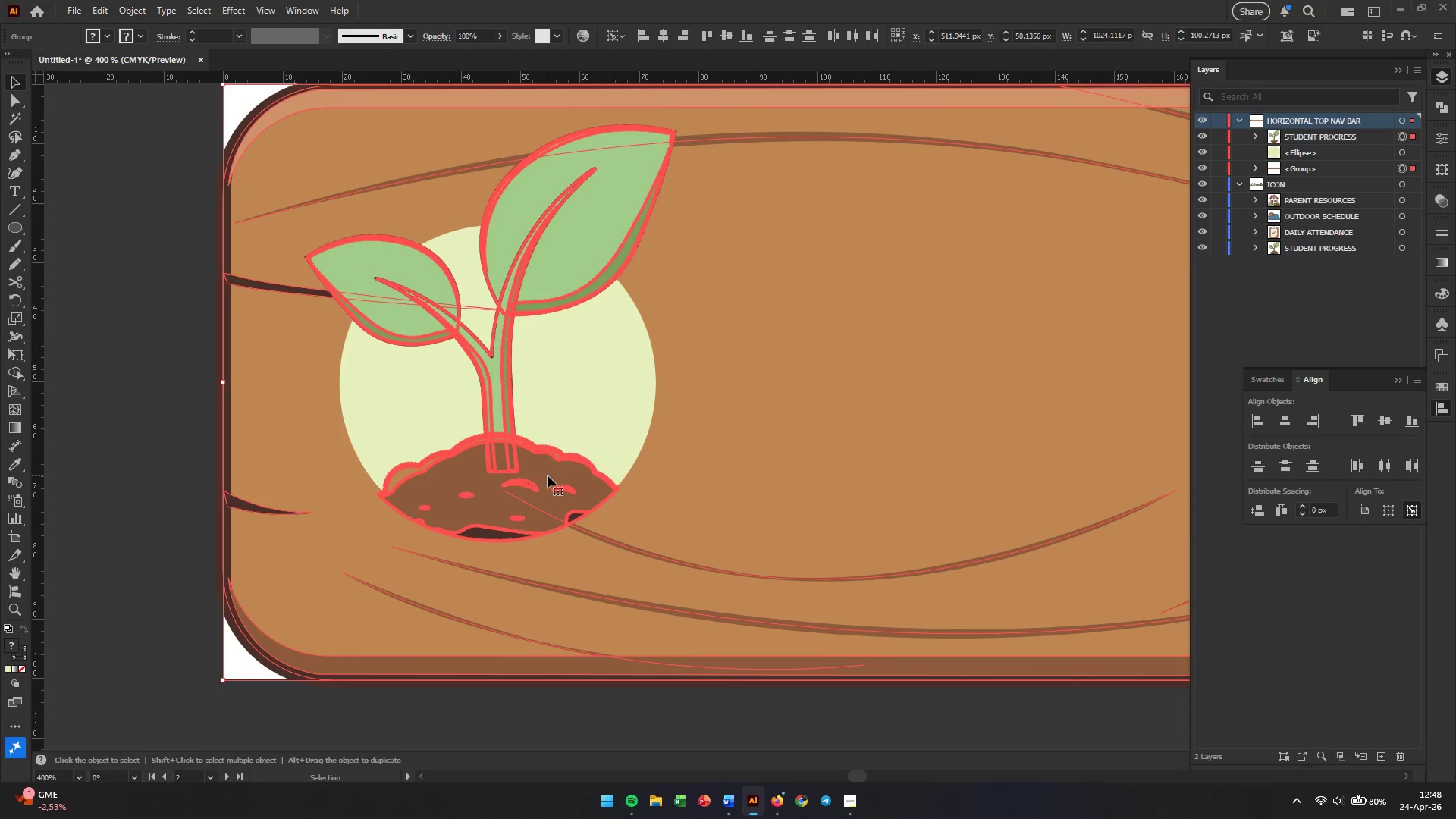 
scroll: coordinate [548, 475], scroll_direction: up, amount: 1.0
 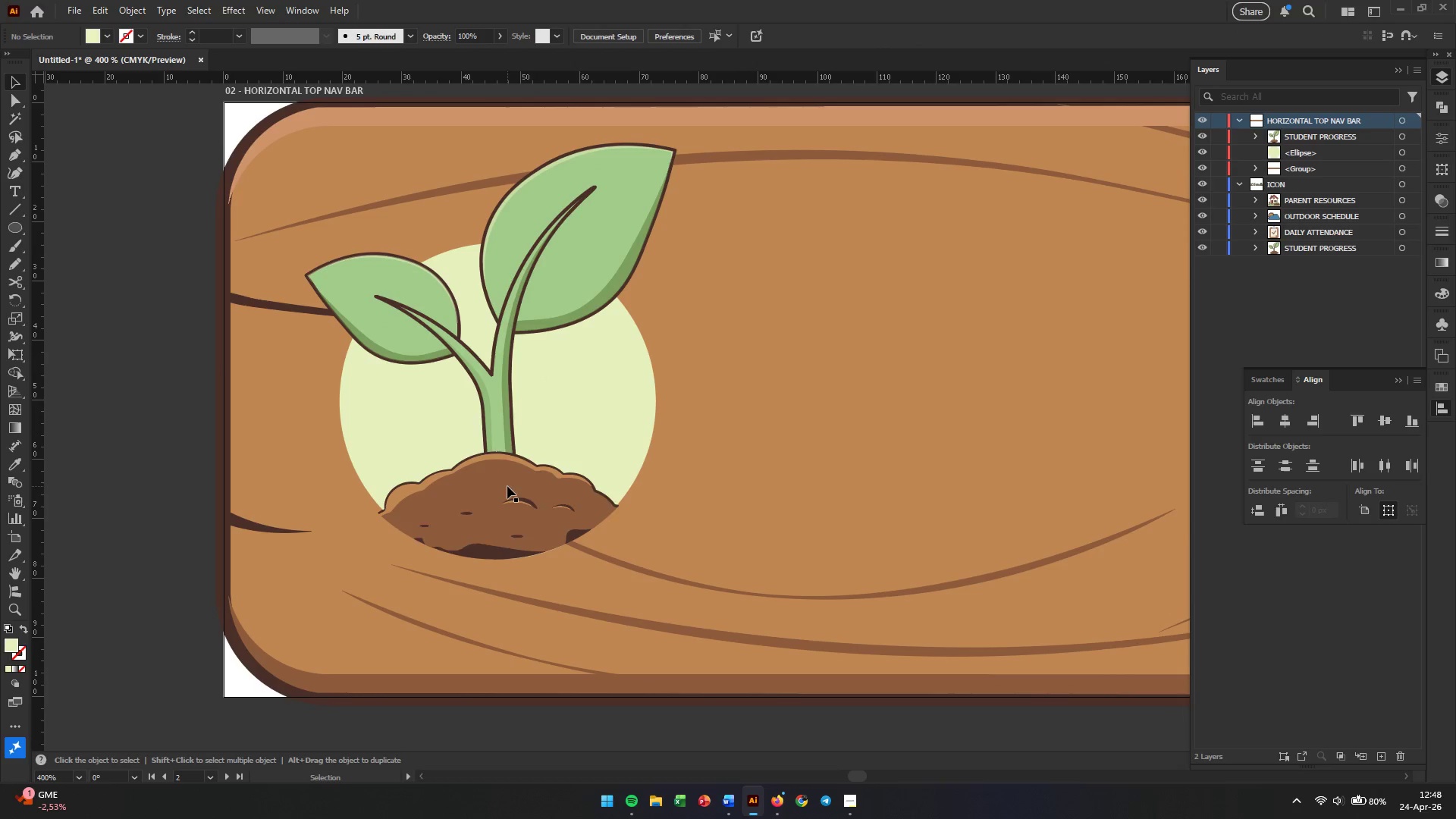 
left_click([513, 489])
 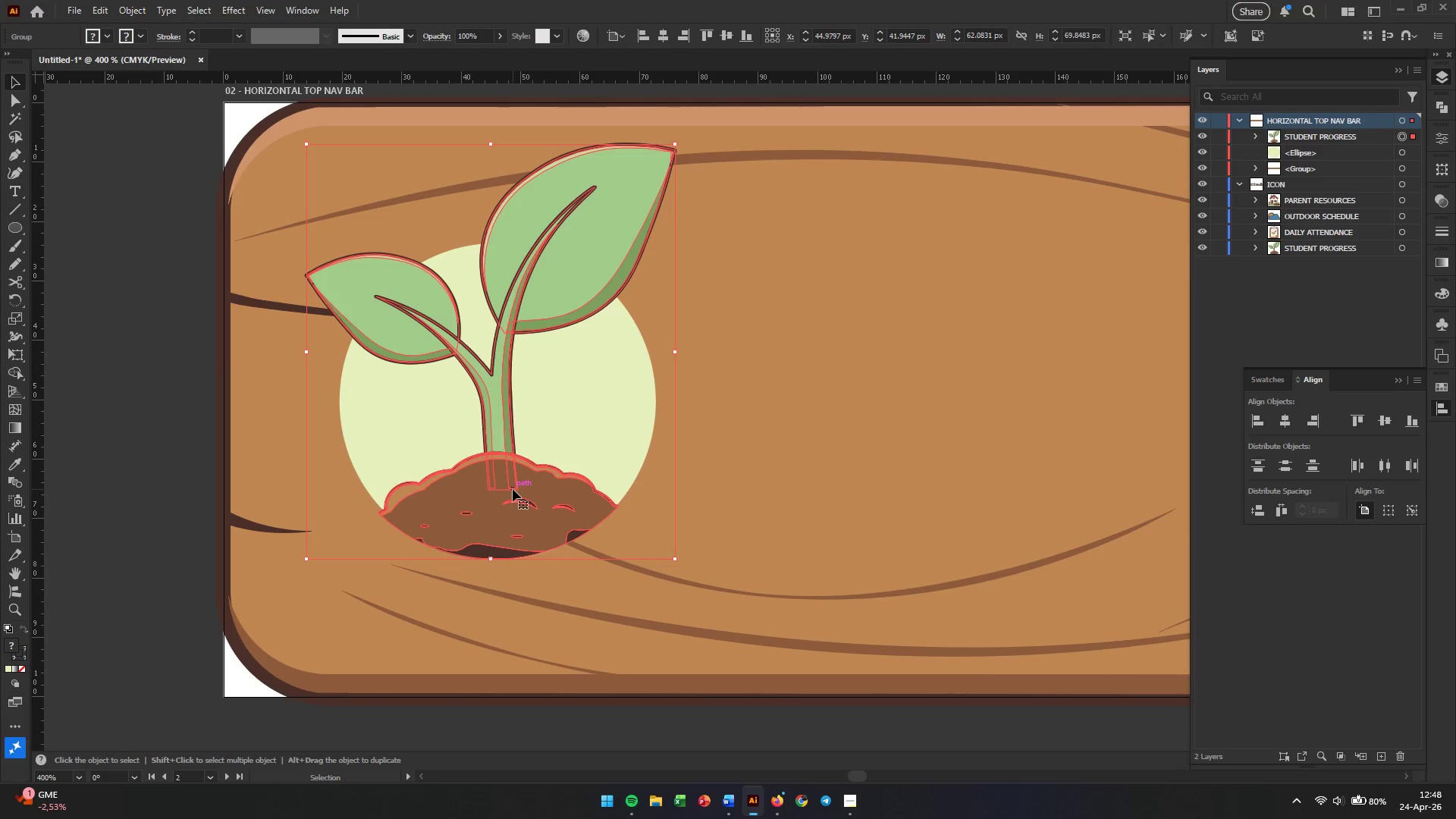 
key(Alt+AltLeft)
 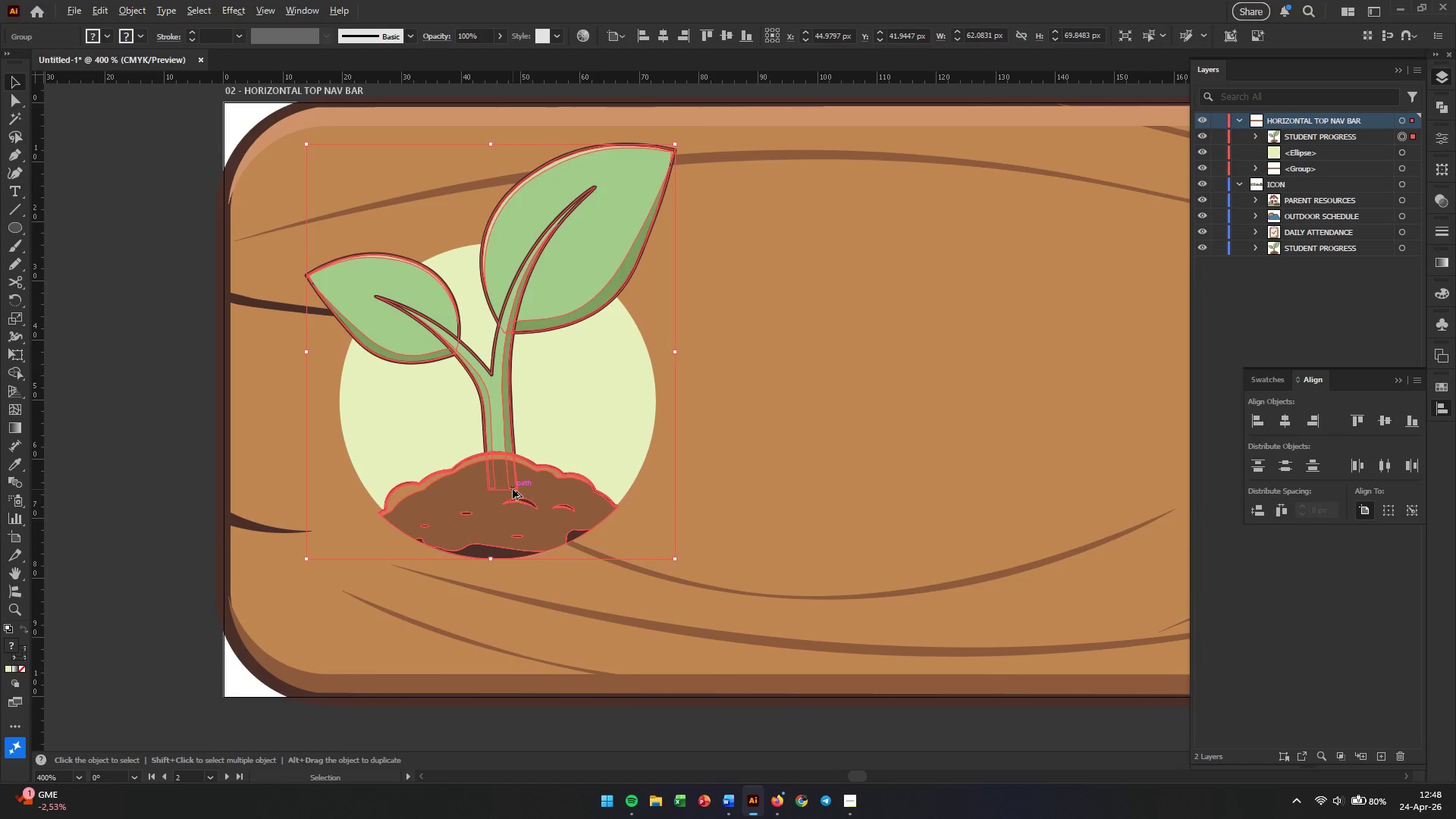 
scroll: coordinate [513, 489], scroll_direction: up, amount: 1.0
 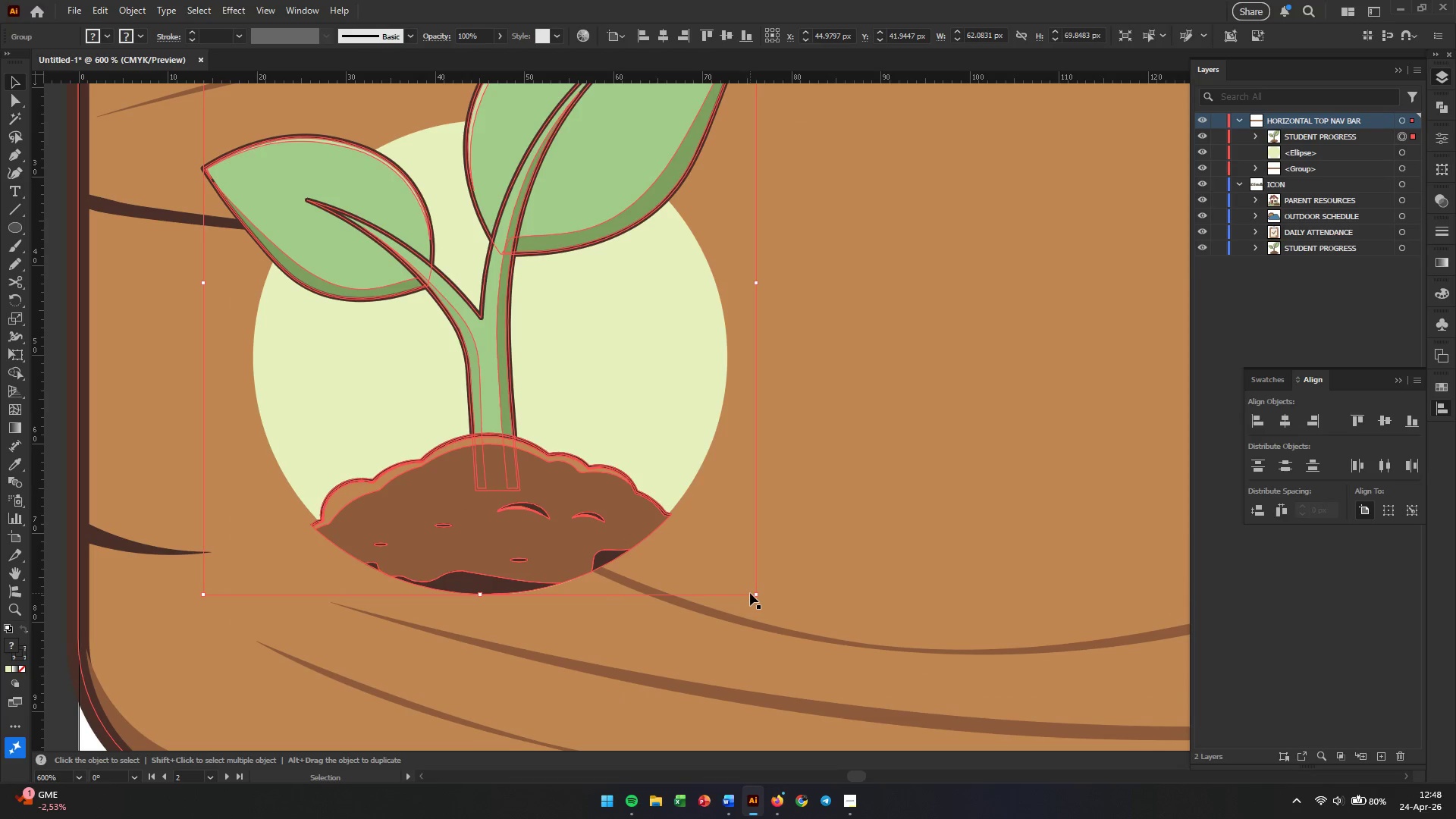 
hold_key(key=ShiftLeft, duration=1.25)
left_click_drag(start_coordinate=[759, 595], to_coordinate=[749, 590])
 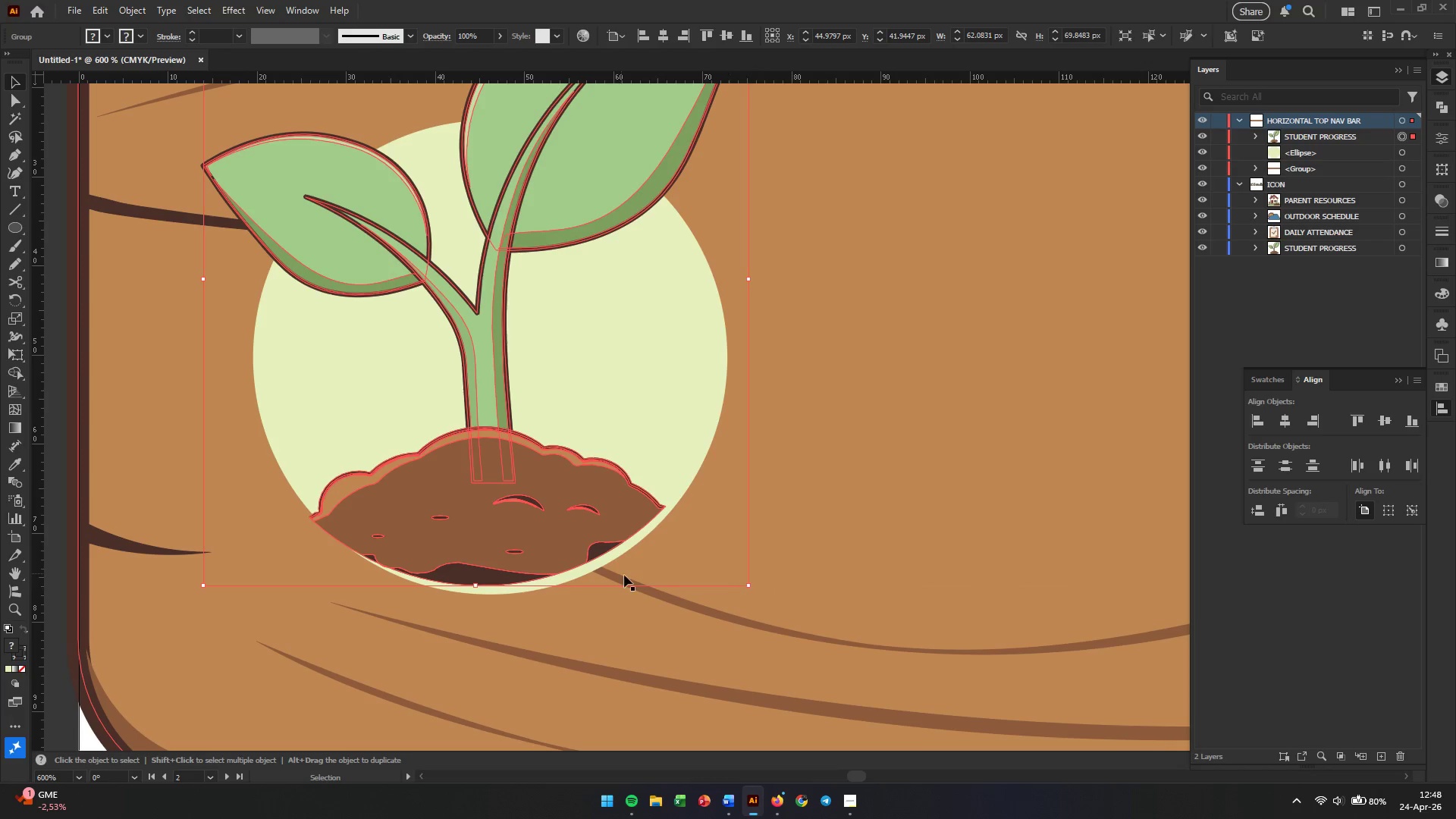 
key(Alt+AltLeft)
 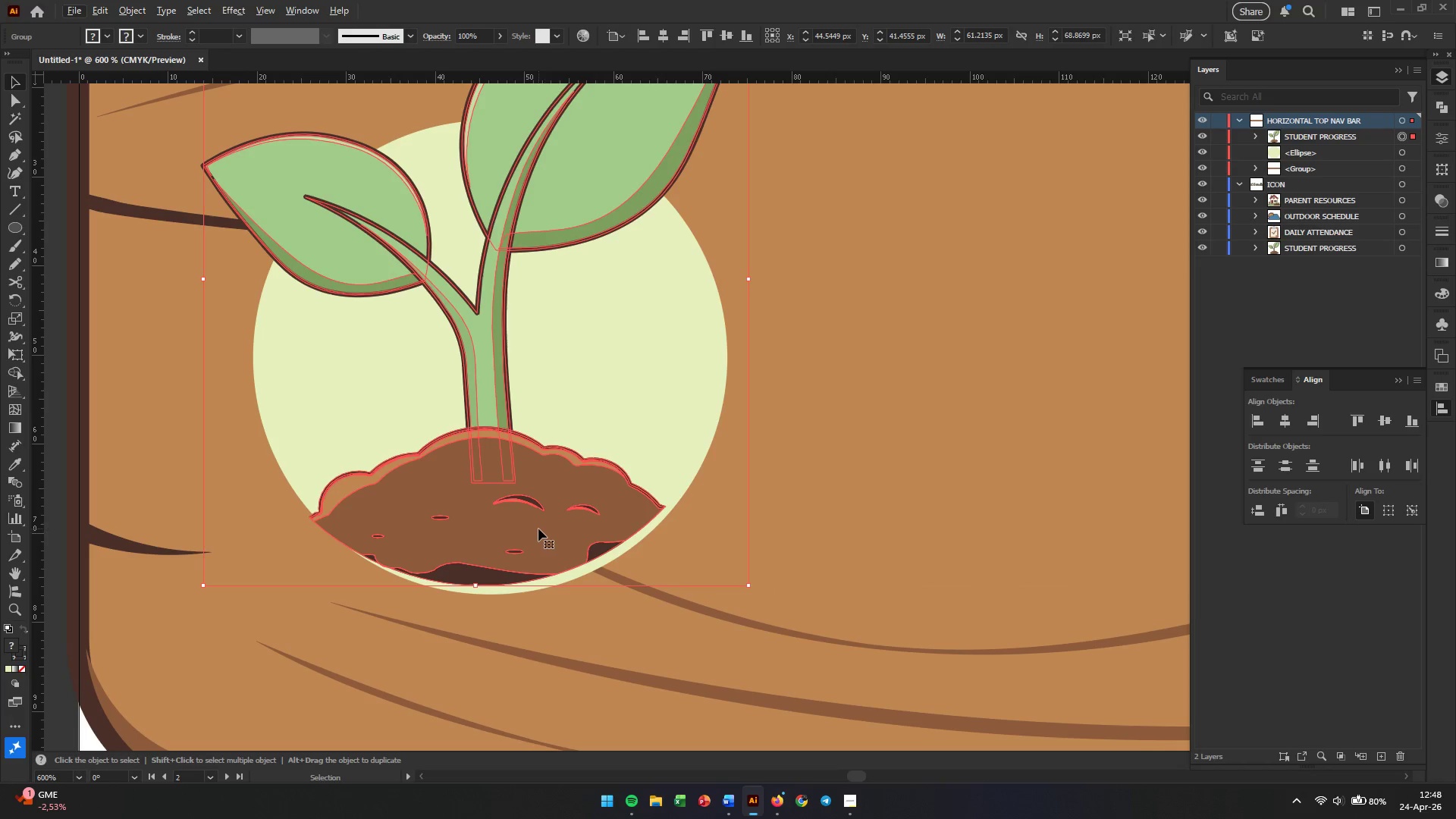 
left_click_drag(start_coordinate=[538, 529], to_coordinate=[554, 541])
 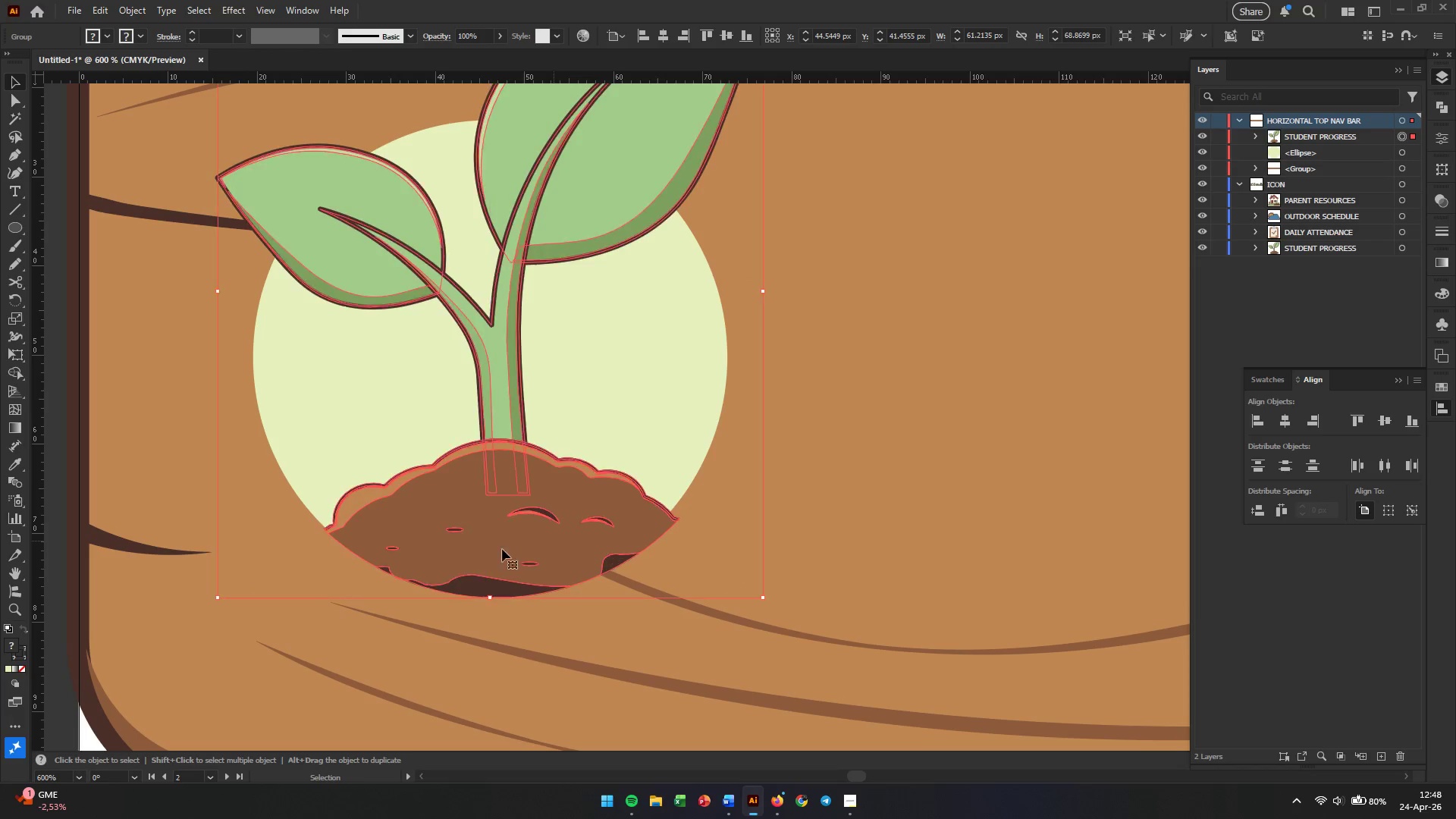 
hold_key(key=AltLeft, duration=0.44)
scroll: coordinate [405, 554], scroll_direction: up, amount: 3.0
 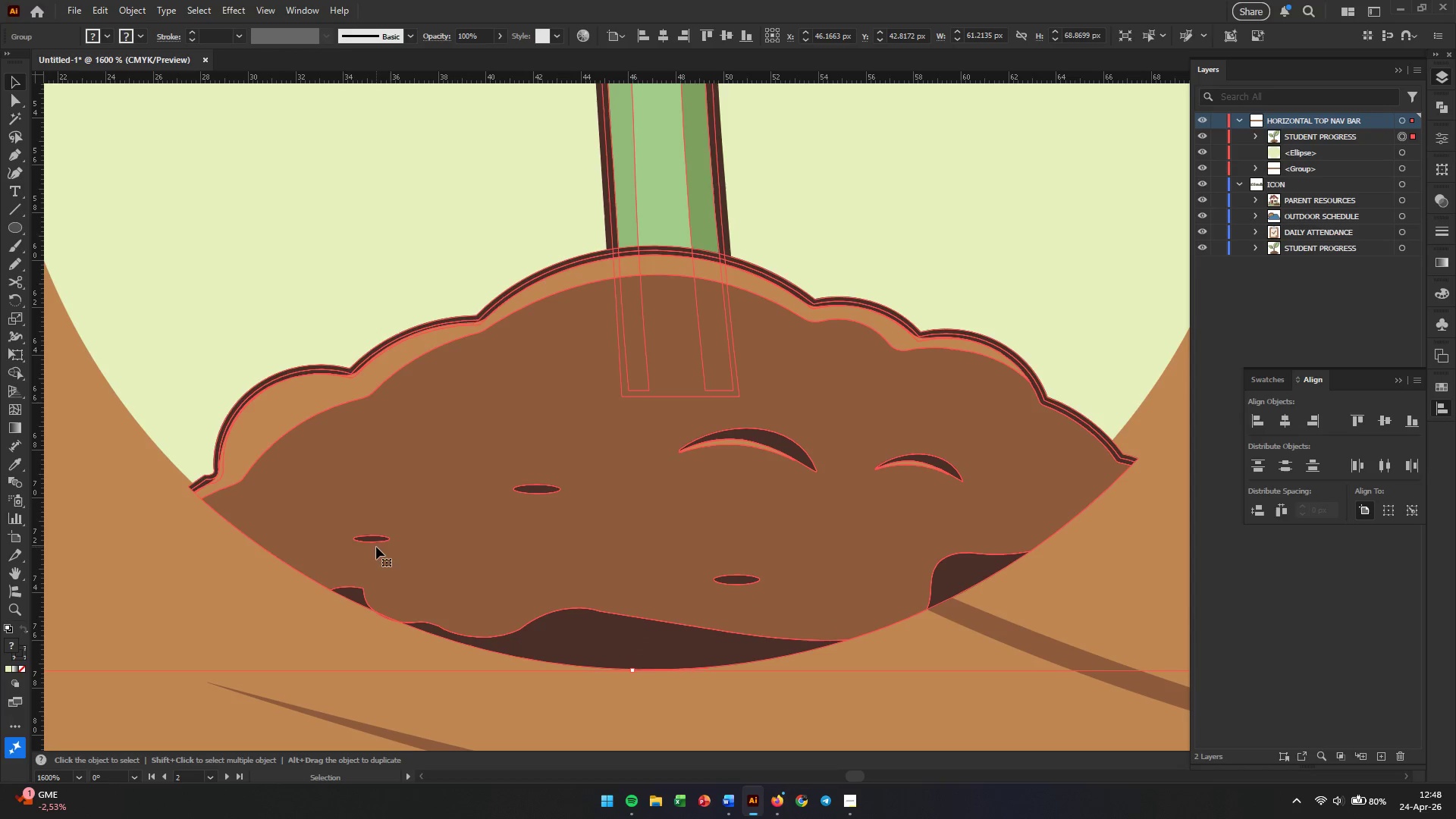 
left_click_drag(start_coordinate=[376, 547], to_coordinate=[374, 542])
 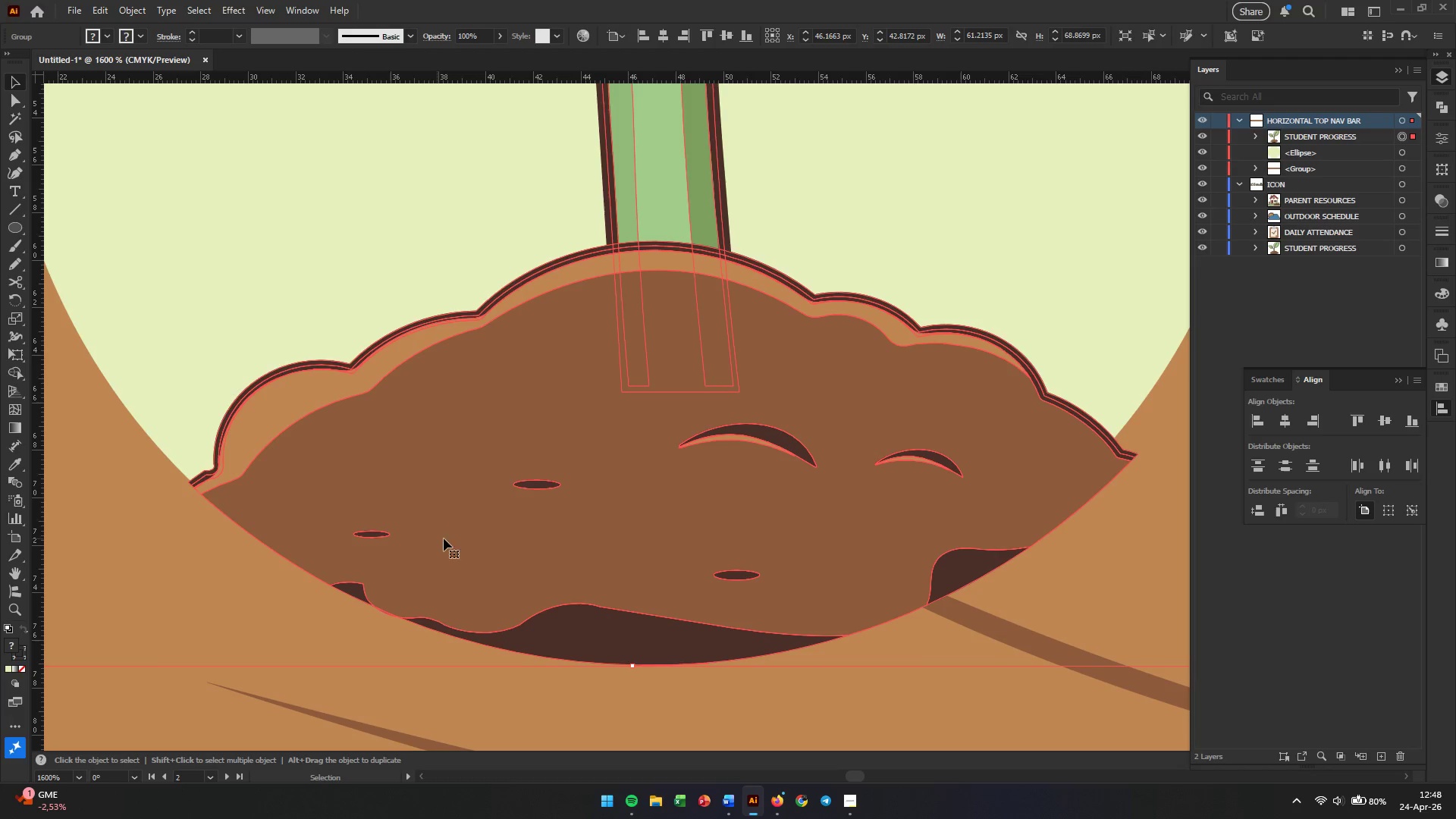 
hold_key(key=AltLeft, duration=0.83)
scroll: coordinate [573, 524], scroll_direction: down, amount: 3.0
 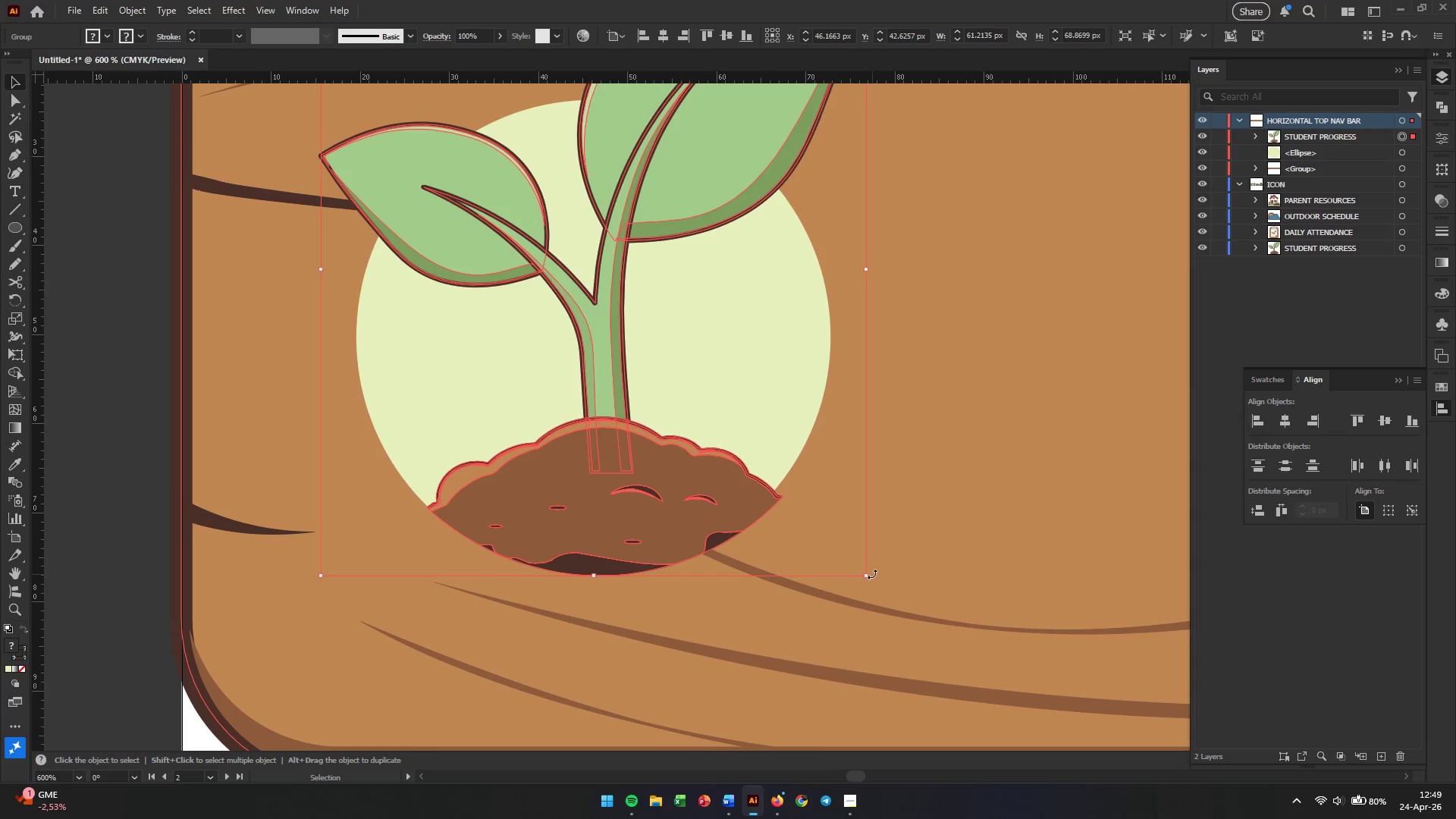 
left_click_drag(start_coordinate=[865, 576], to_coordinate=[852, 575])
 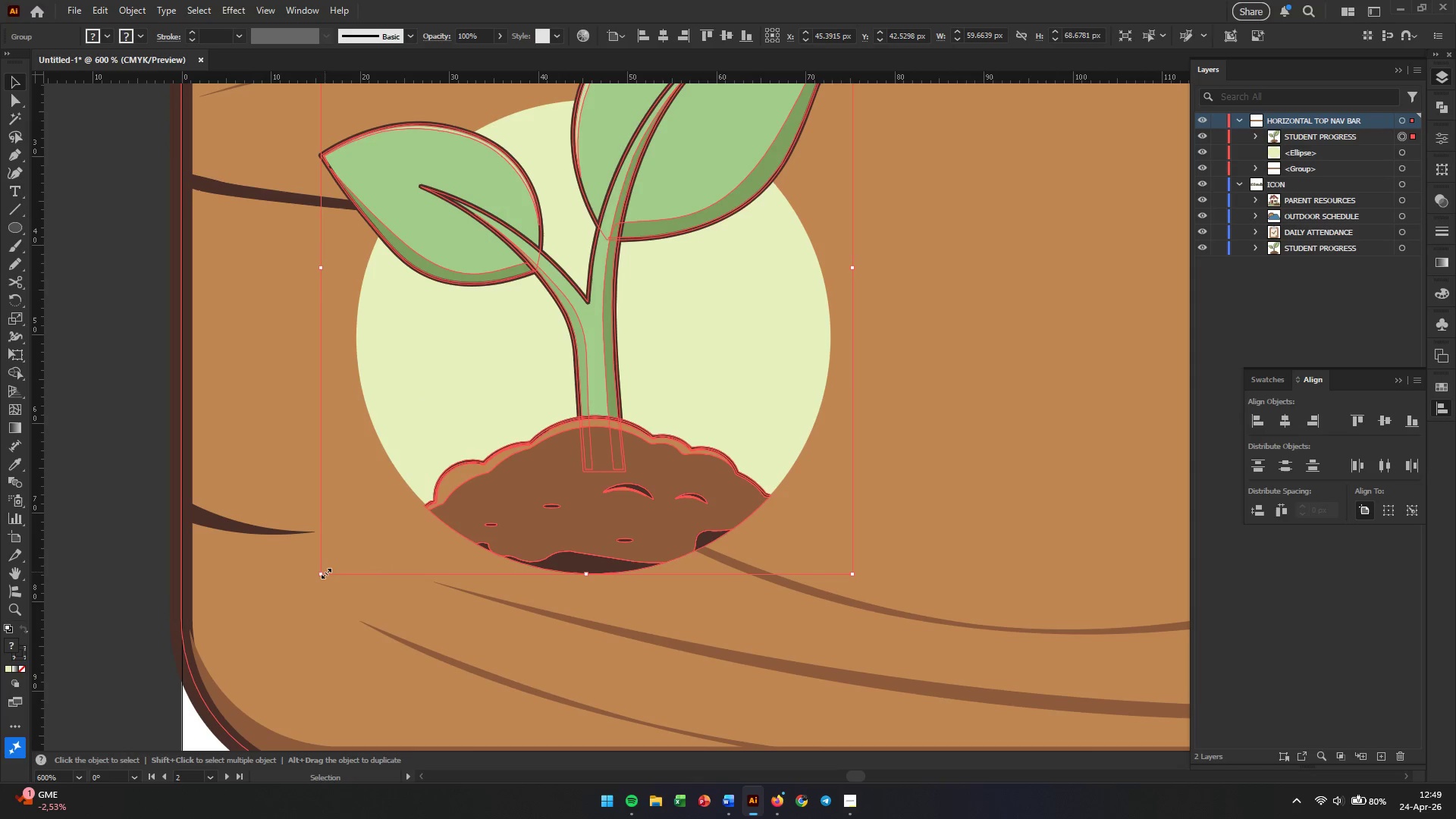 
key(Alt+AltLeft)
 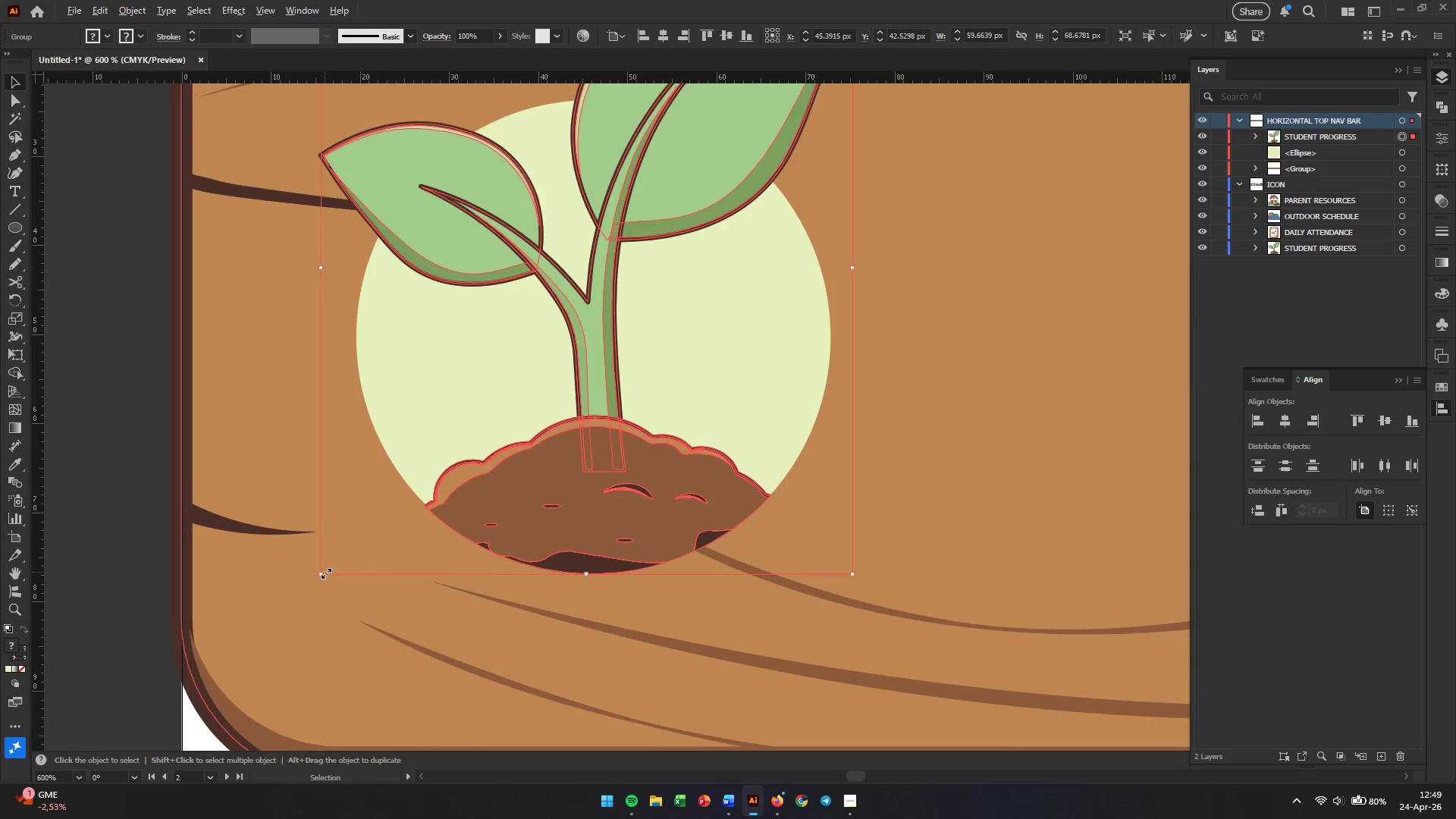 
scroll: coordinate [325, 572], scroll_direction: up, amount: 1.0
 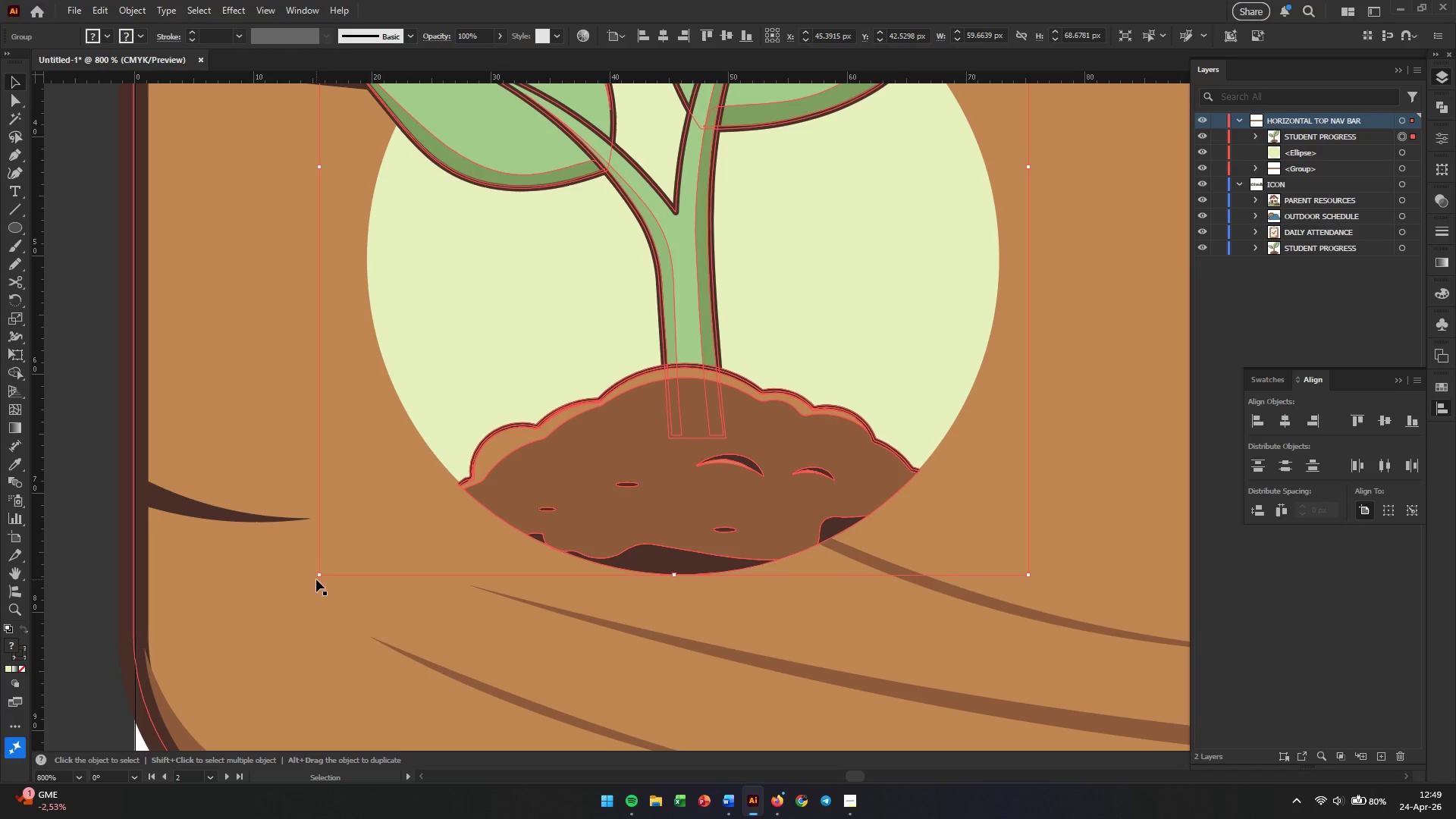 
left_click_drag(start_coordinate=[320, 578], to_coordinate=[323, 572])
 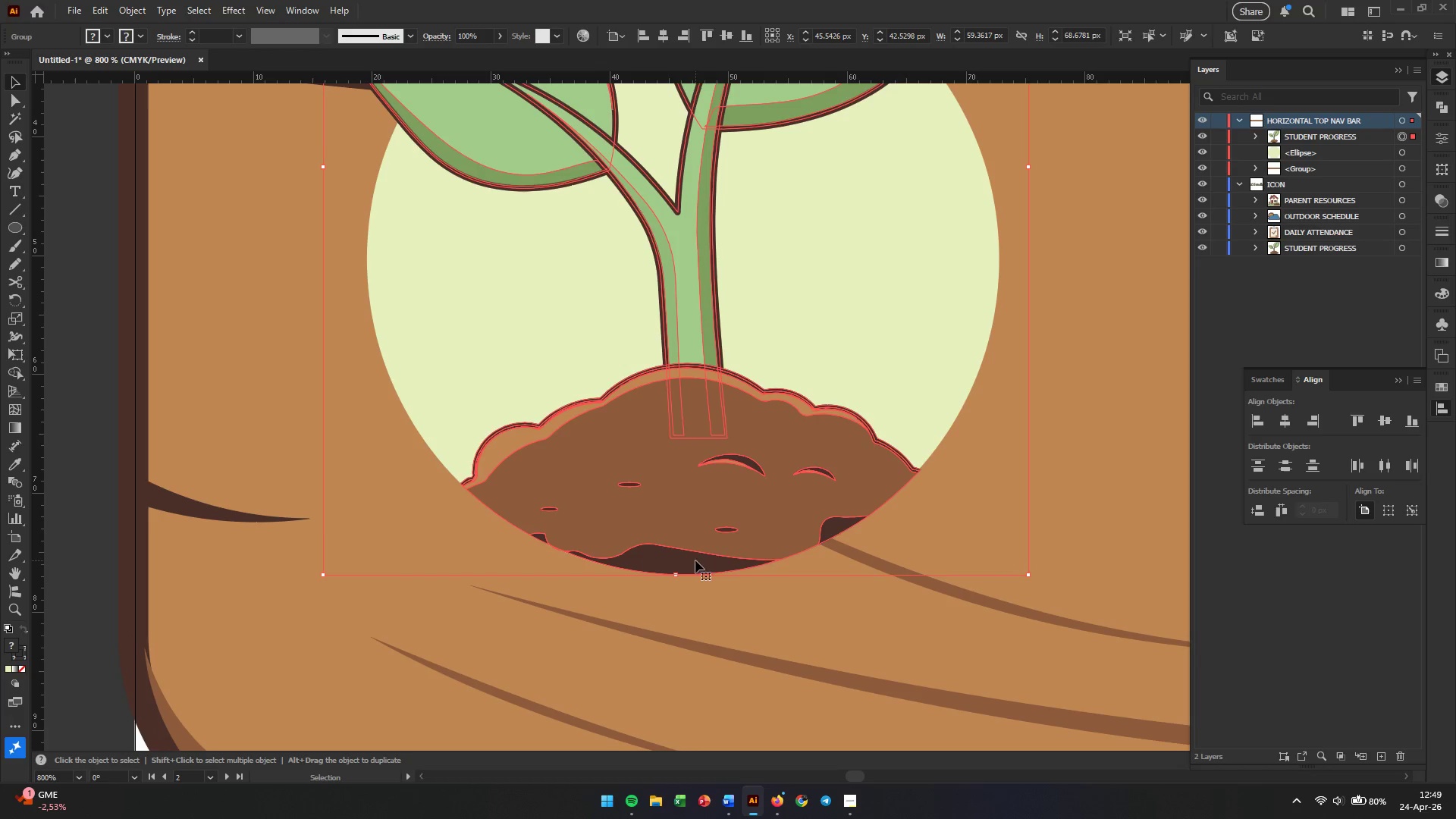 
hold_key(key=ShiftLeft, duration=1.03)
 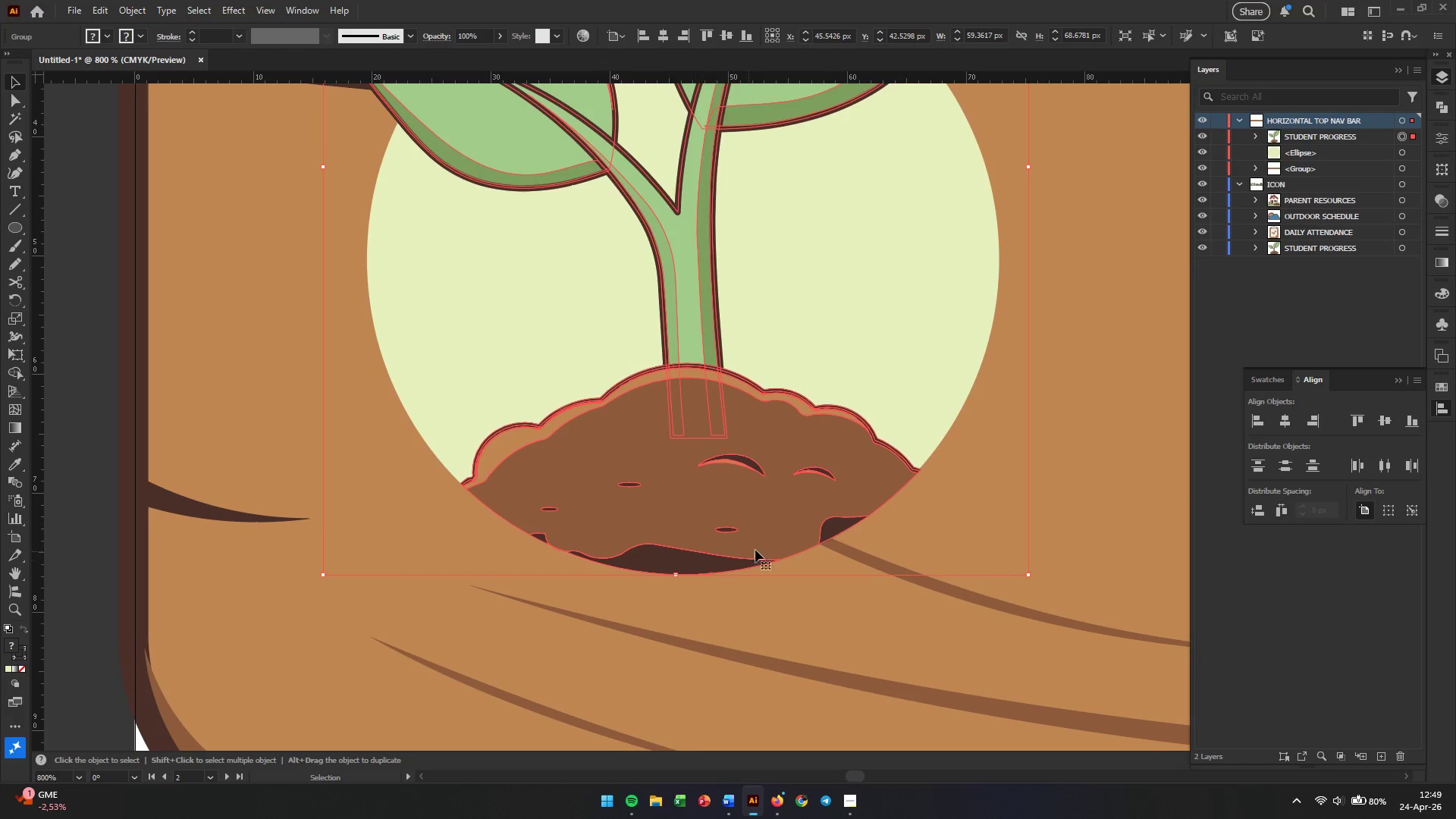 
key(Alt+AltLeft)
 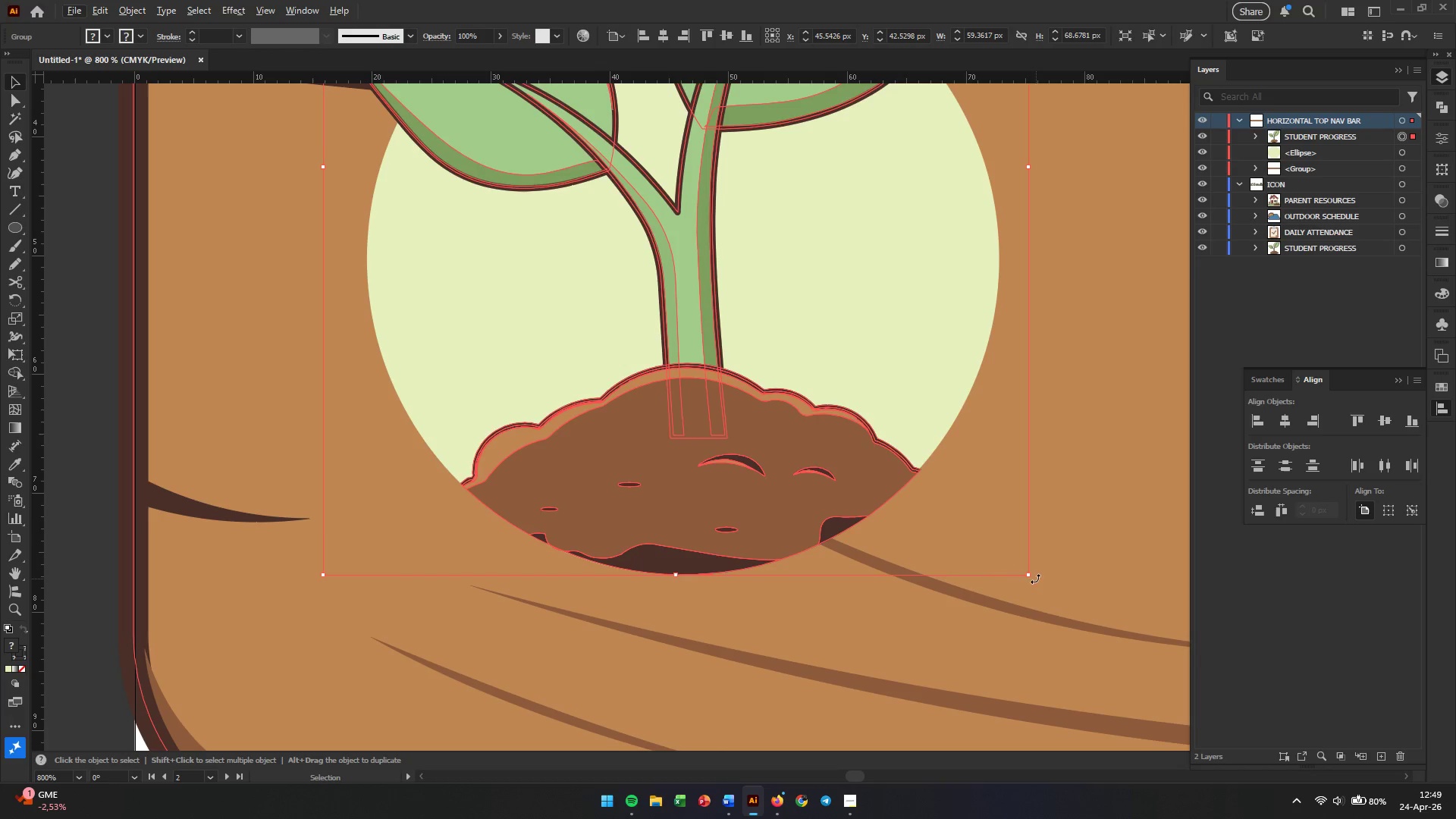 
hold_key(key=ShiftLeft, duration=3.41)
 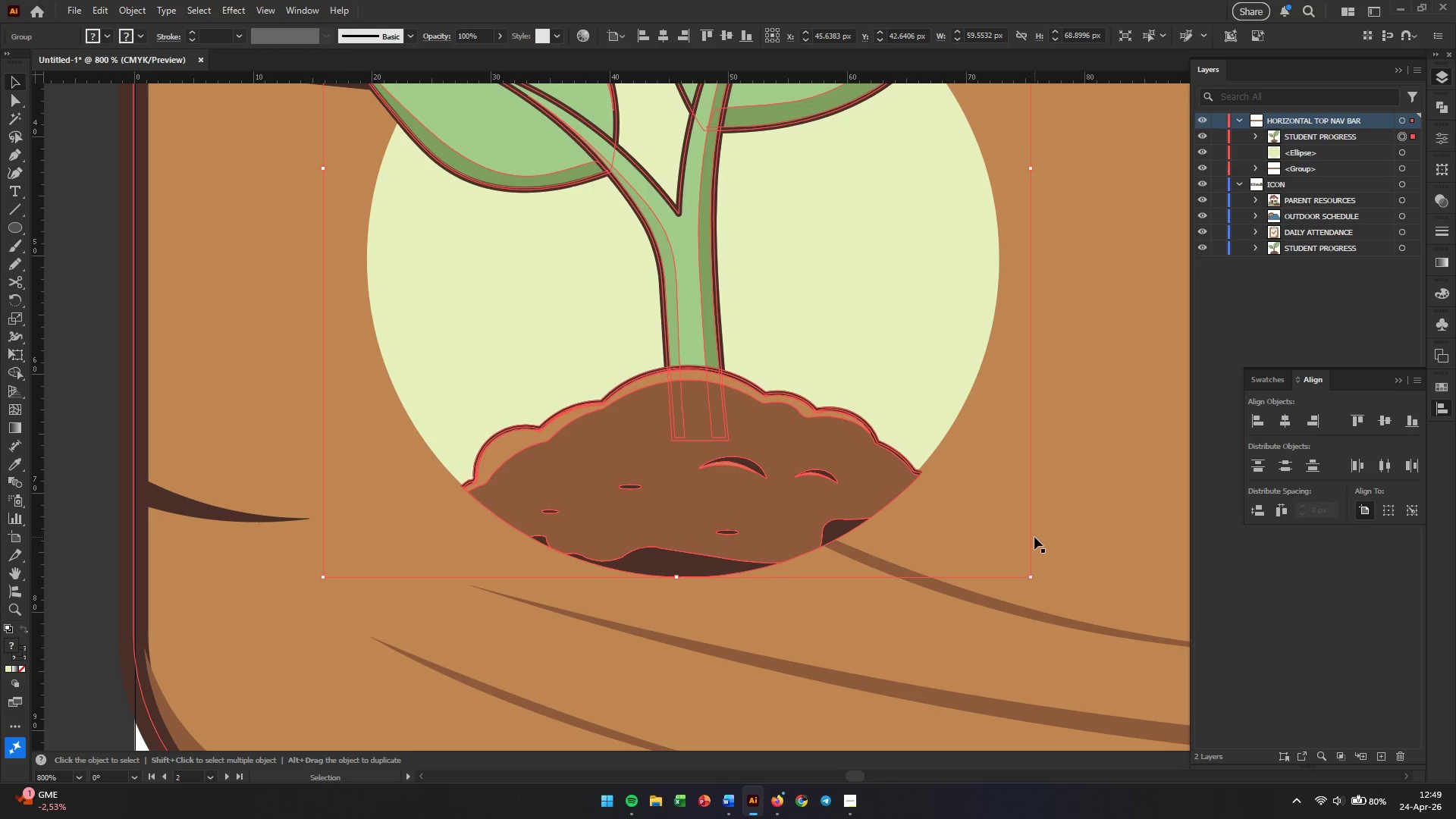 
hold_key(key=AltLeft, duration=0.92)
scroll: coordinate [911, 424], scroll_direction: down, amount: 1.0
 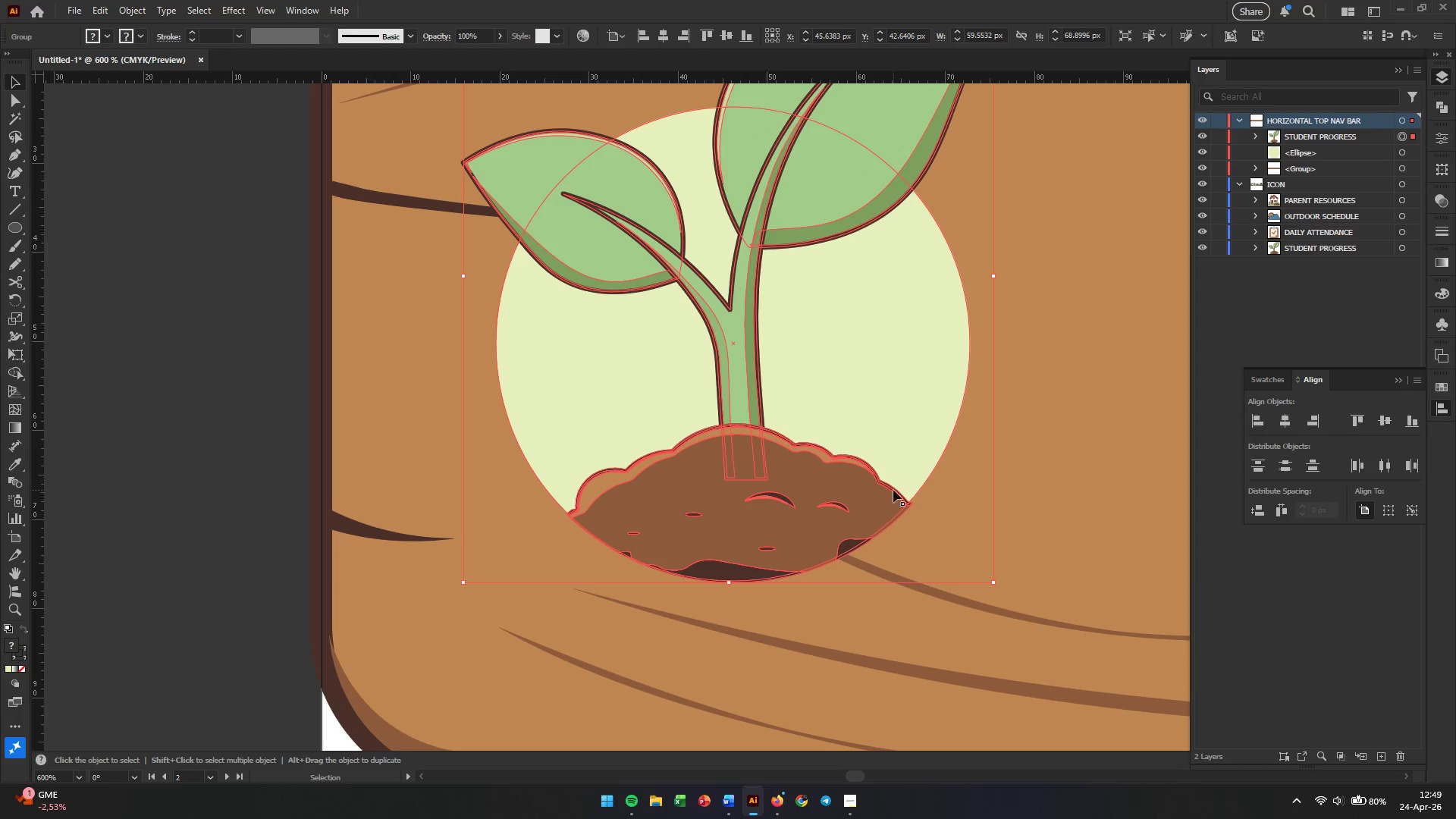 
key(Alt+AltLeft)
 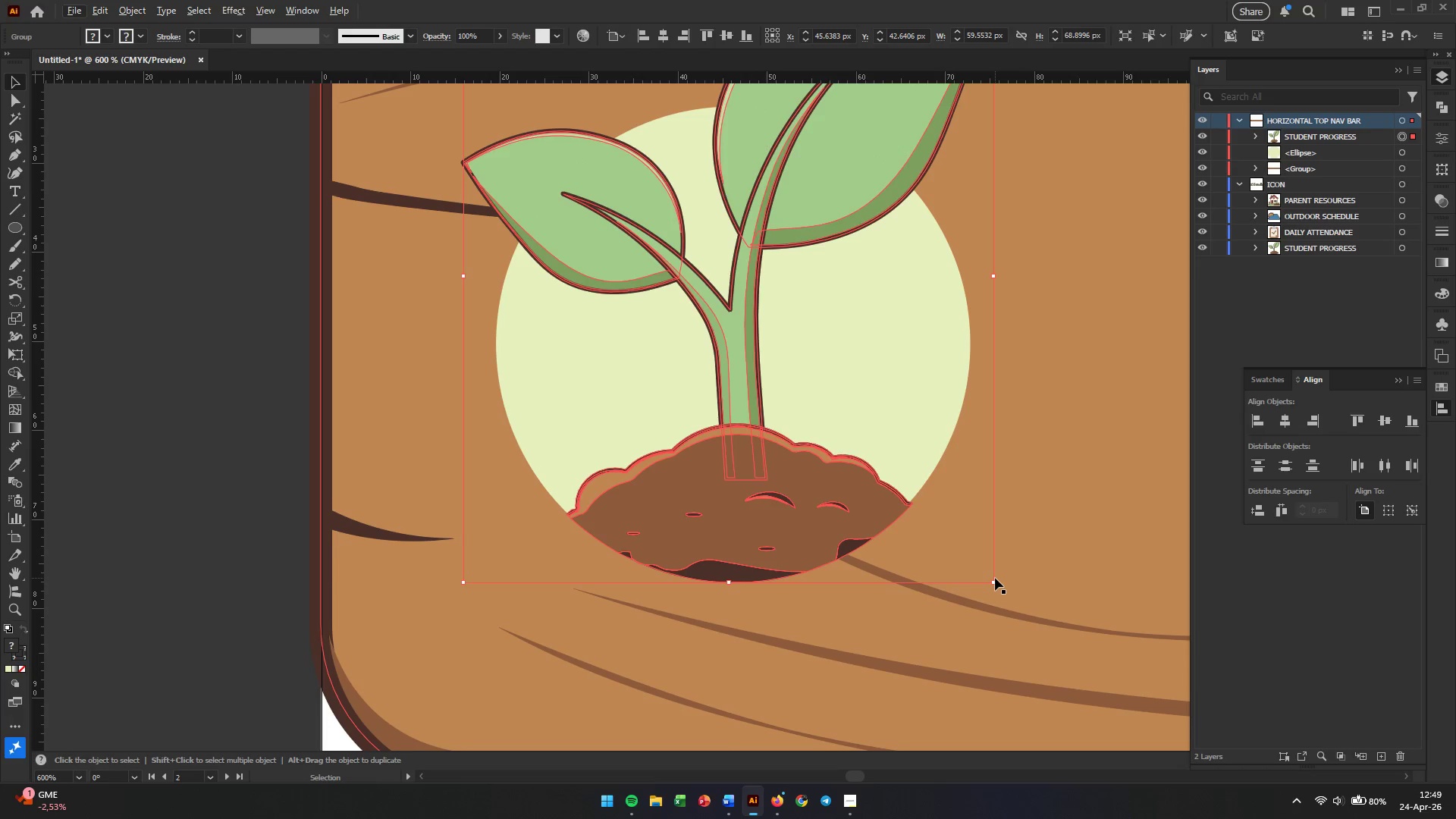 
key(Control+Z)
 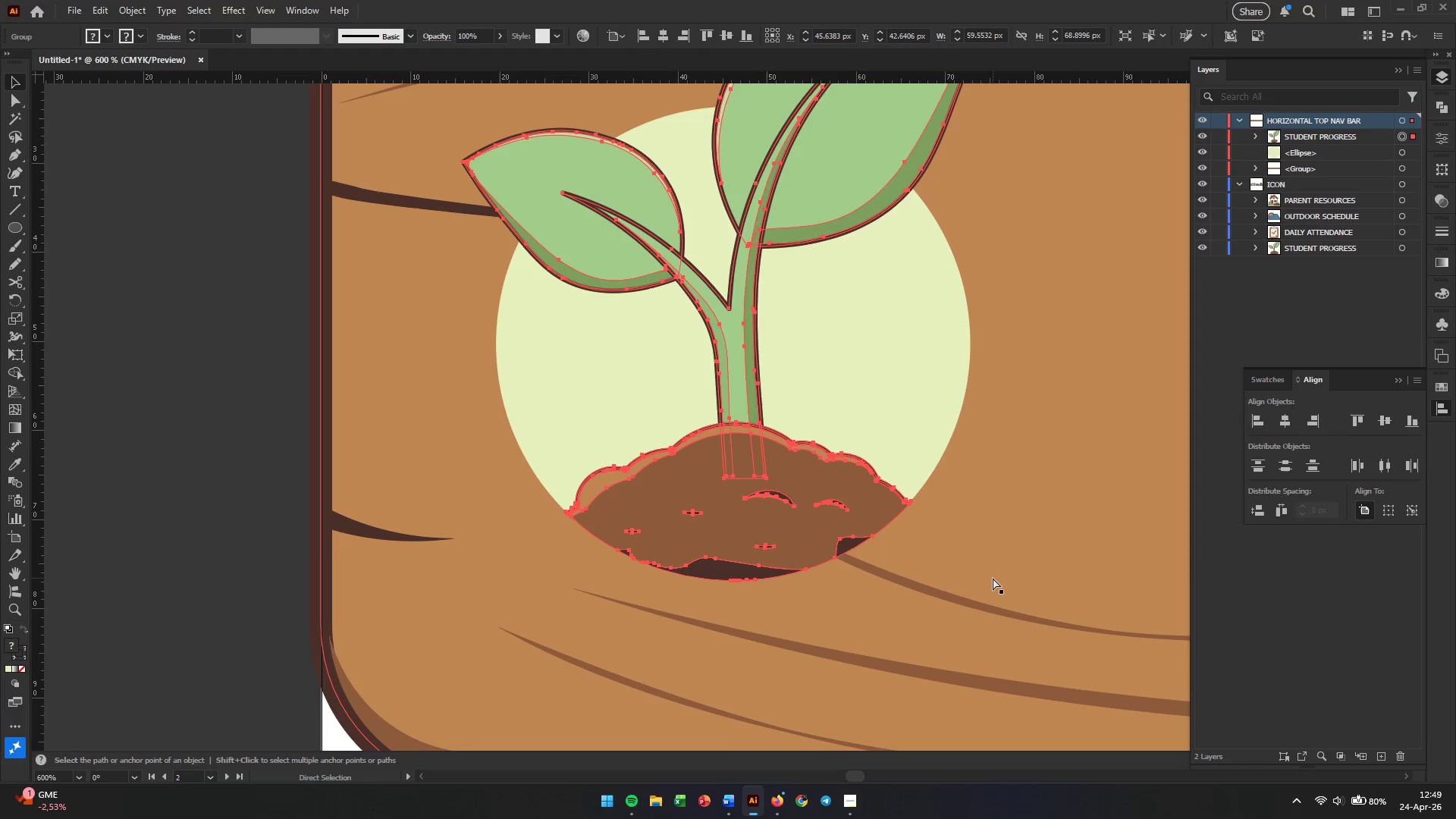 
key(Control+Z)
 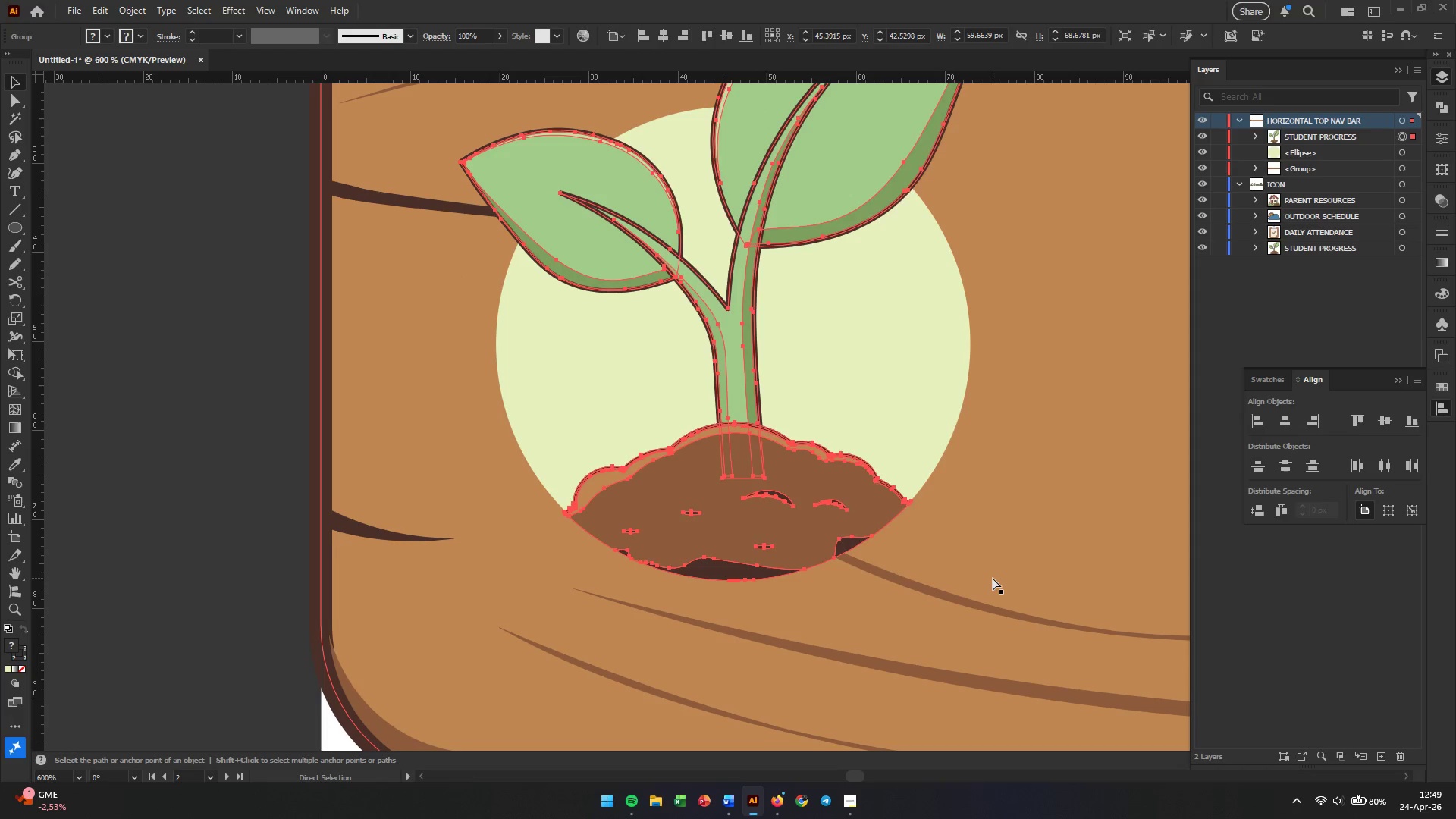 
key(Control+Z)
 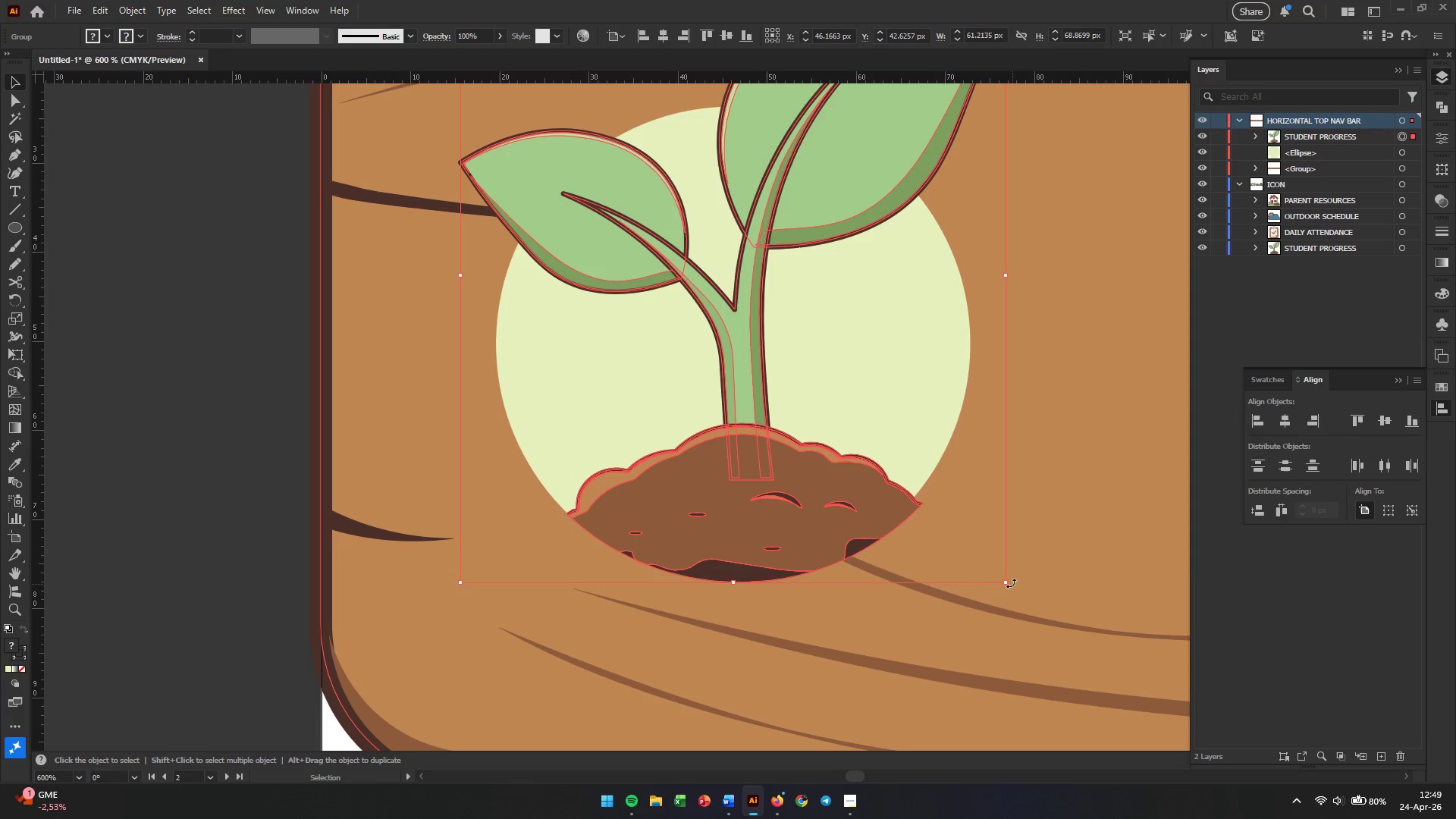 
left_click_drag(start_coordinate=[1006, 582], to_coordinate=[996, 579])
 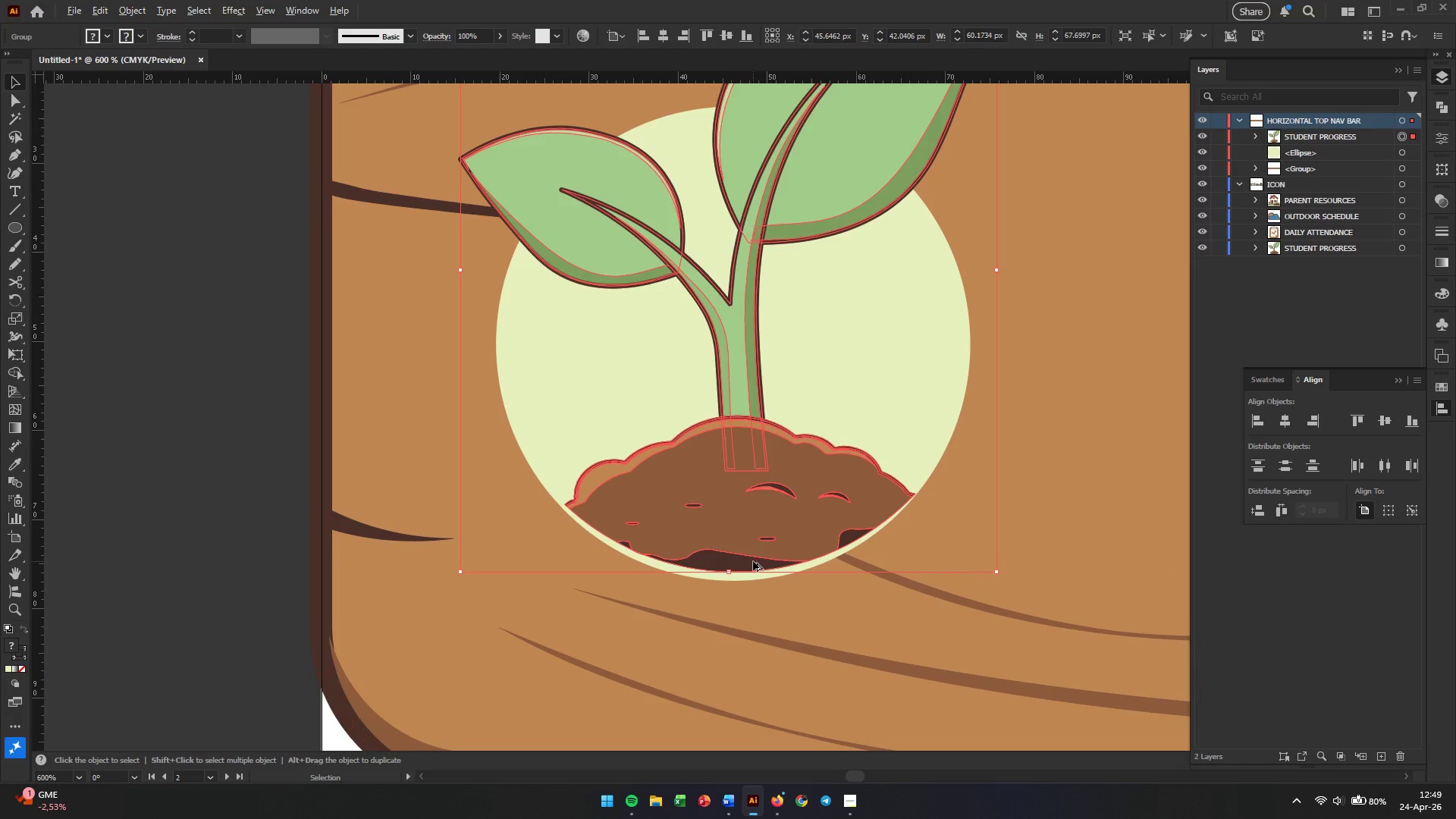 
hold_key(key=ShiftLeft, duration=1.31)
 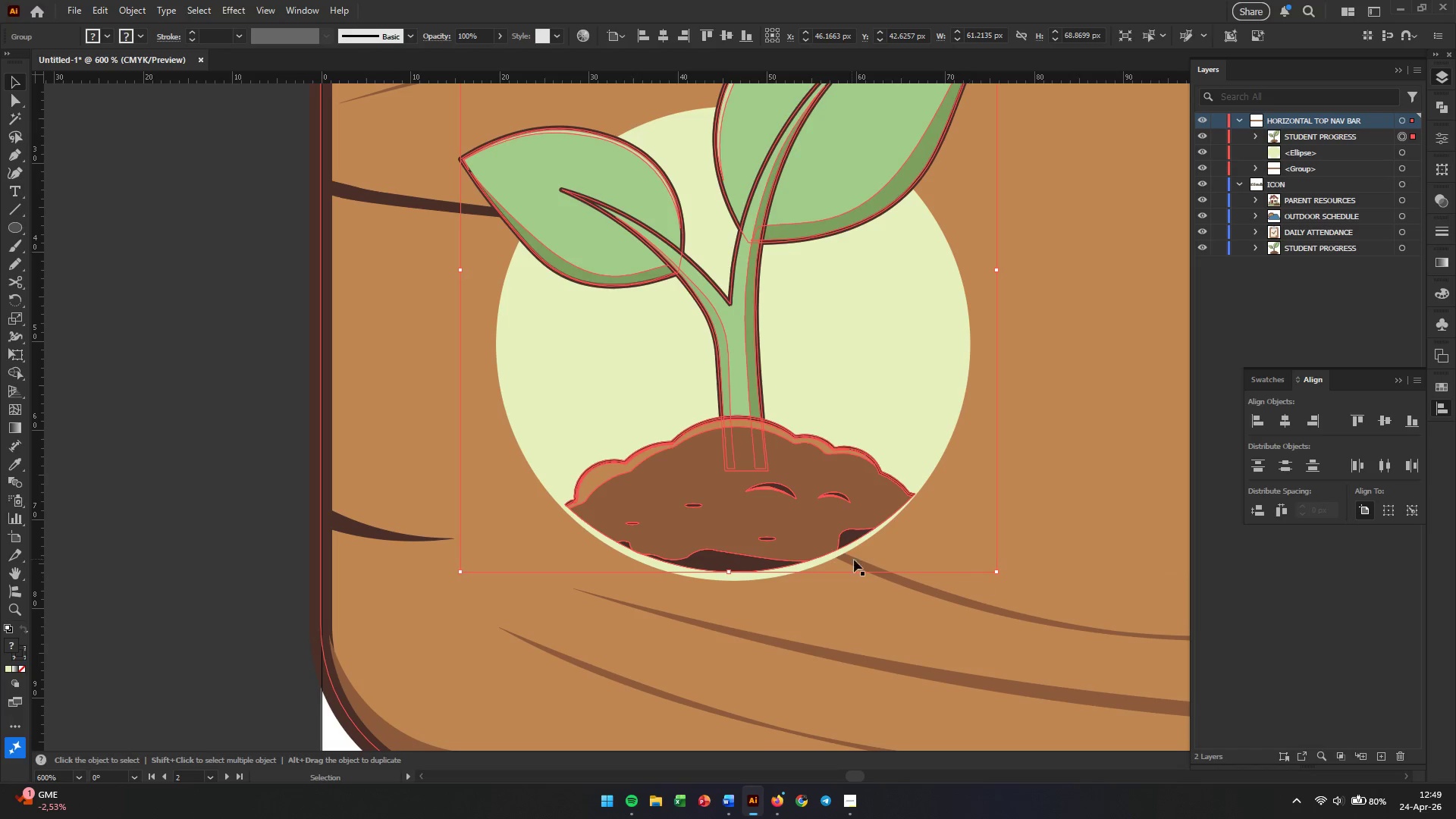 
key(Alt+AltLeft)
 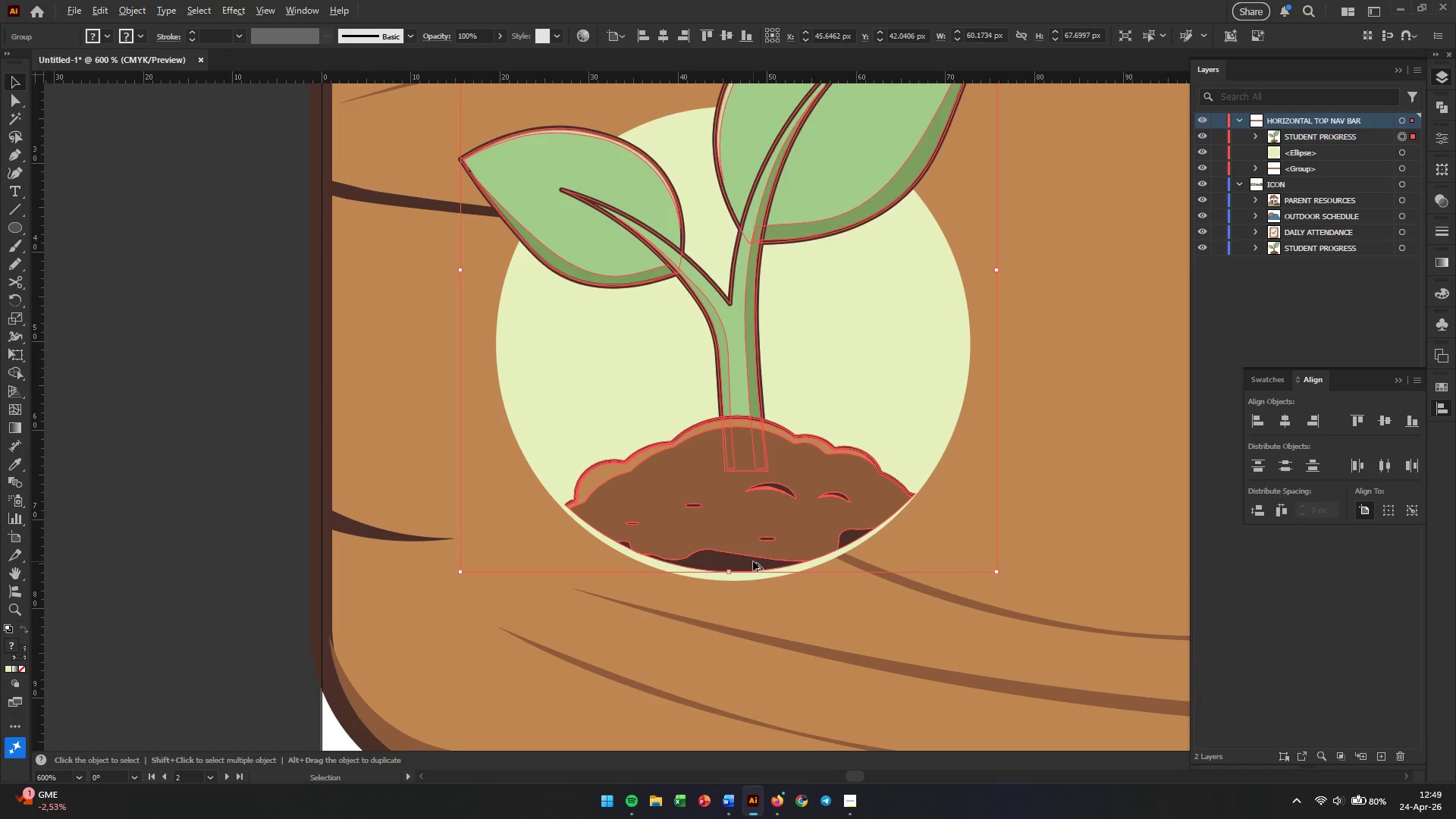 
scroll: coordinate [753, 561], scroll_direction: up, amount: 1.0
 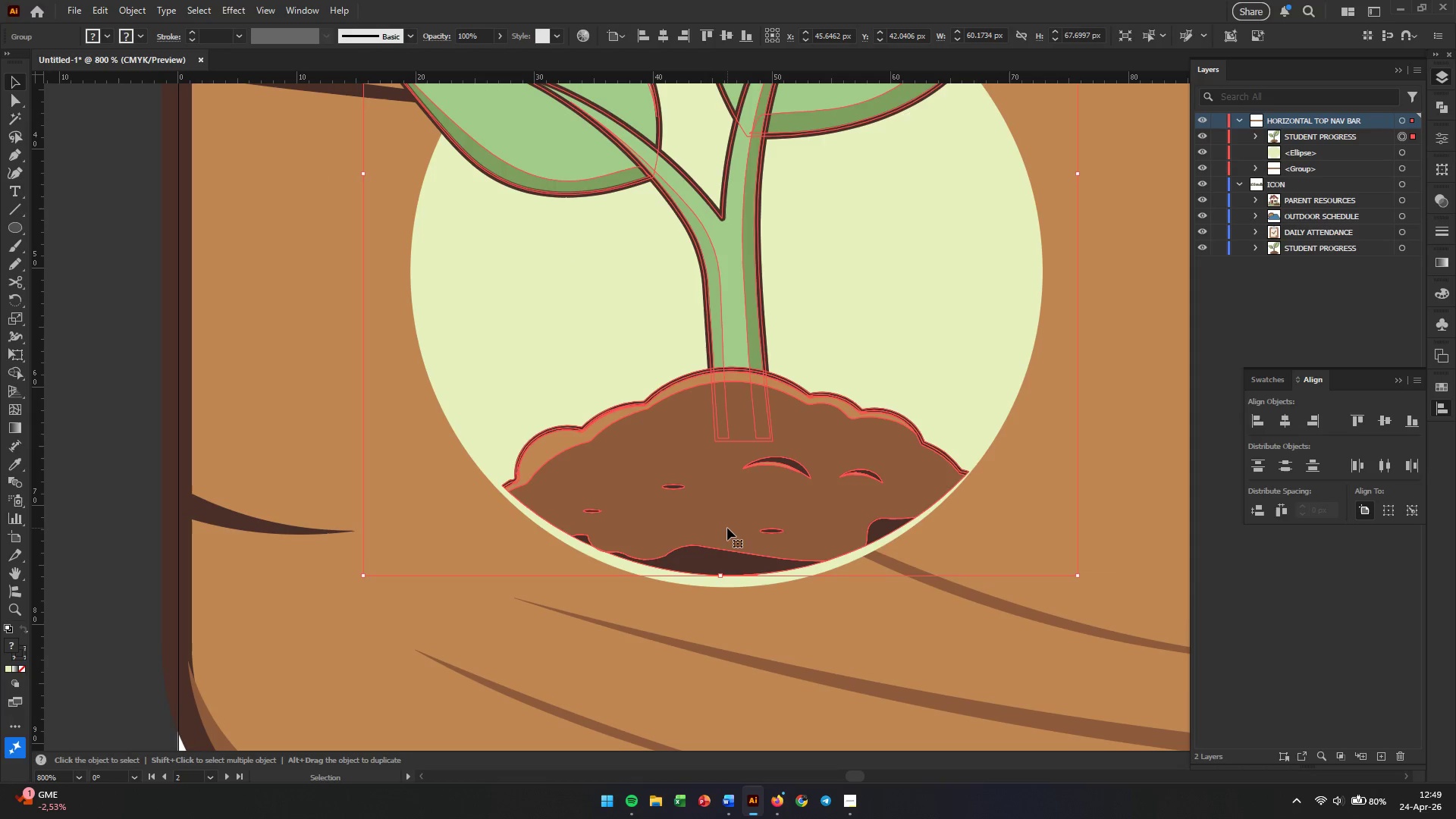 
left_click_drag(start_coordinate=[727, 528], to_coordinate=[725, 538])
 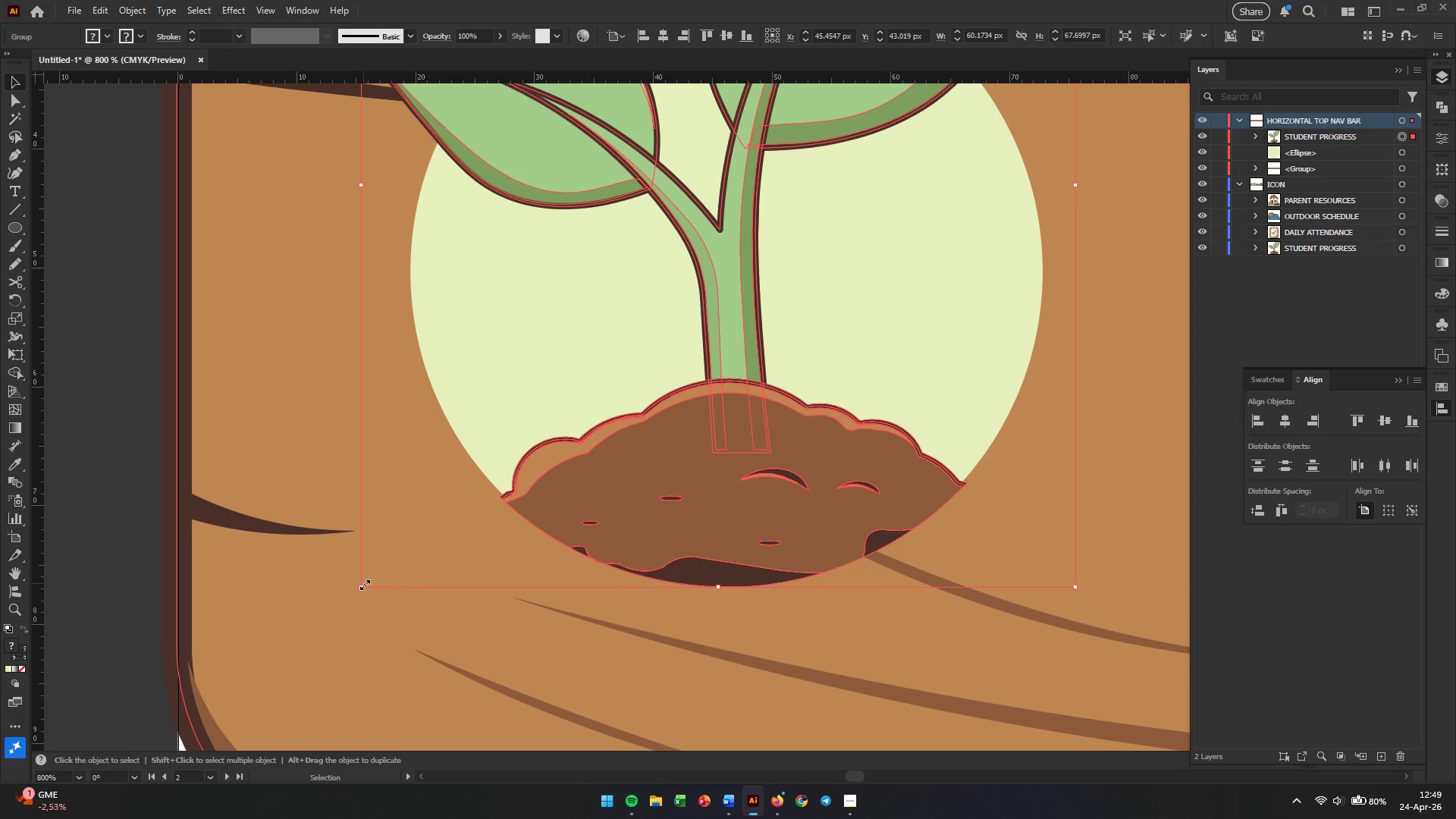 
hold_key(key=ShiftLeft, duration=1.53)
left_click_drag(start_coordinate=[363, 583], to_coordinate=[367, 579])
 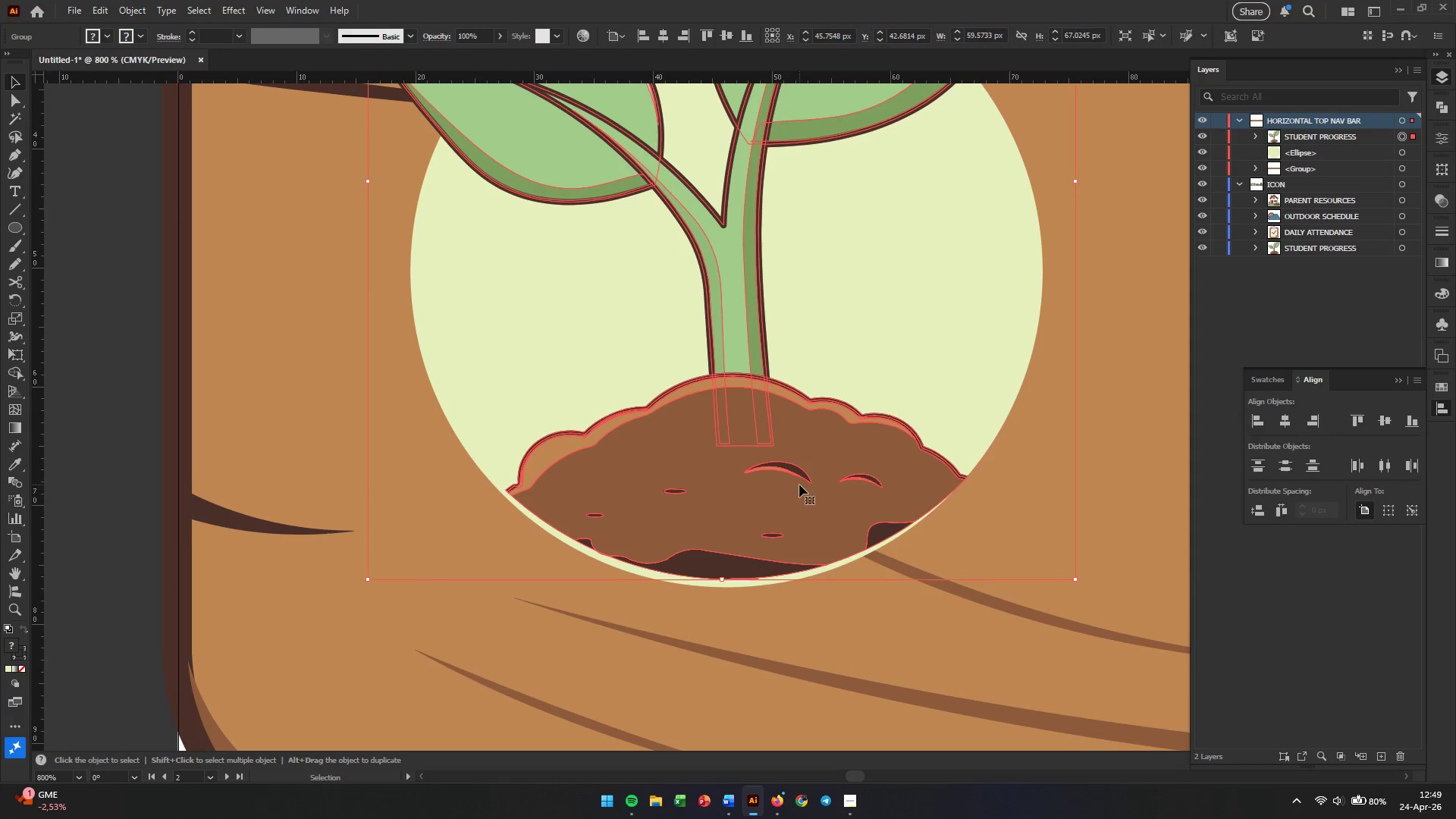 
left_click_drag(start_coordinate=[799, 485], to_coordinate=[795, 494])
 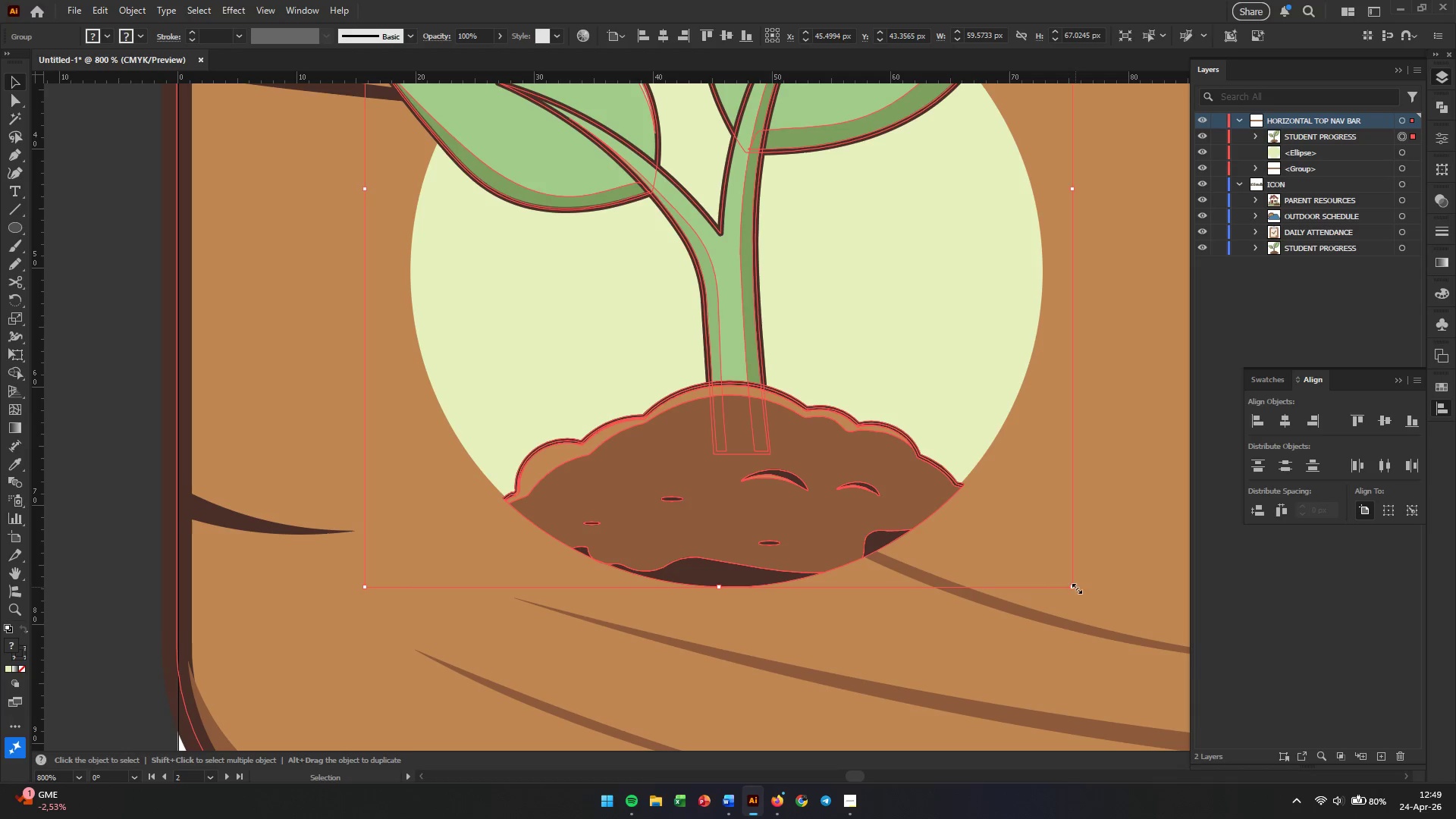 
hold_key(key=ShiftLeft, duration=0.69)
left_click_drag(start_coordinate=[1075, 586], to_coordinate=[1063, 585])
 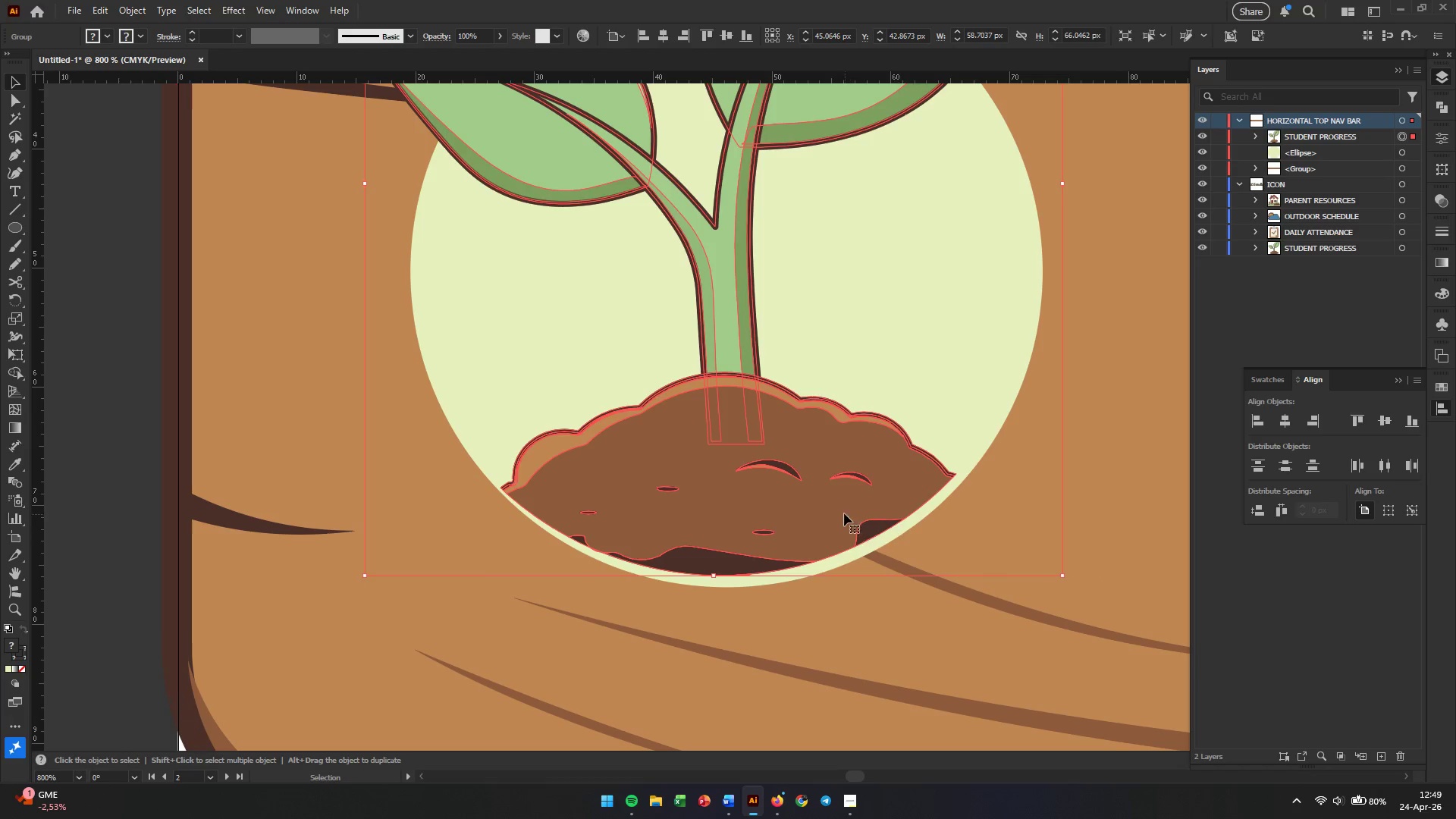 
left_click_drag(start_coordinate=[833, 512], to_coordinate=[836, 521])
 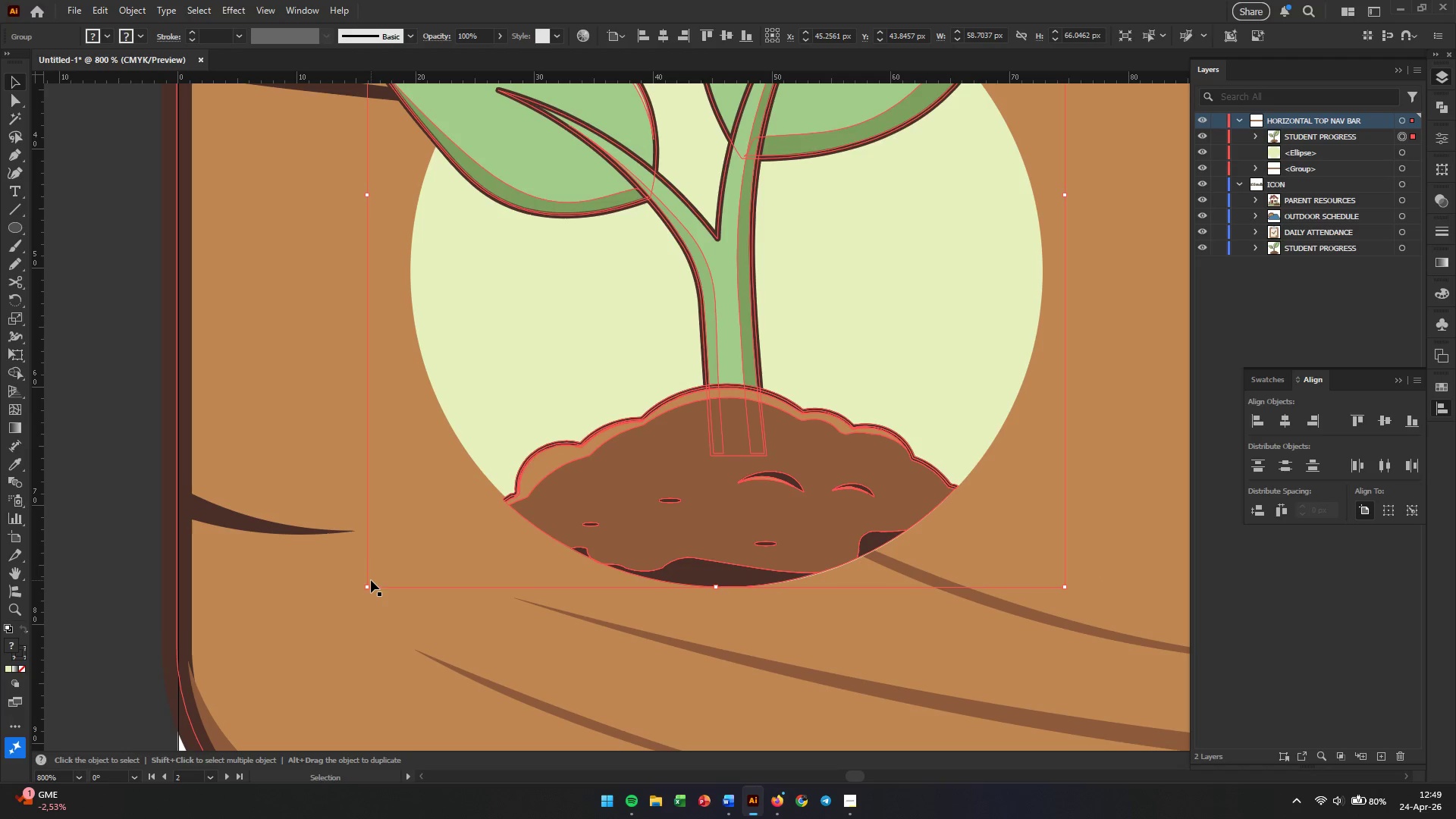 
left_click_drag(start_coordinate=[366, 584], to_coordinate=[371, 582])
 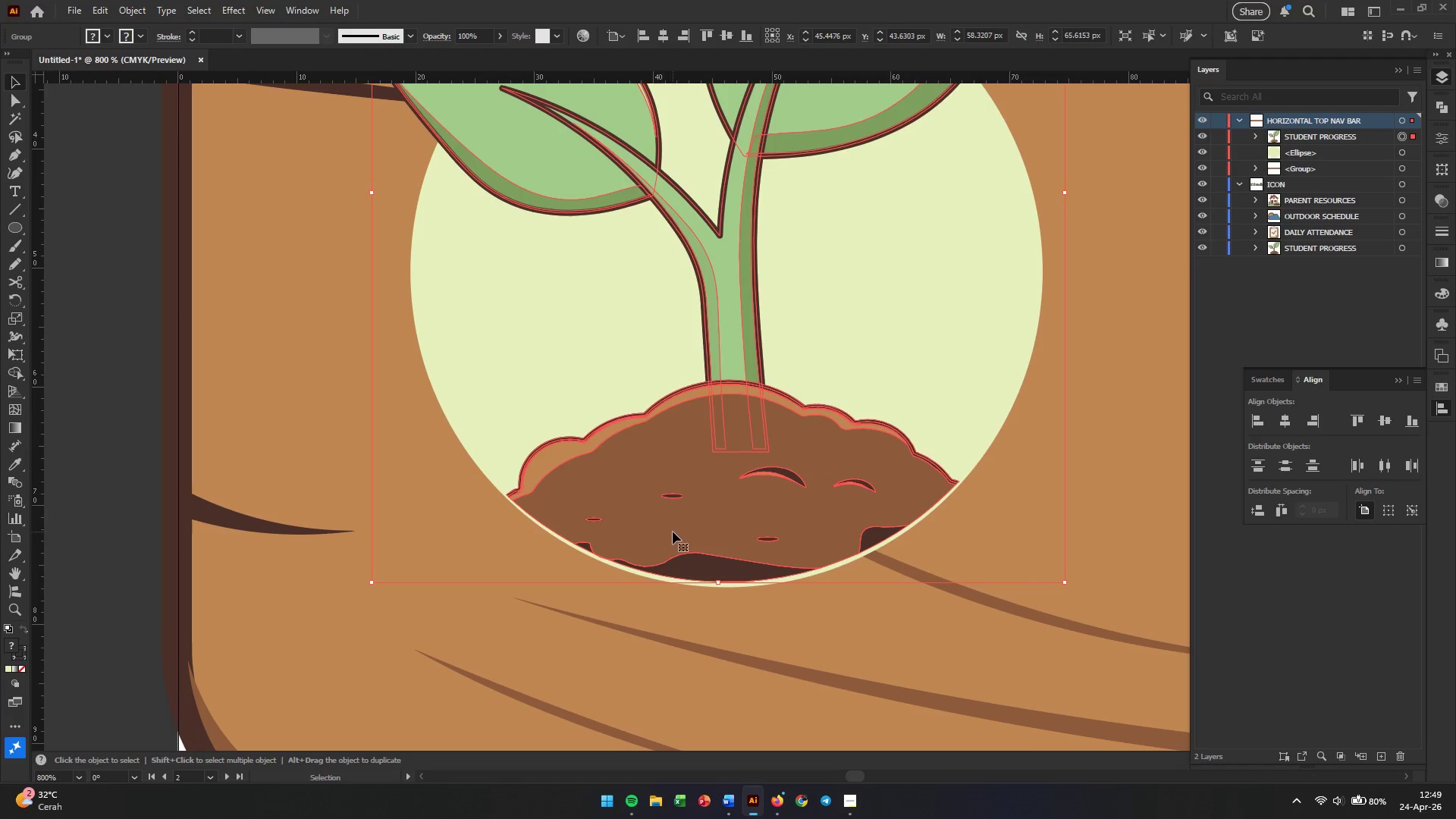 
wait(9.05)
 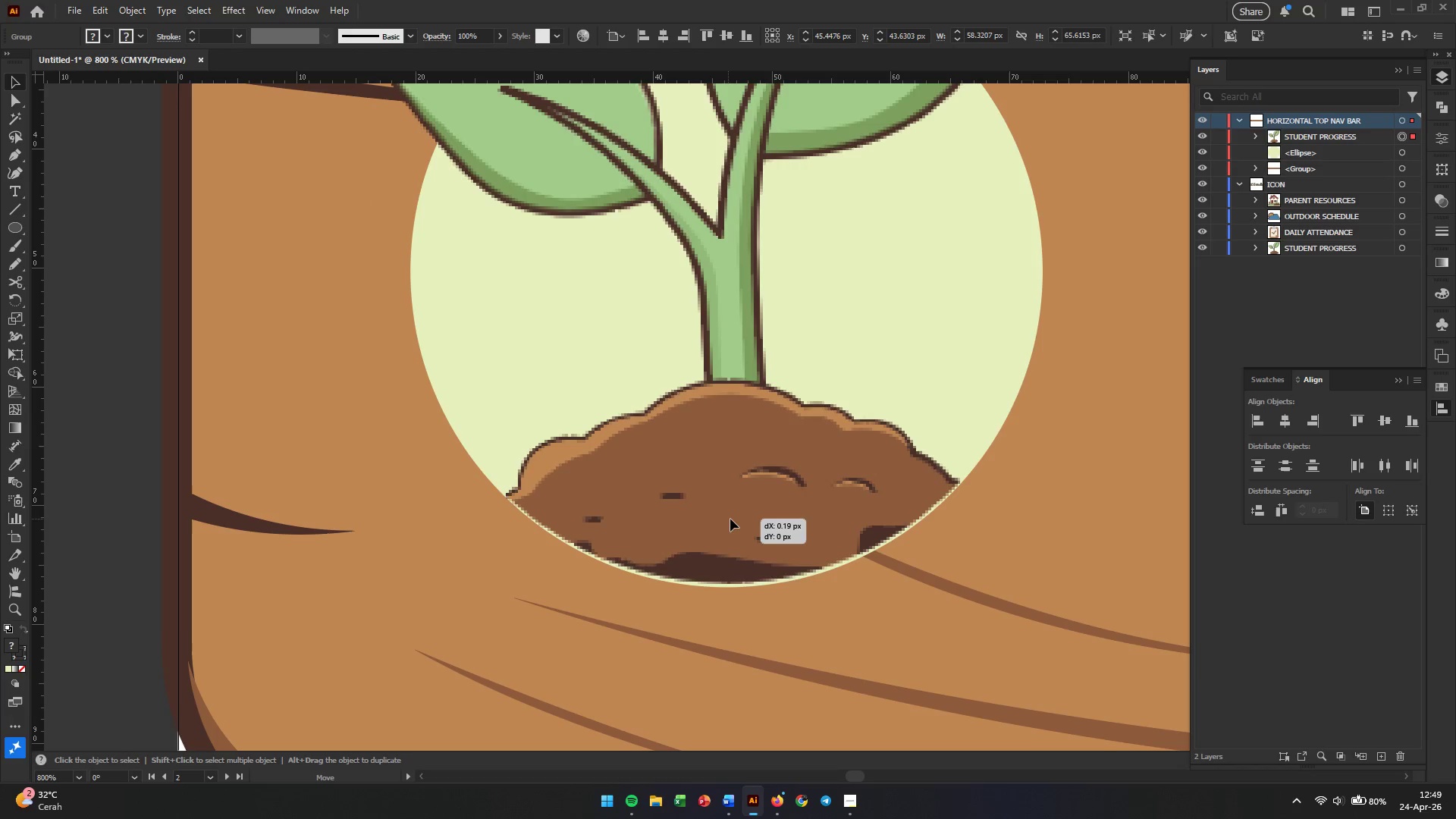 
hold_key(key=AltLeft, duration=0.39)
 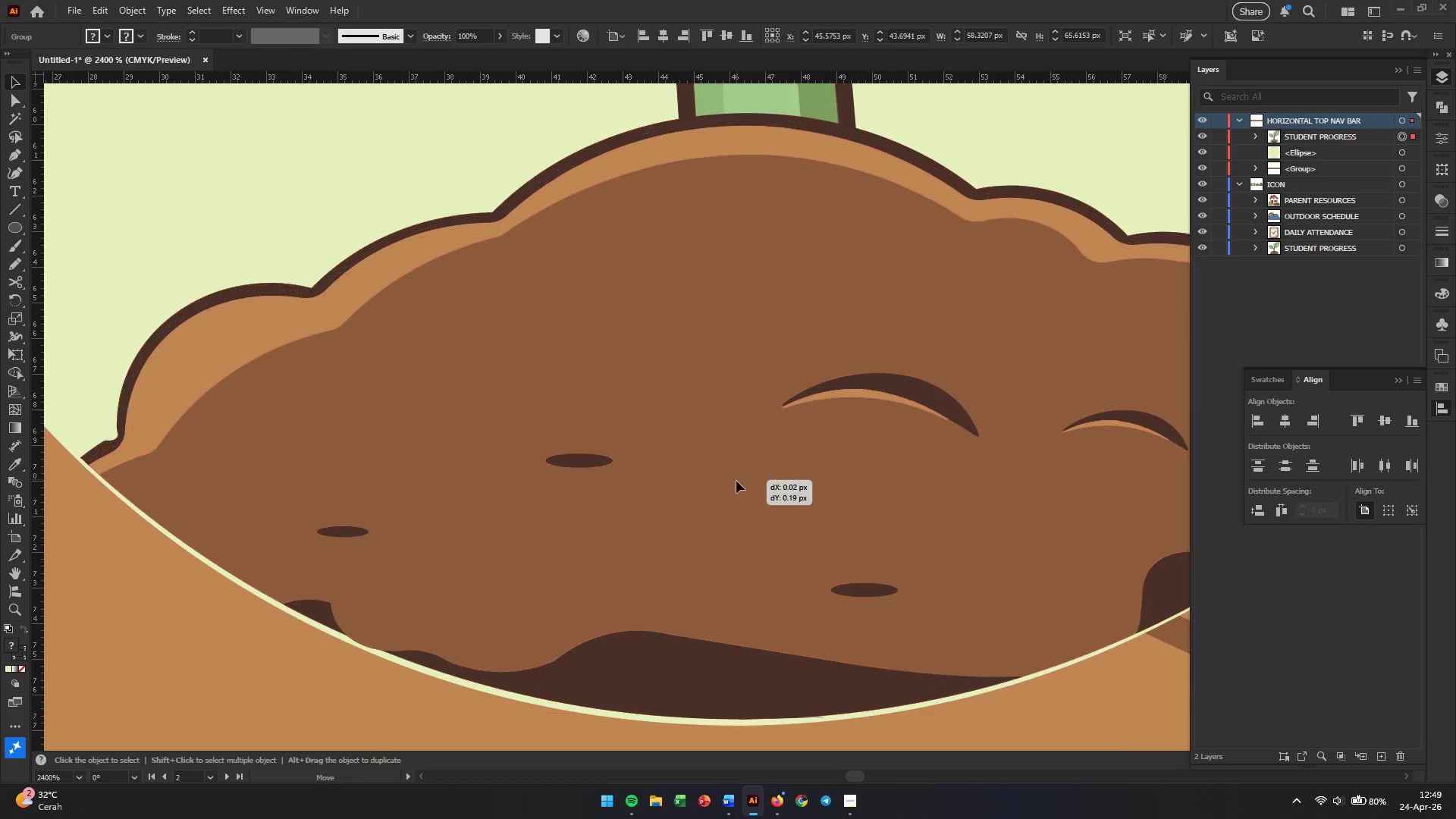 
left_click_drag(start_coordinate=[736, 473], to_coordinate=[736, 482])
 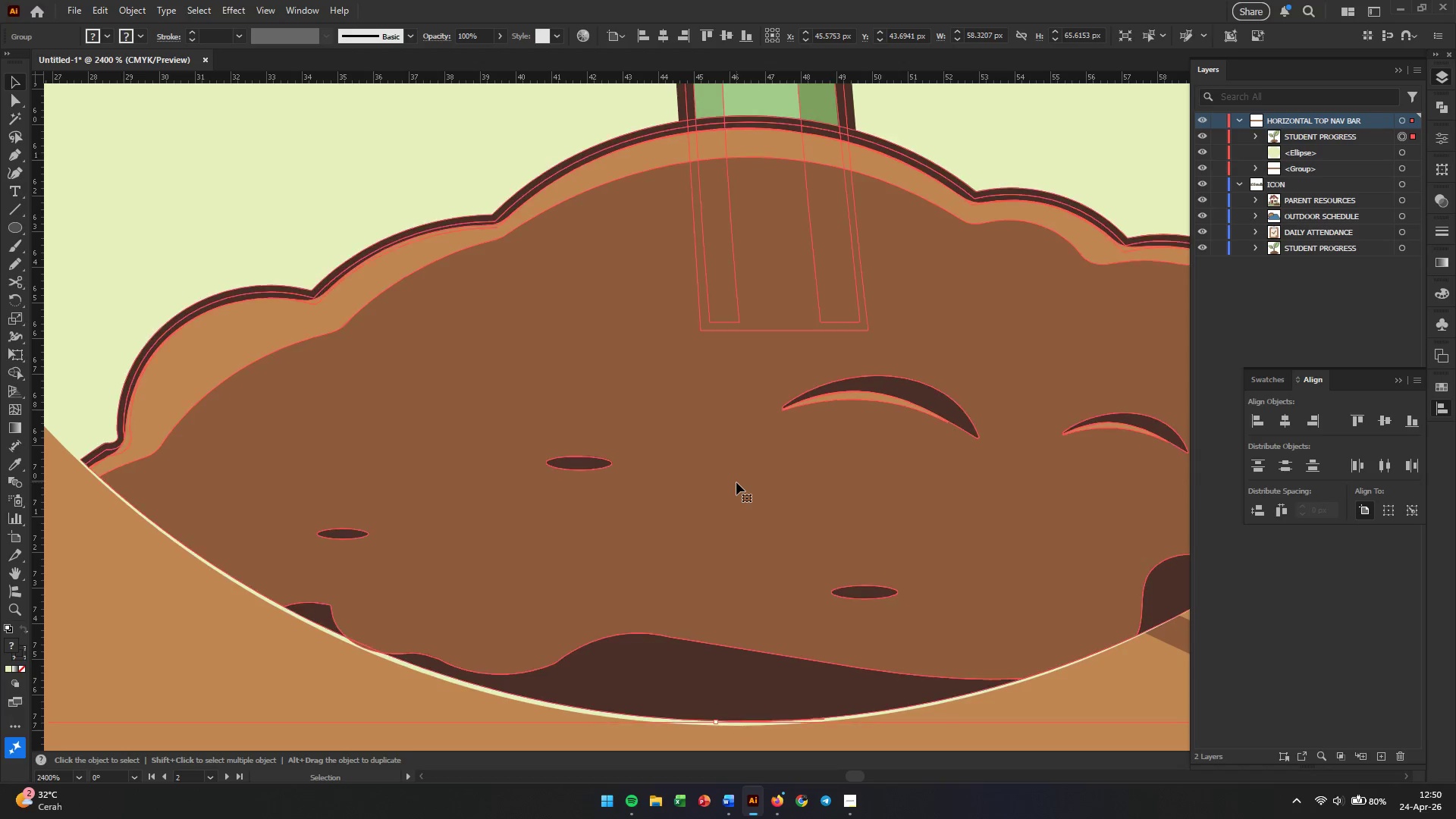 
scroll: coordinate [722, 518], scroll_direction: up, amount: 3.0
 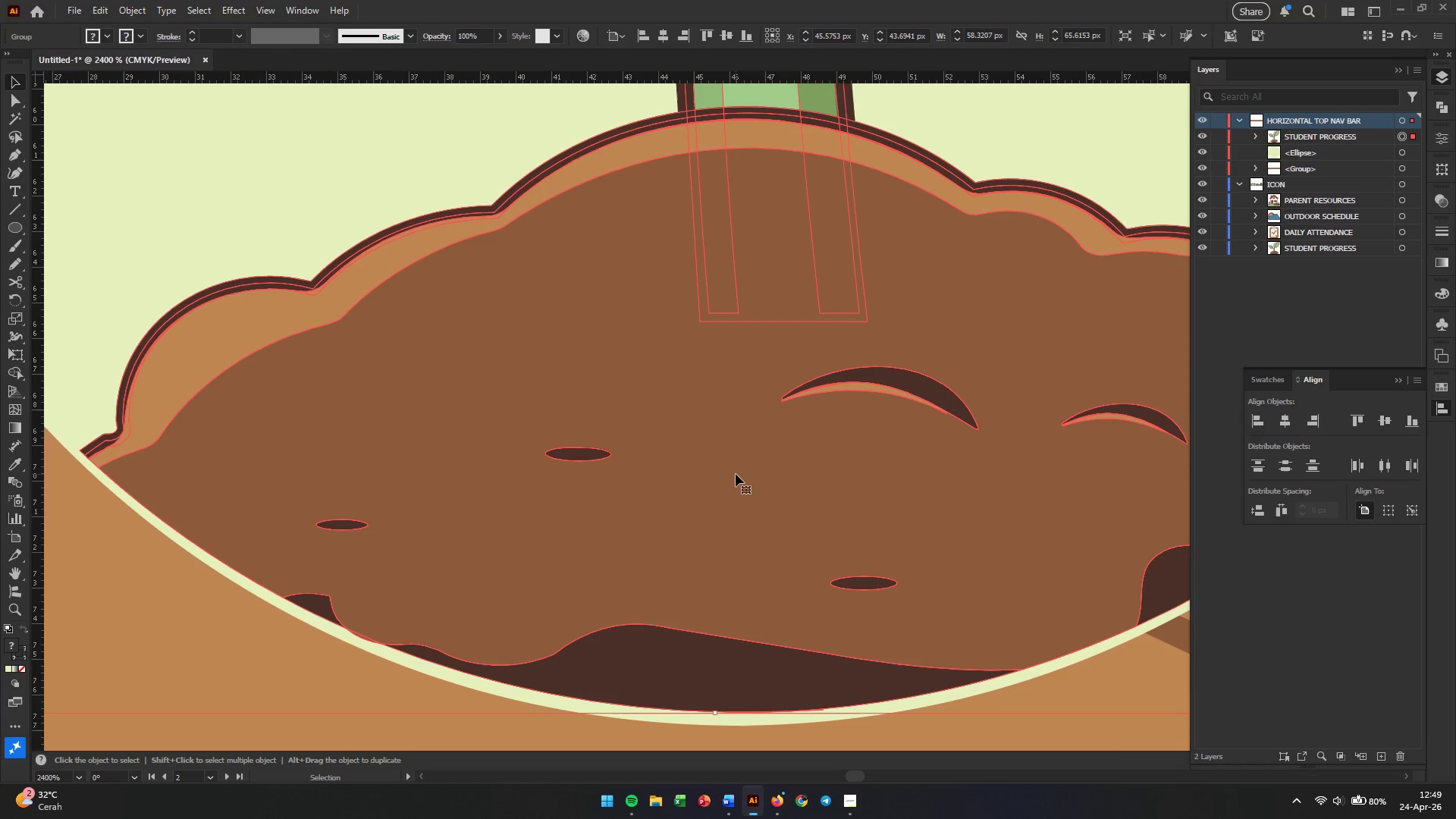 
hold_key(key=AltLeft, duration=0.66)
scroll: coordinate [738, 482], scroll_direction: down, amount: 5.0
 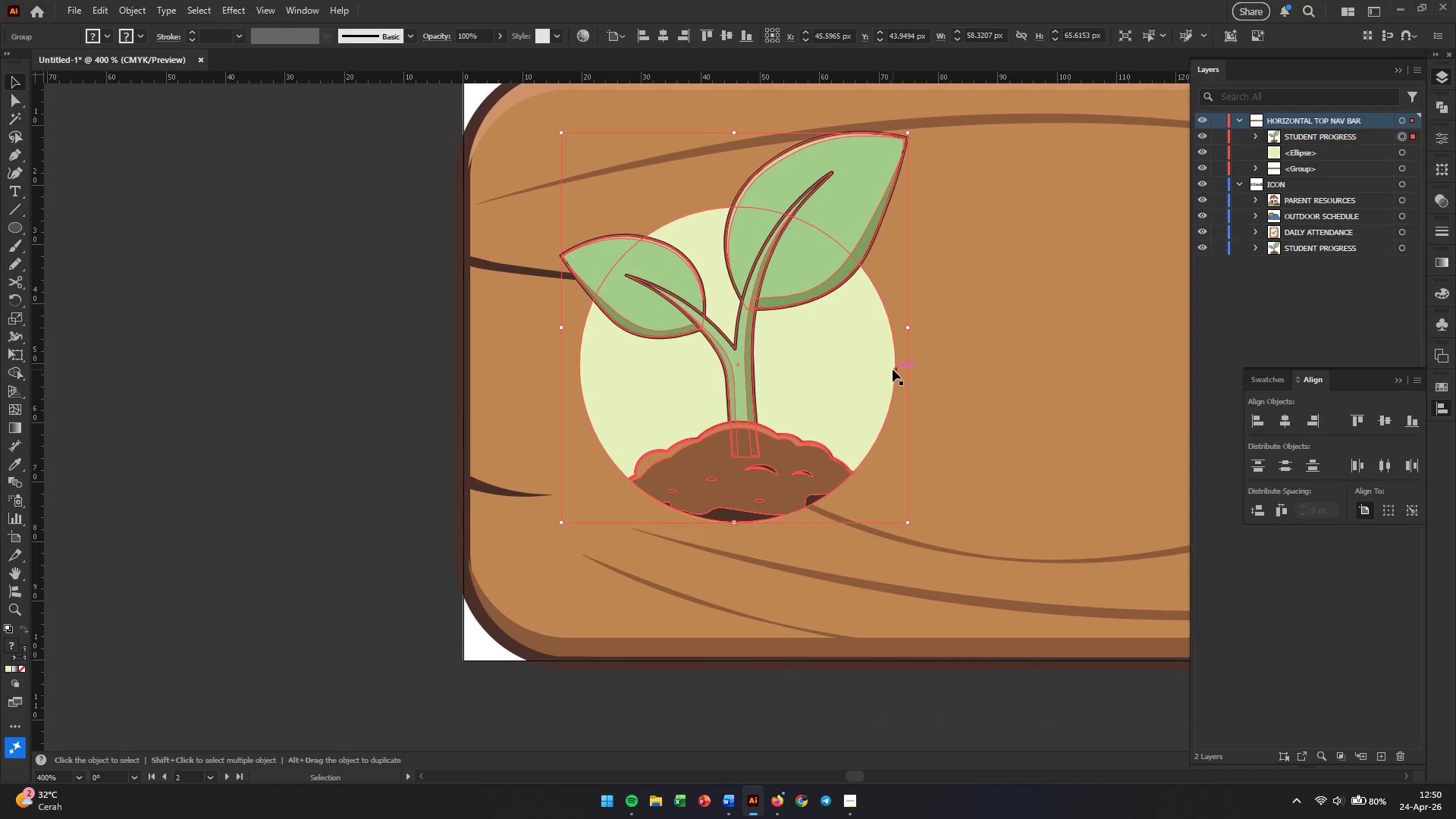 
left_click([987, 377])
 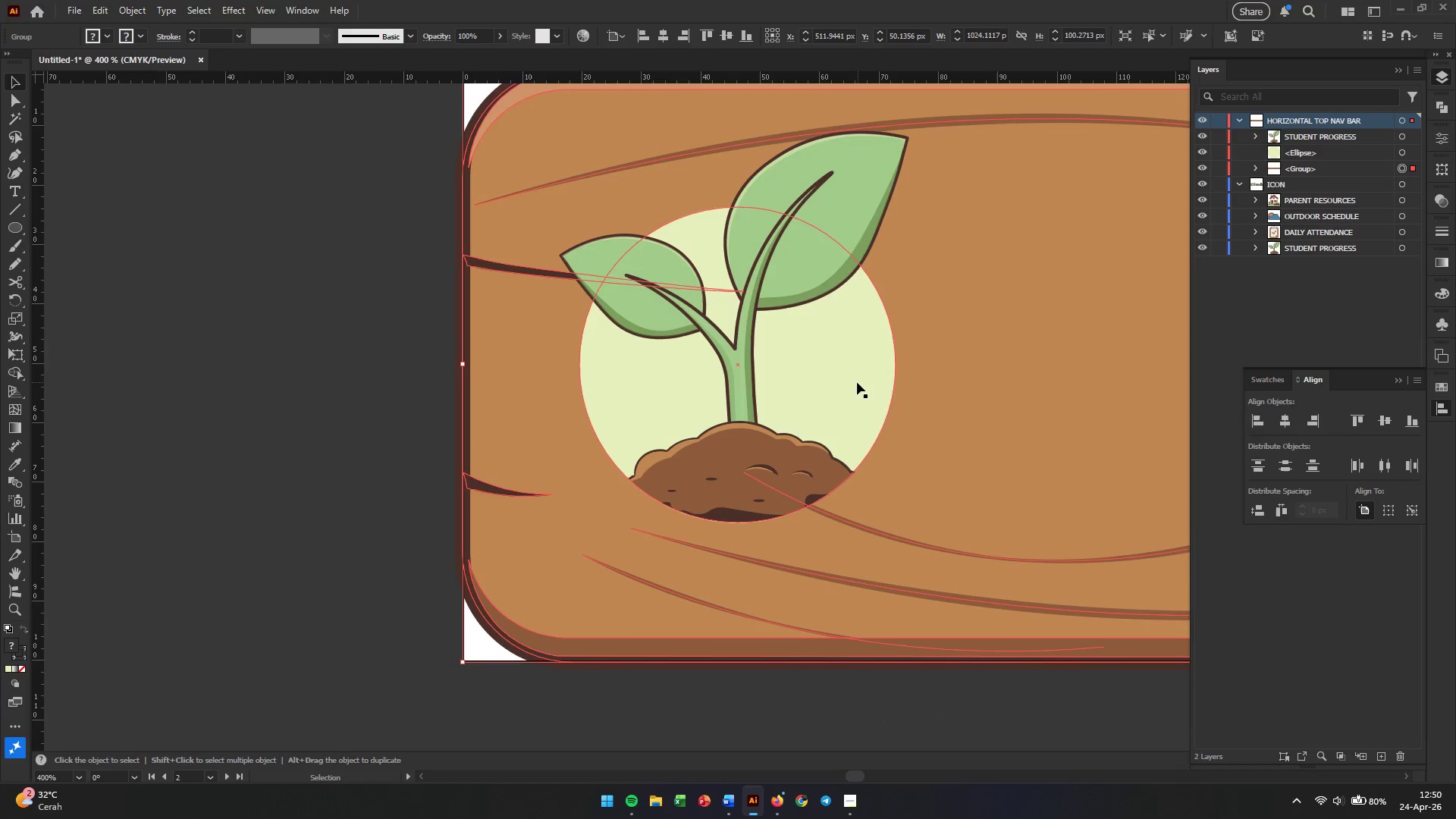 
left_click([857, 382])
 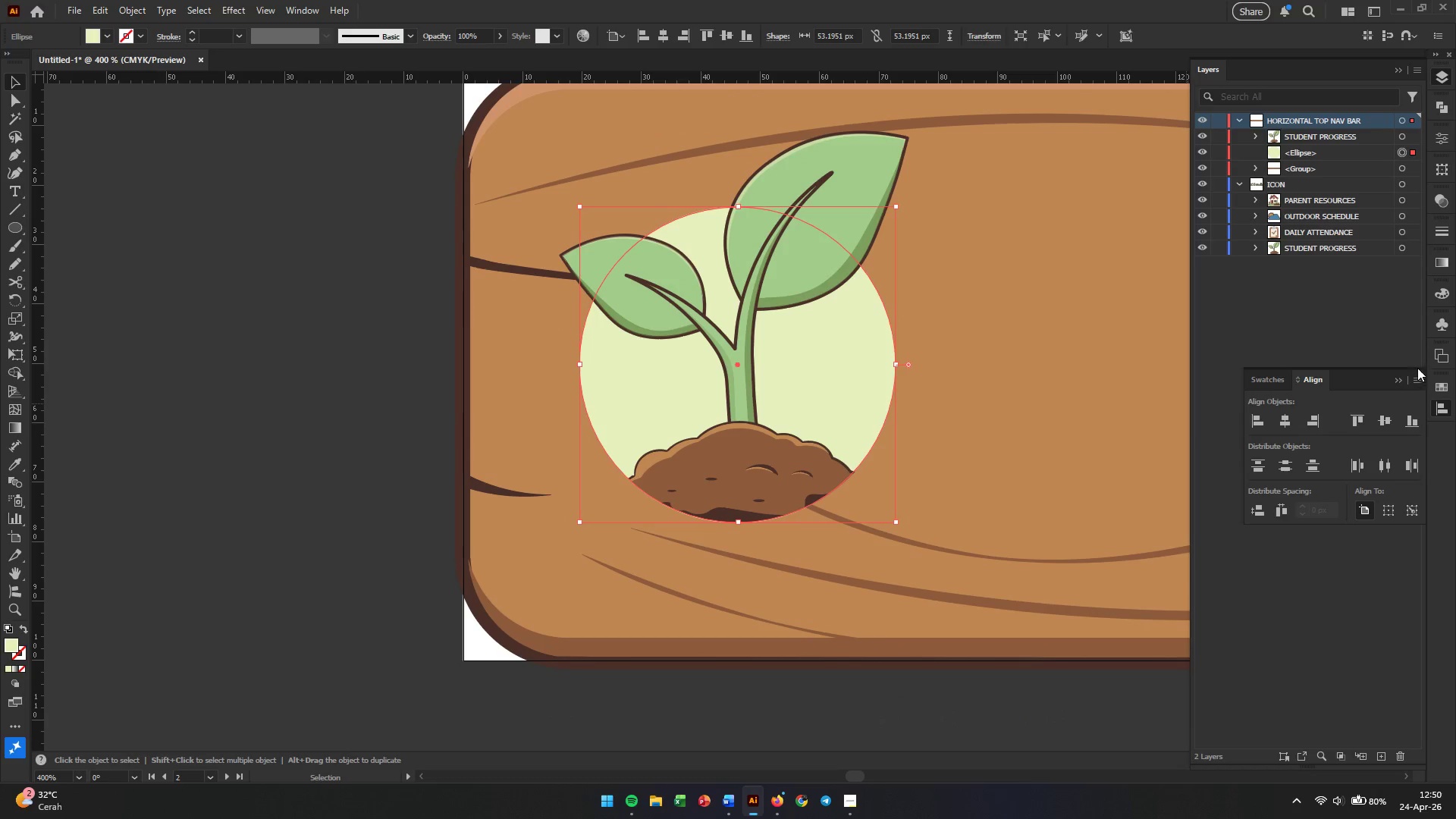 
left_click([1444, 412])
 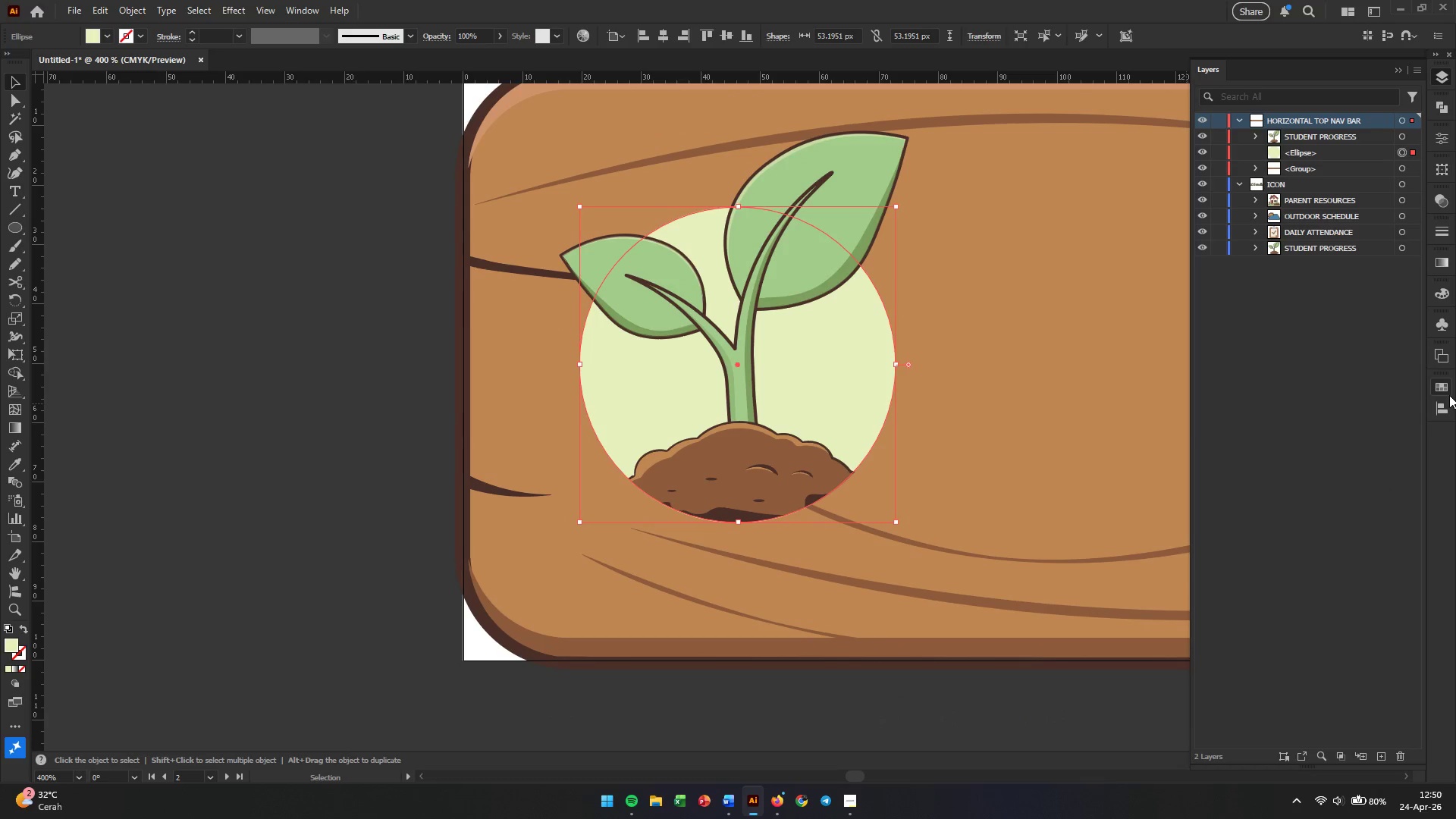 
left_click([1447, 388])
 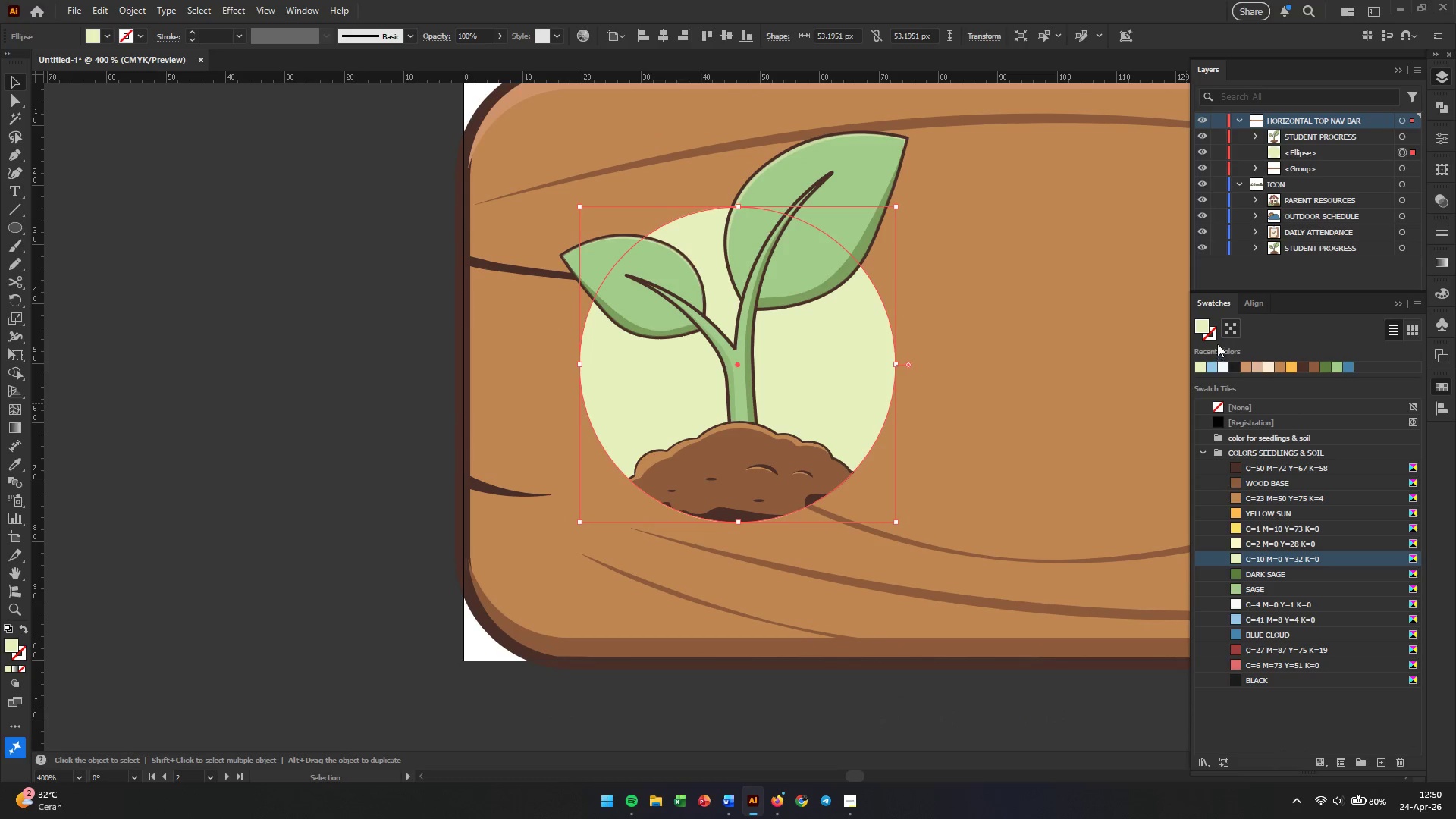 
left_click([1214, 339])
 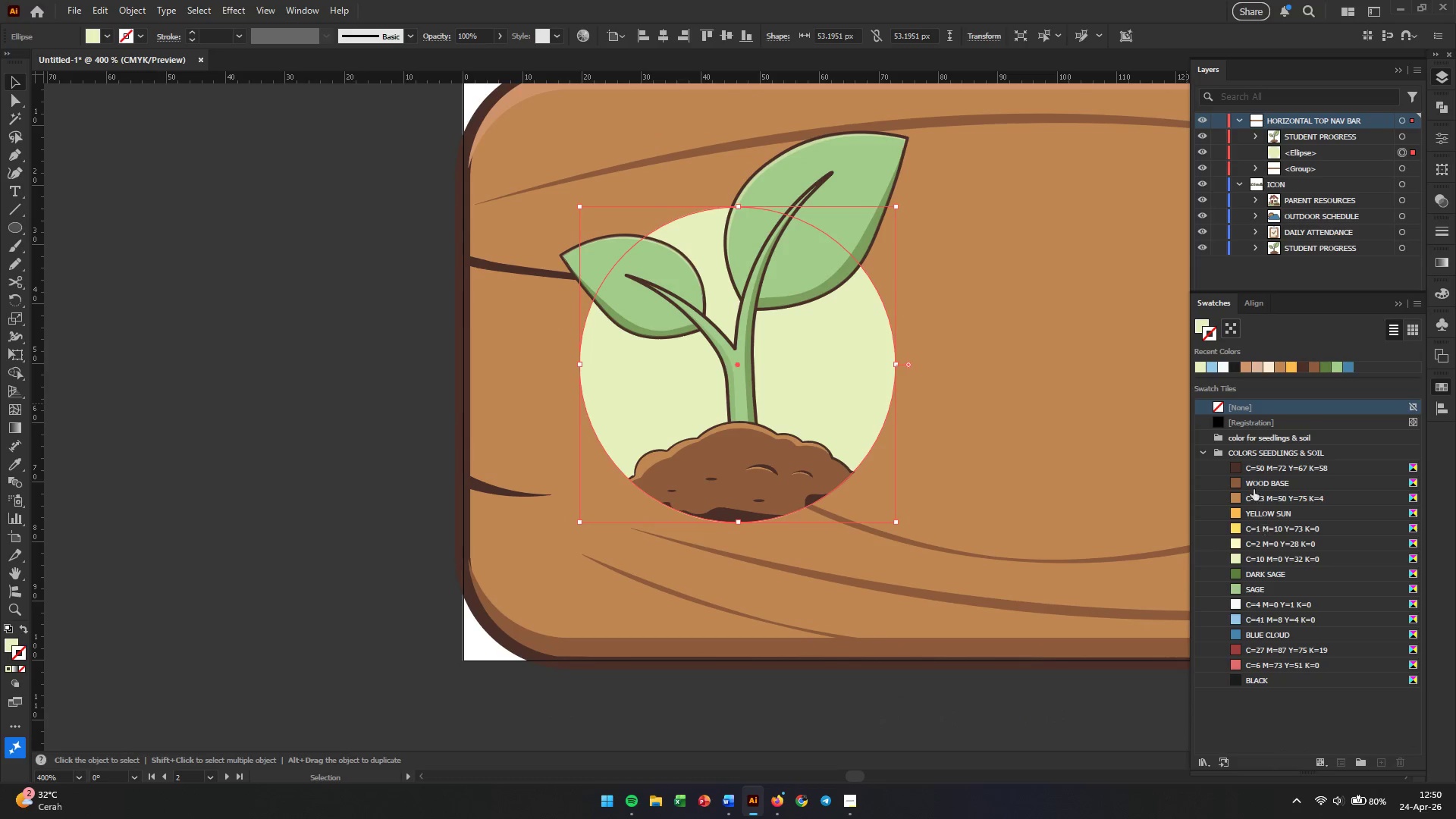 
left_click([1239, 464])
 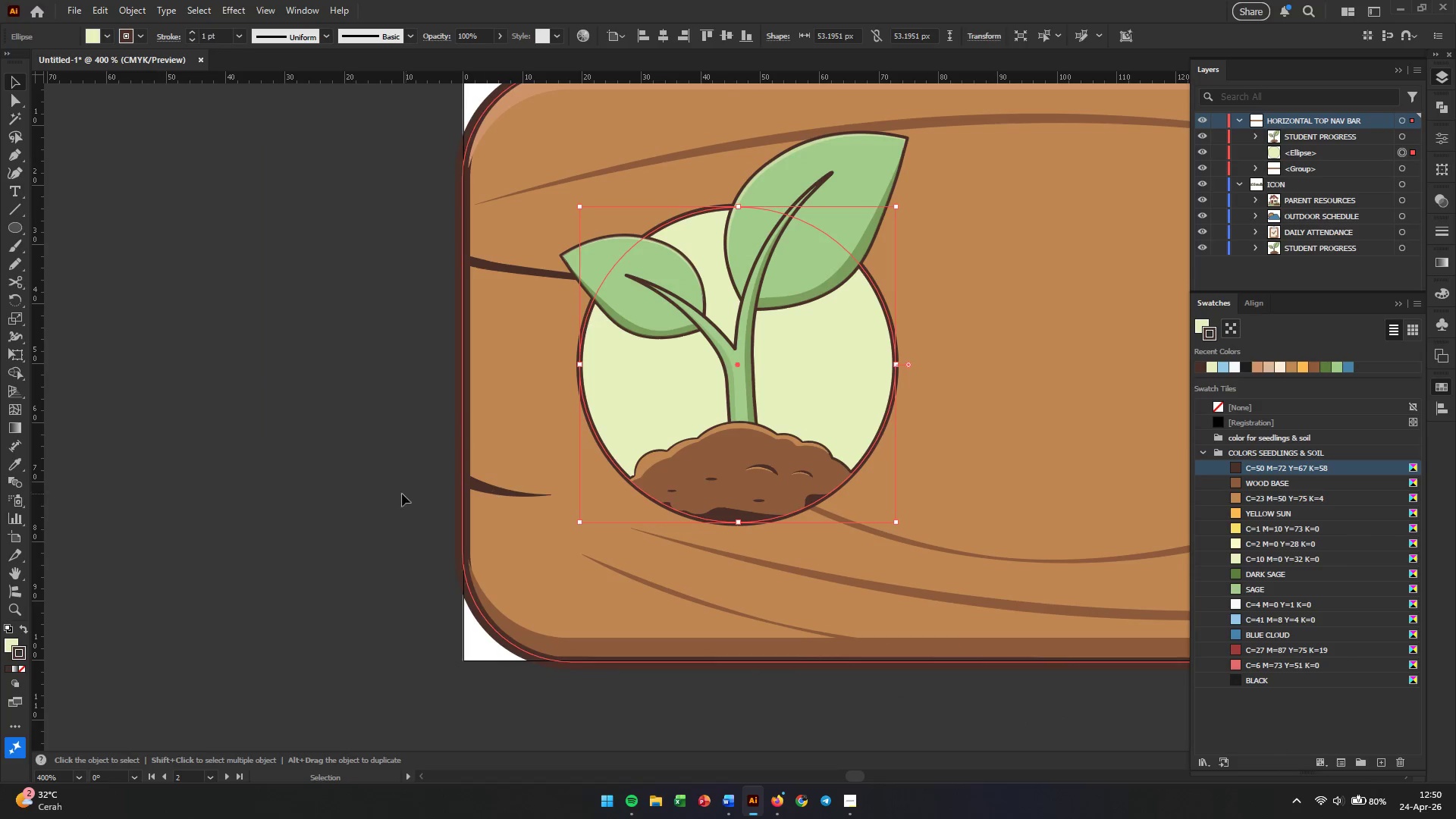 
left_click([342, 499])
 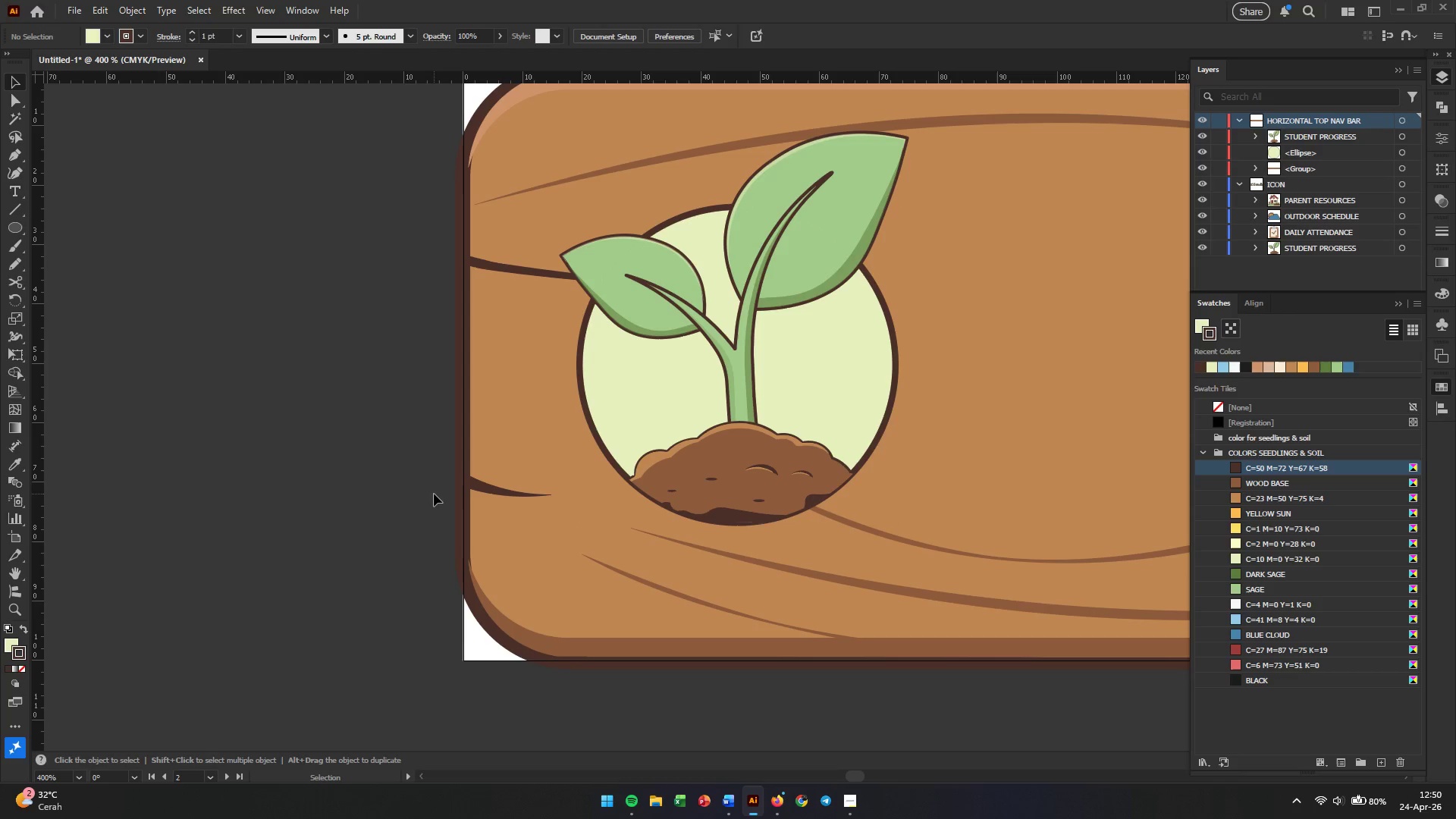 
wait(7.25)
 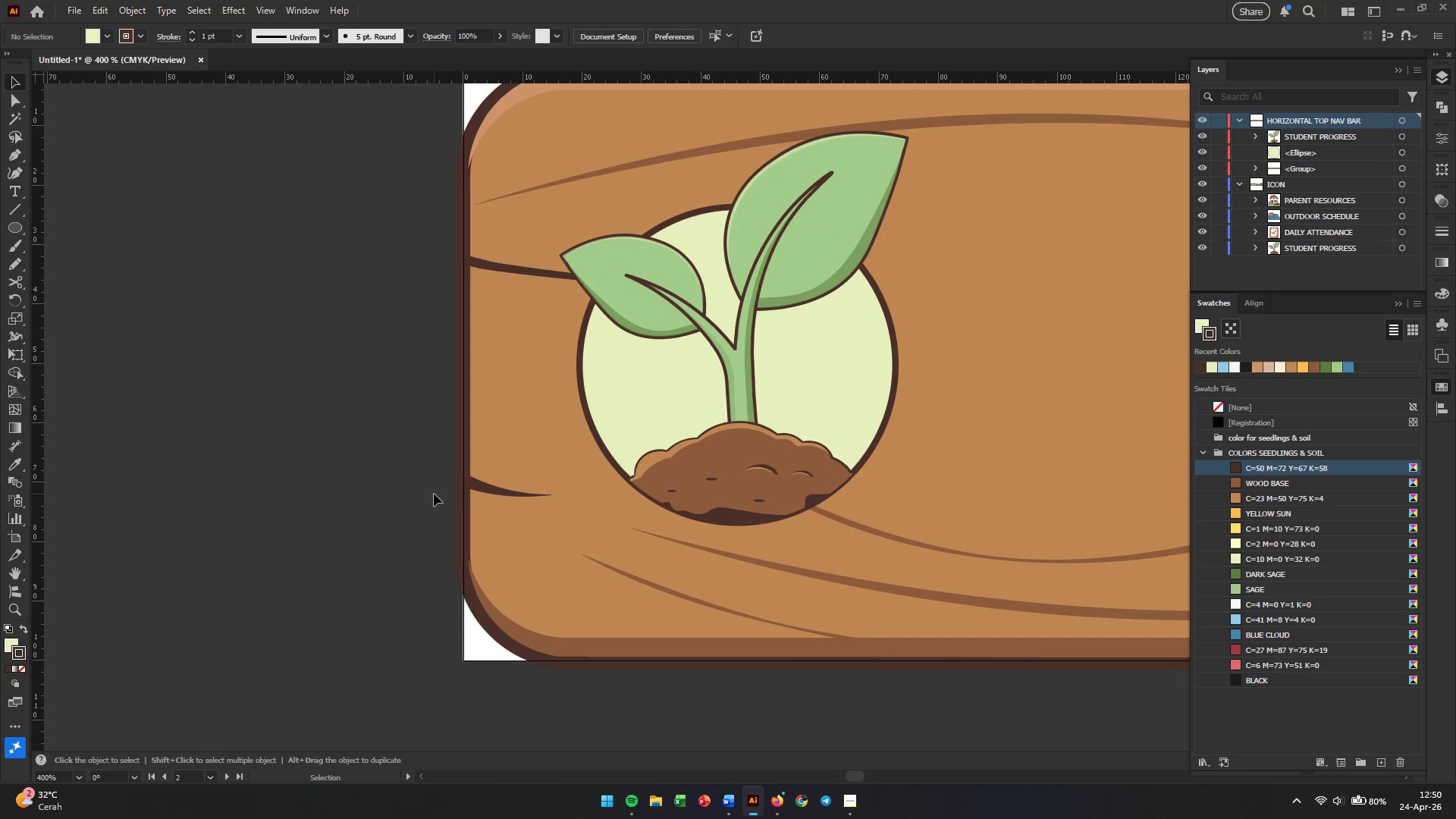 
key(Alt+AltLeft)
 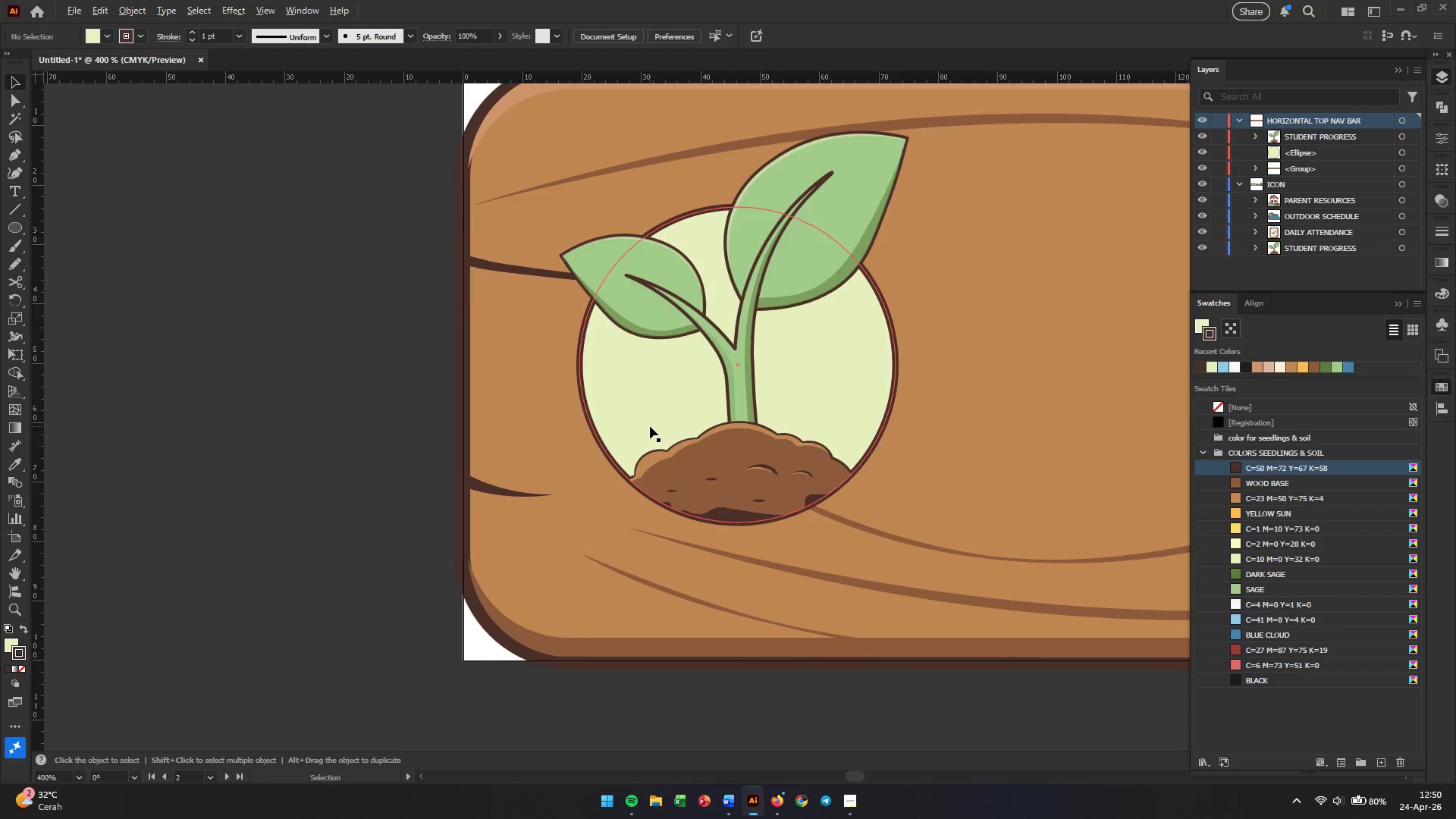 
scroll: coordinate [650, 426], scroll_direction: down, amount: 4.0
 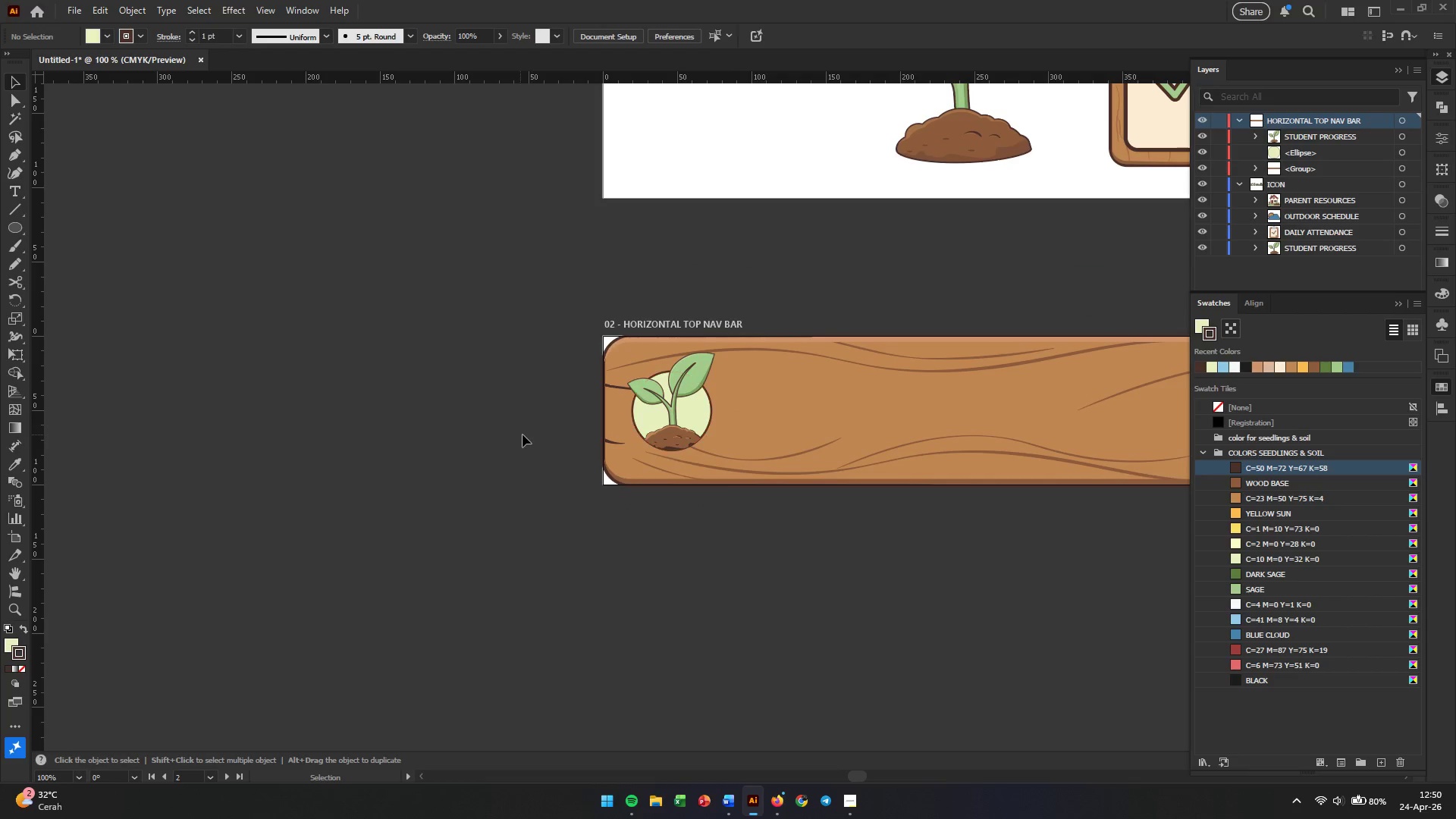 
left_click([466, 431])
 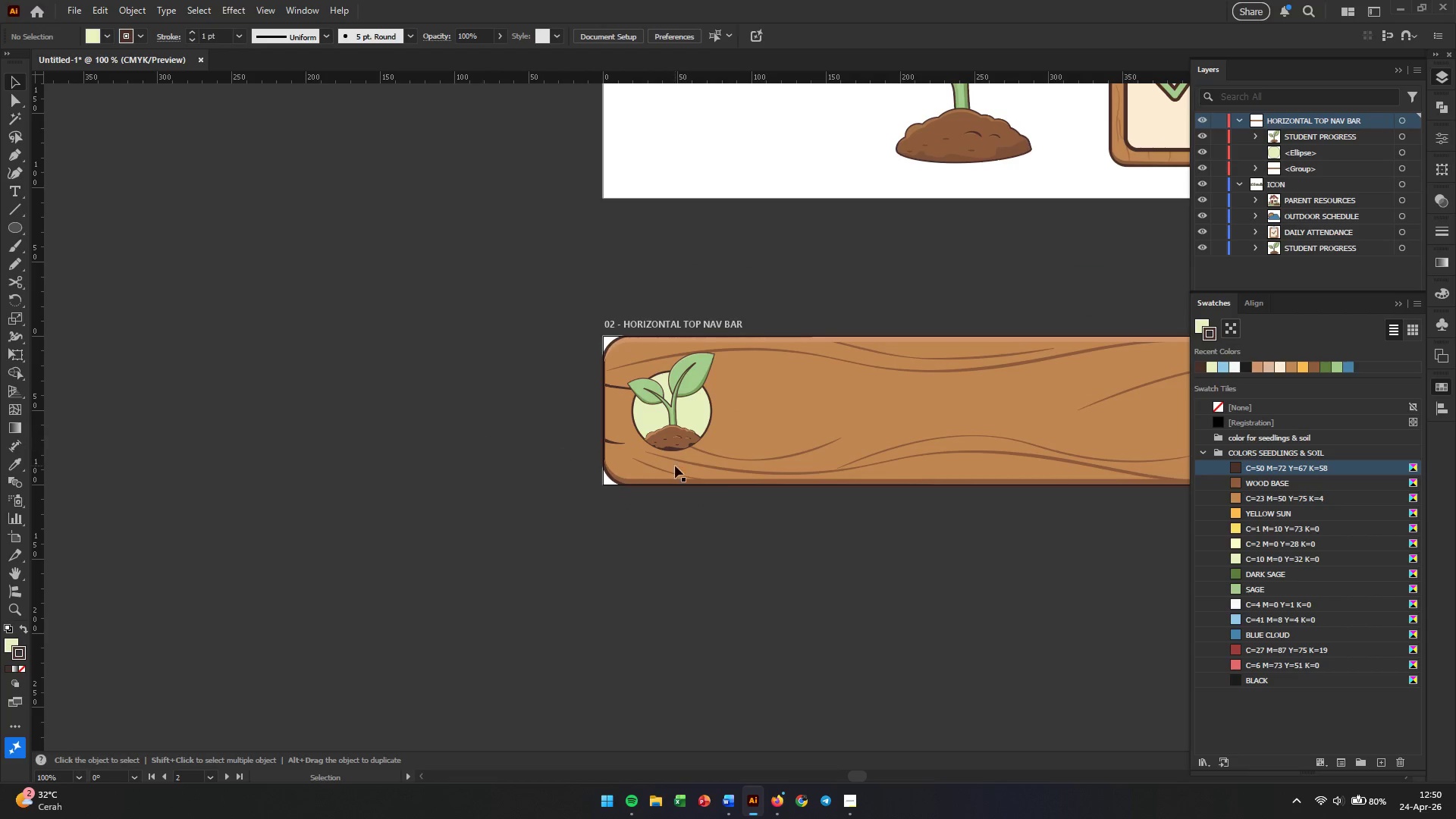 
hold_key(key=AltLeft, duration=0.97)
scroll: coordinate [704, 435], scroll_direction: up, amount: 3.0
 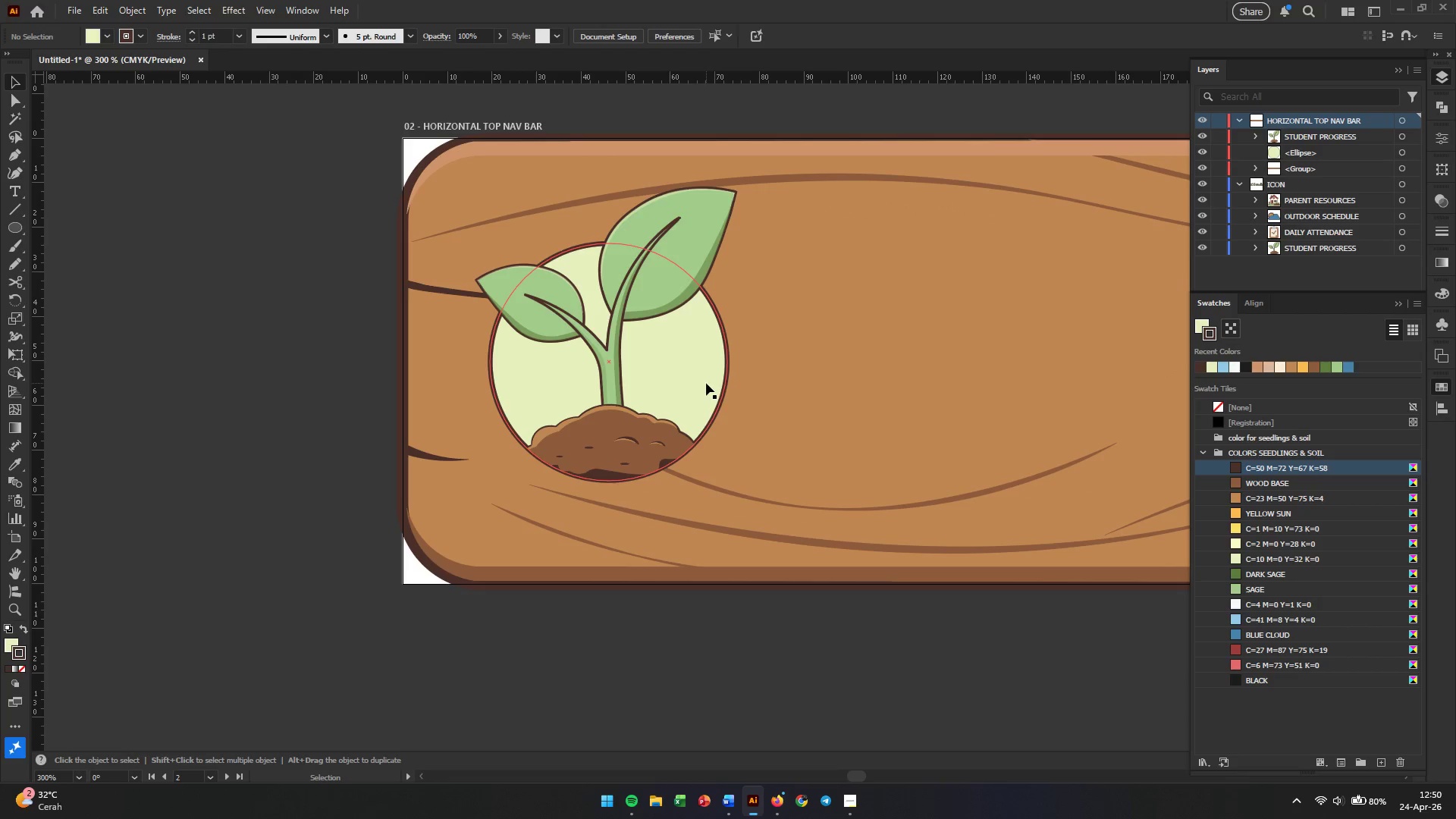 
left_click([706, 383])
 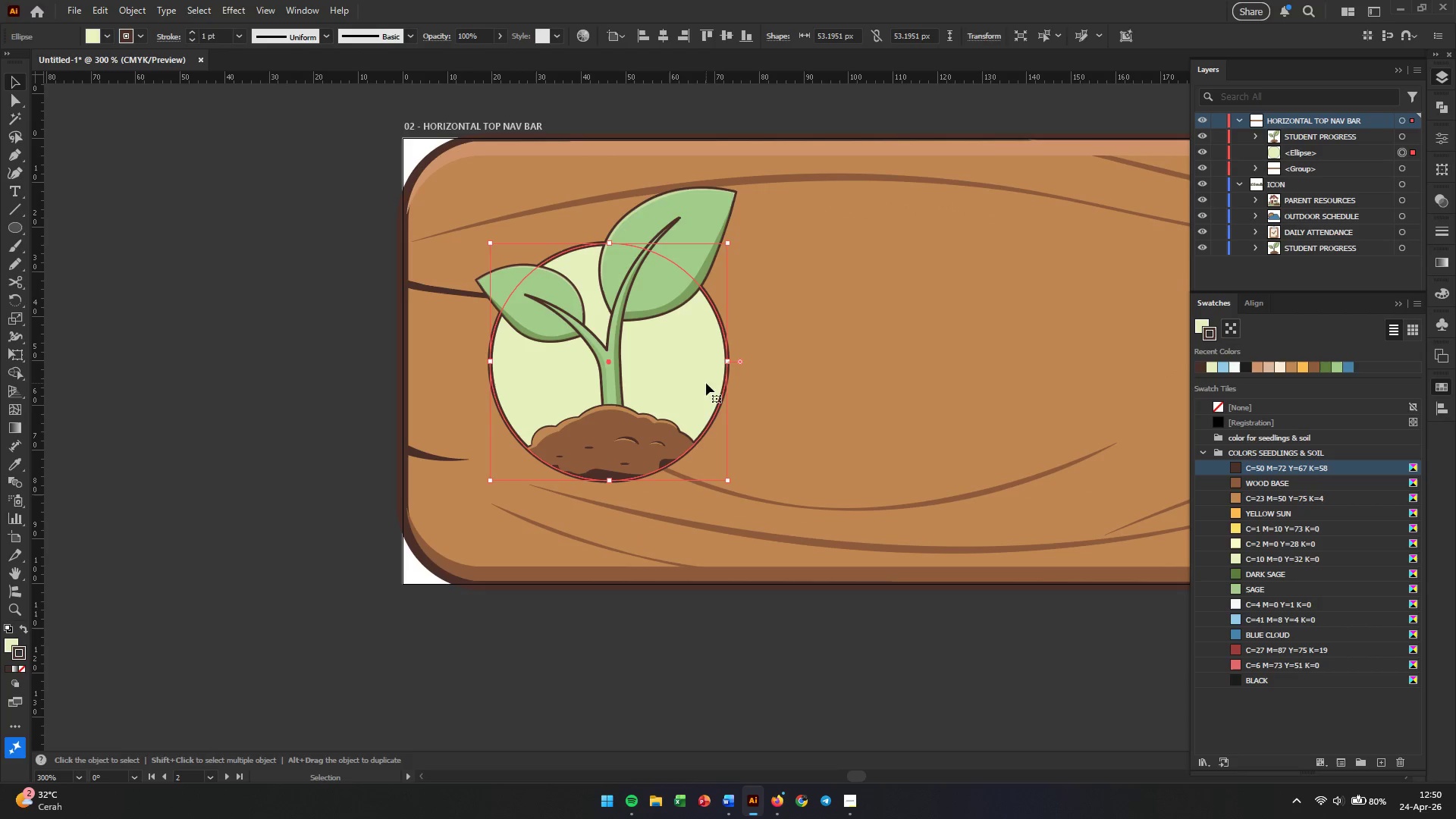 
hold_key(key=ShiftLeft, duration=1.14)
left_click([654, 300])
 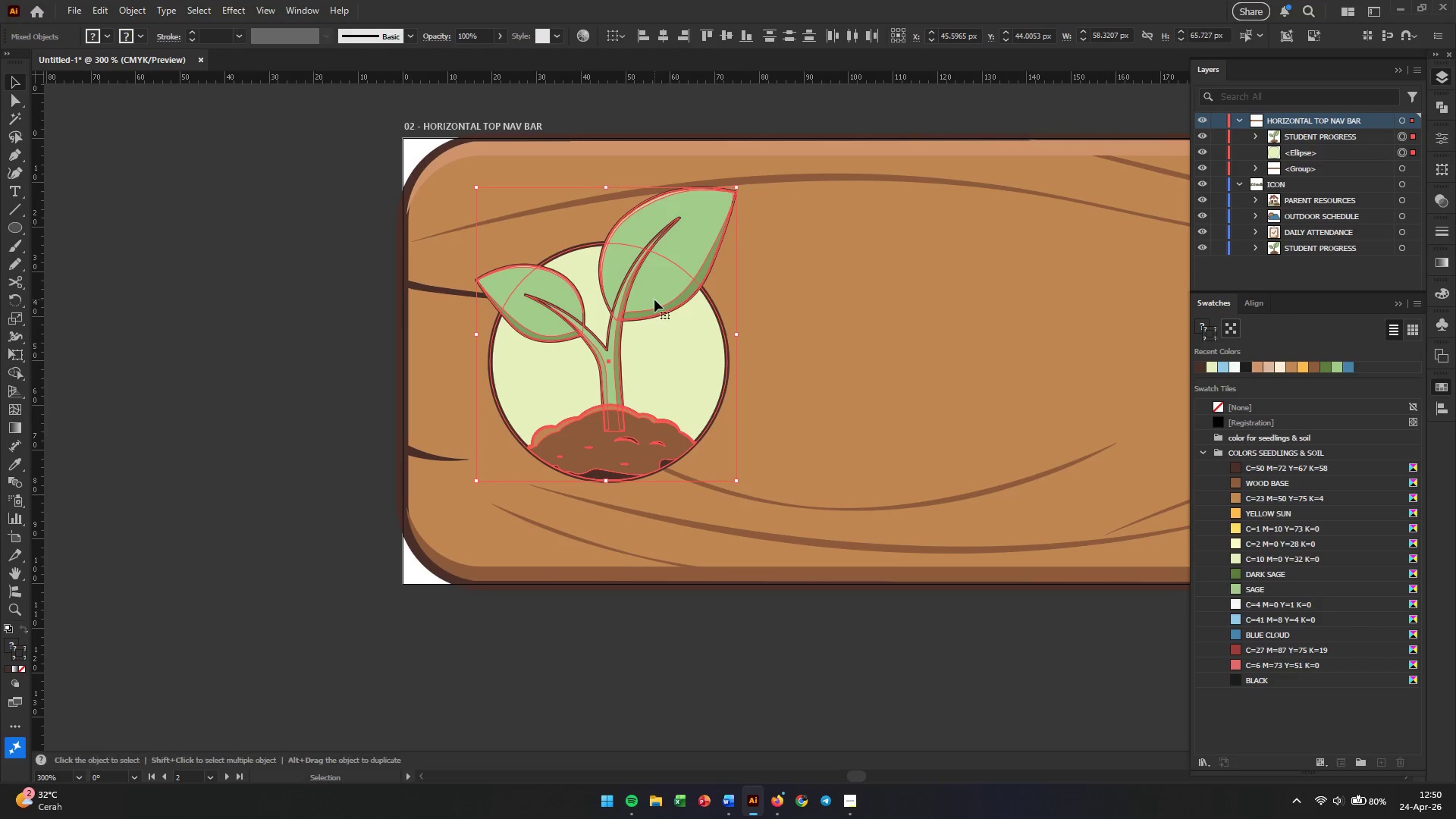 
key(Control+G)
 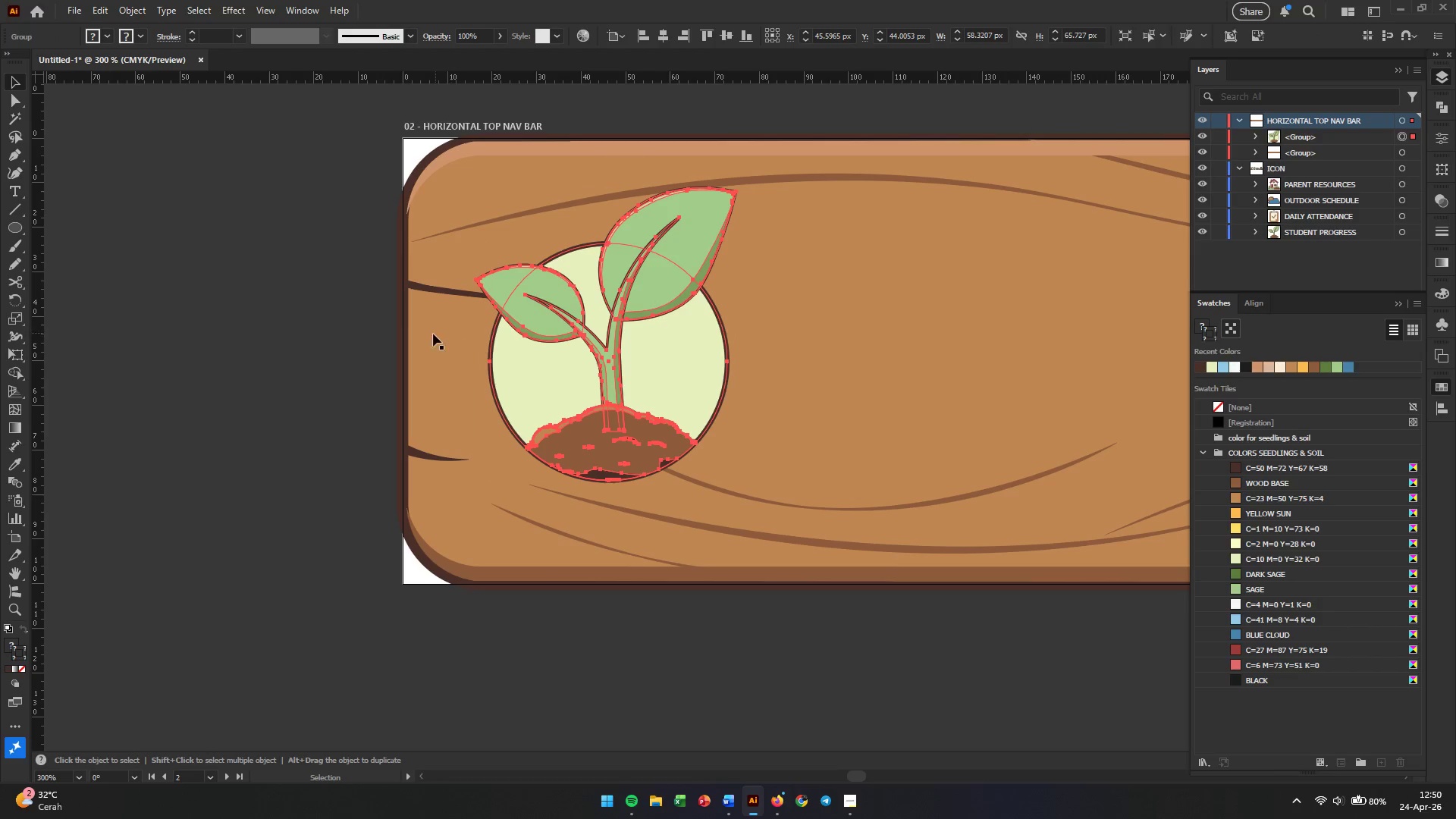 
left_click([322, 394])
 